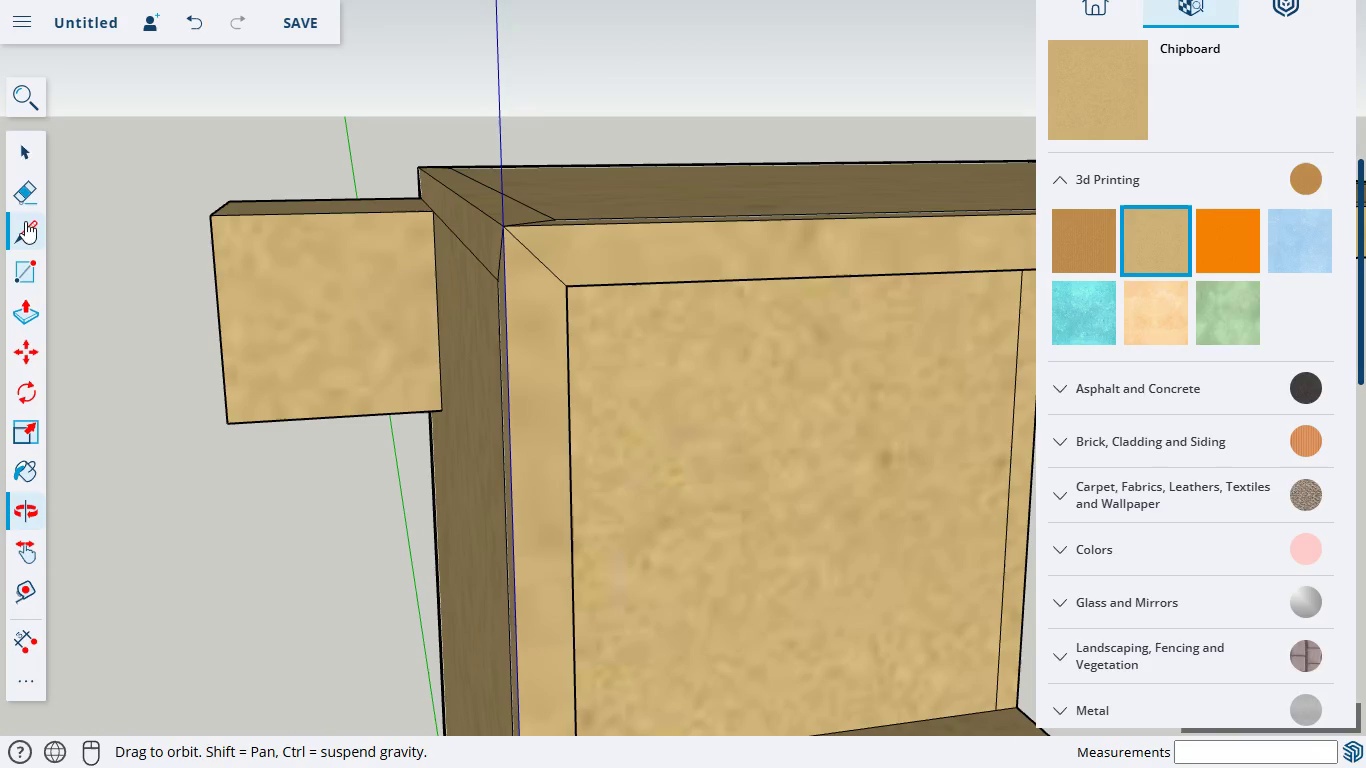 
left_click([29, 222])
 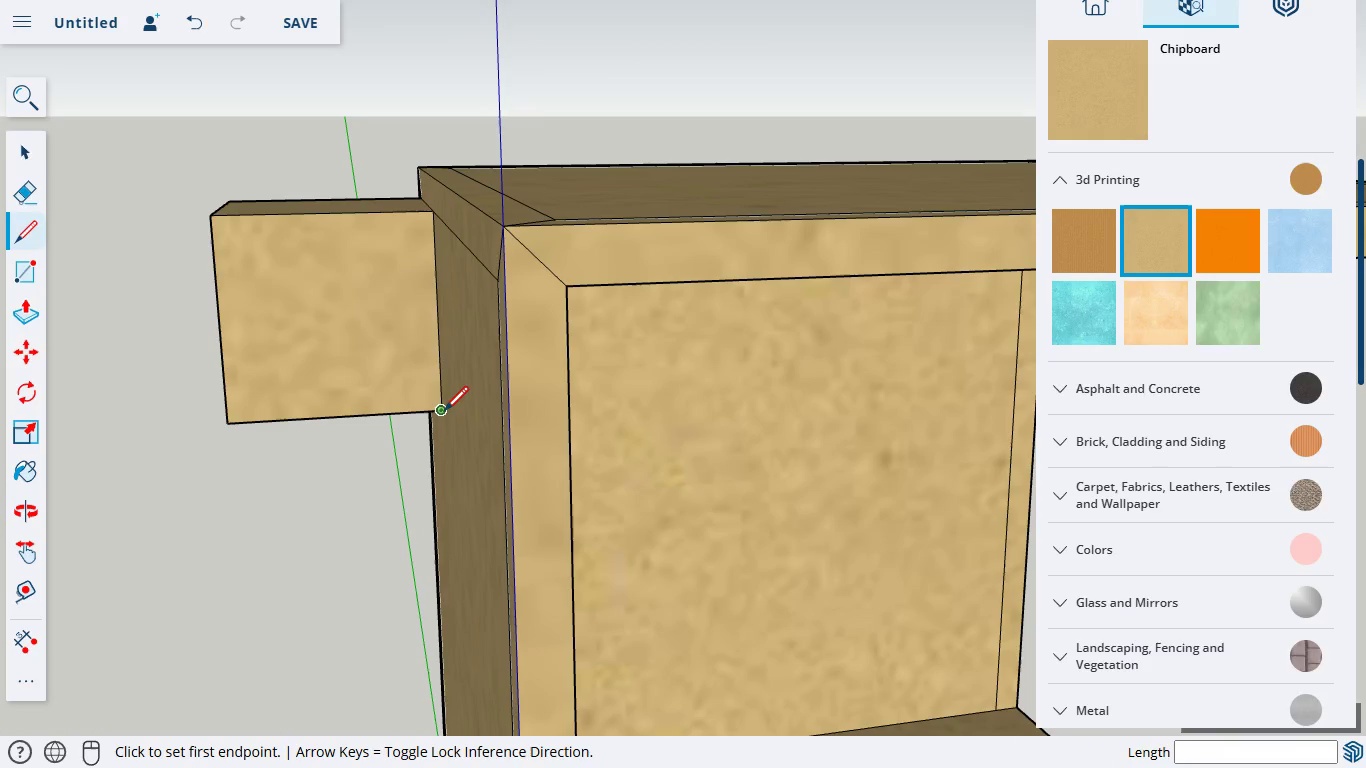 
left_click([440, 413])
 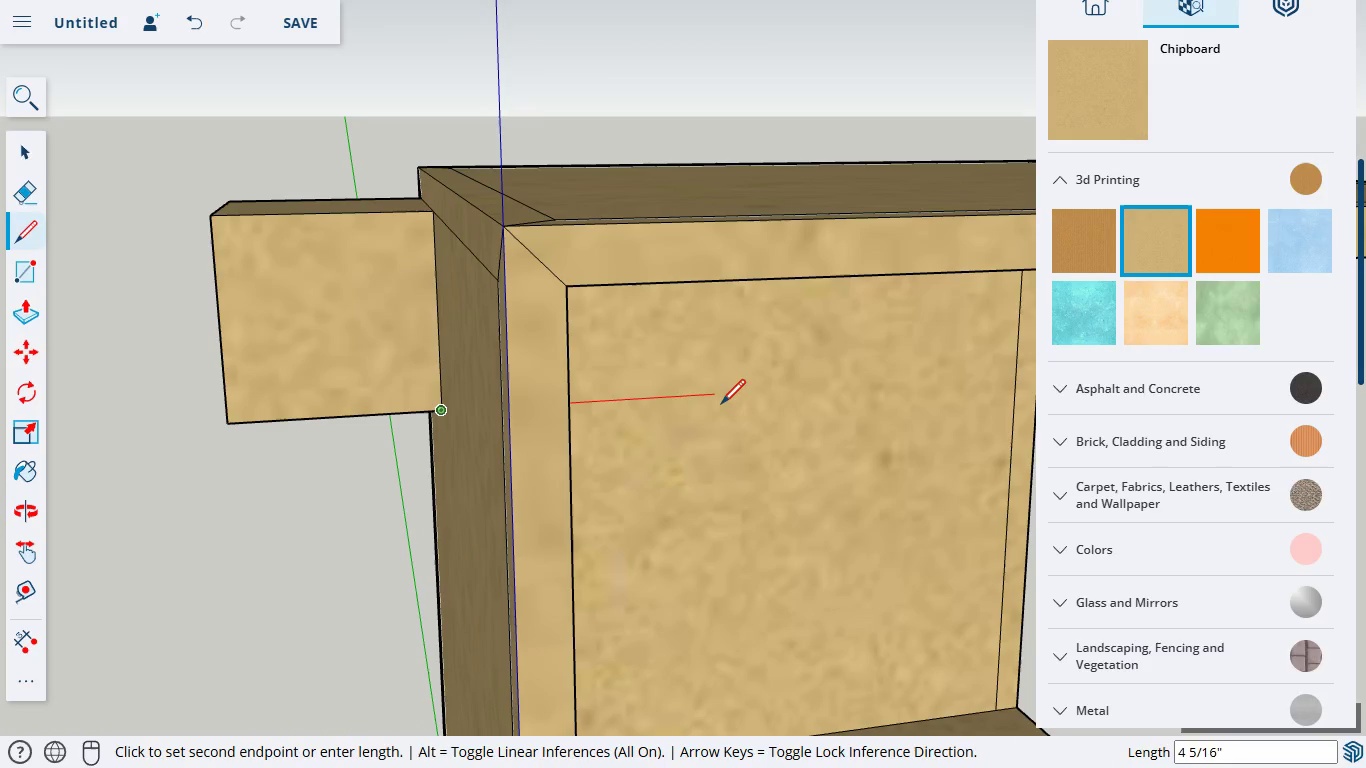 
left_click([726, 401])
 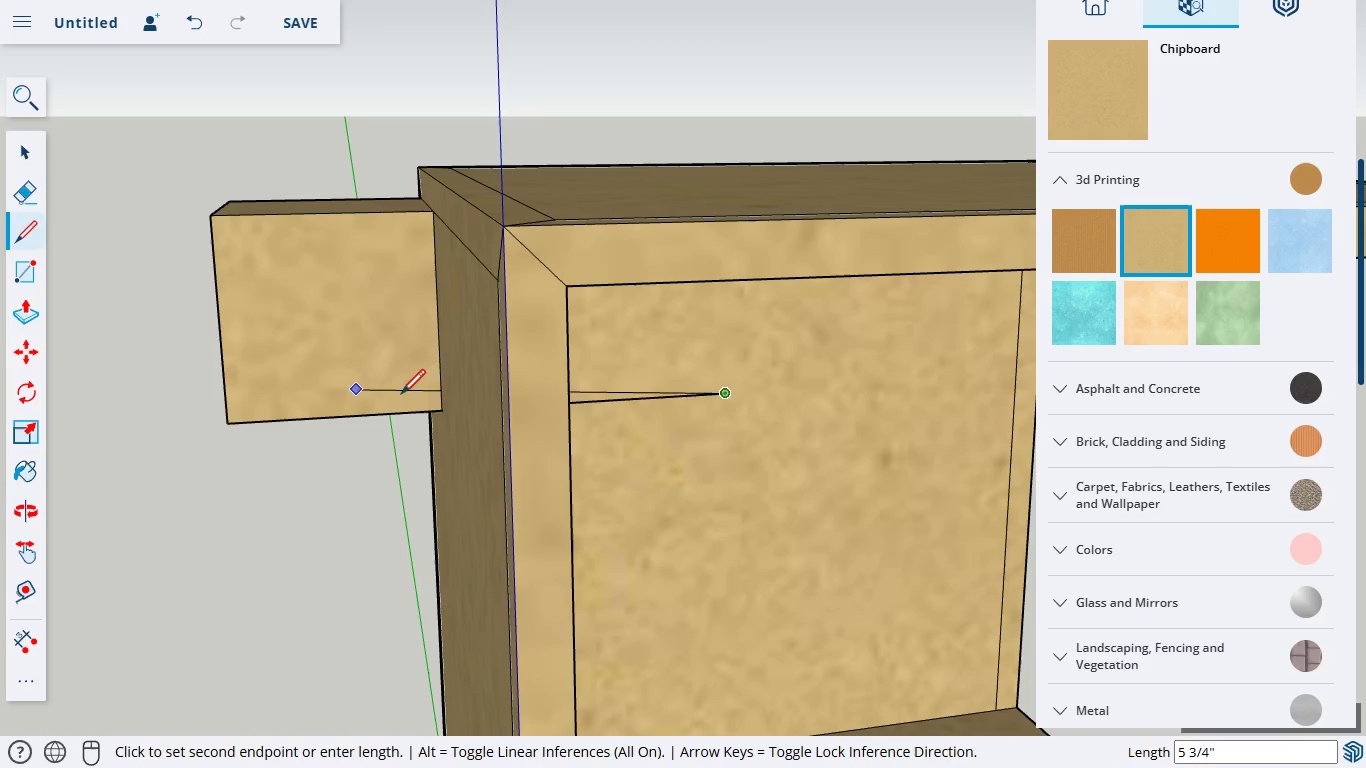 
key(Escape)
 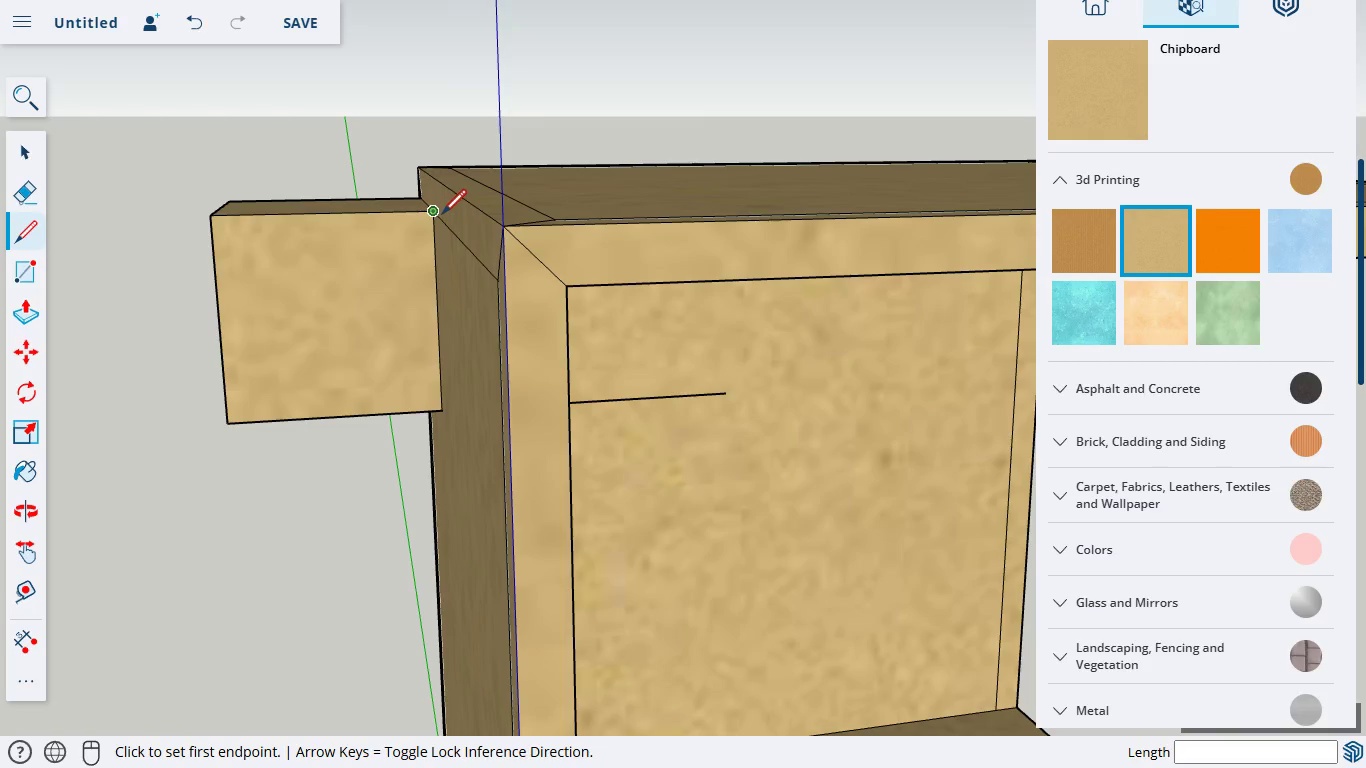 
left_click([433, 213])
 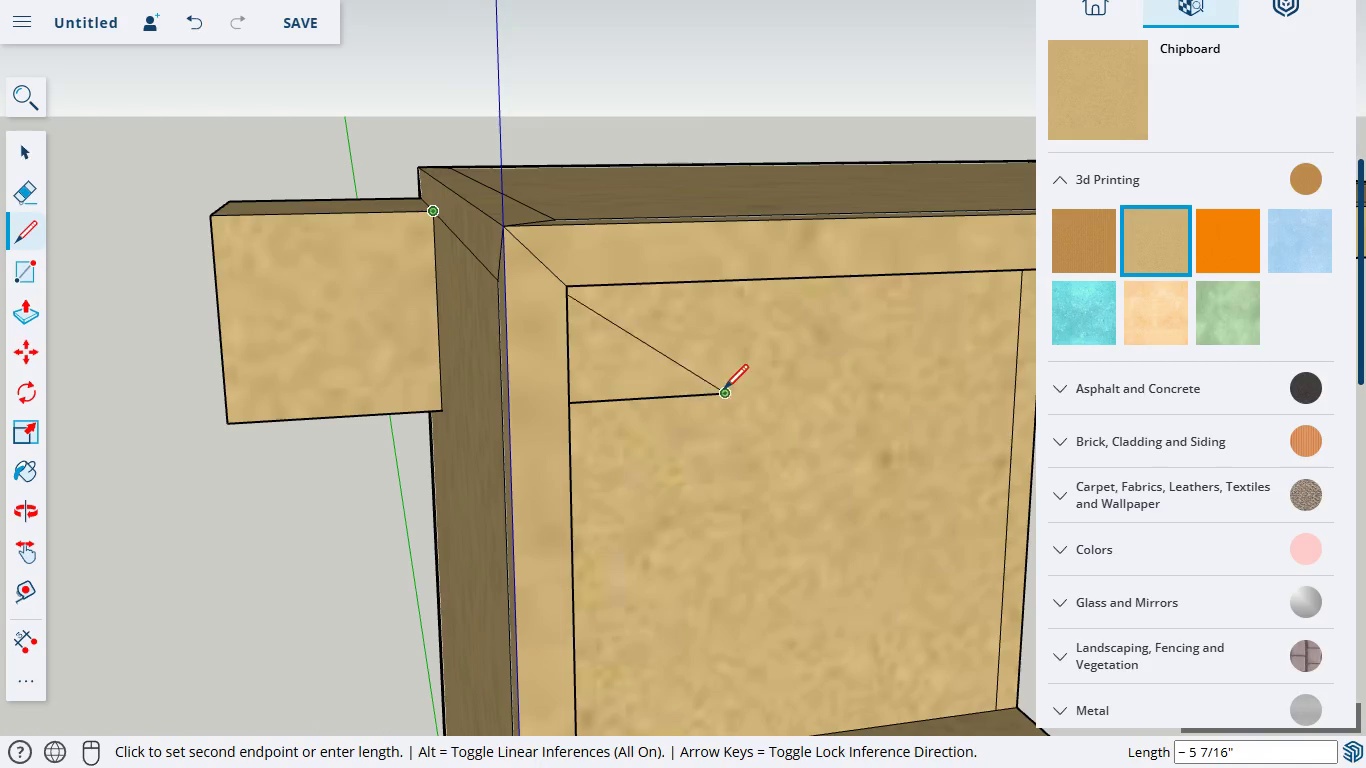 
wait(7.31)
 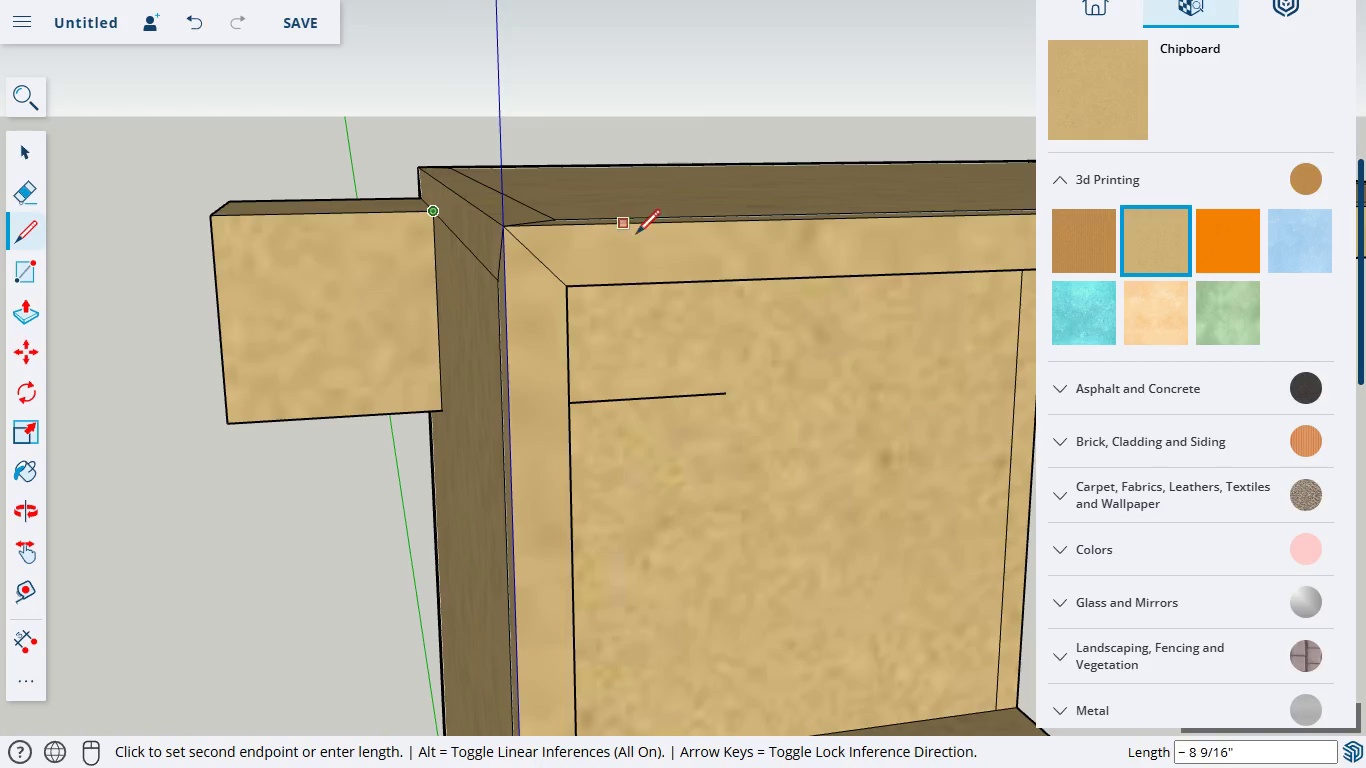 
key(Escape)
 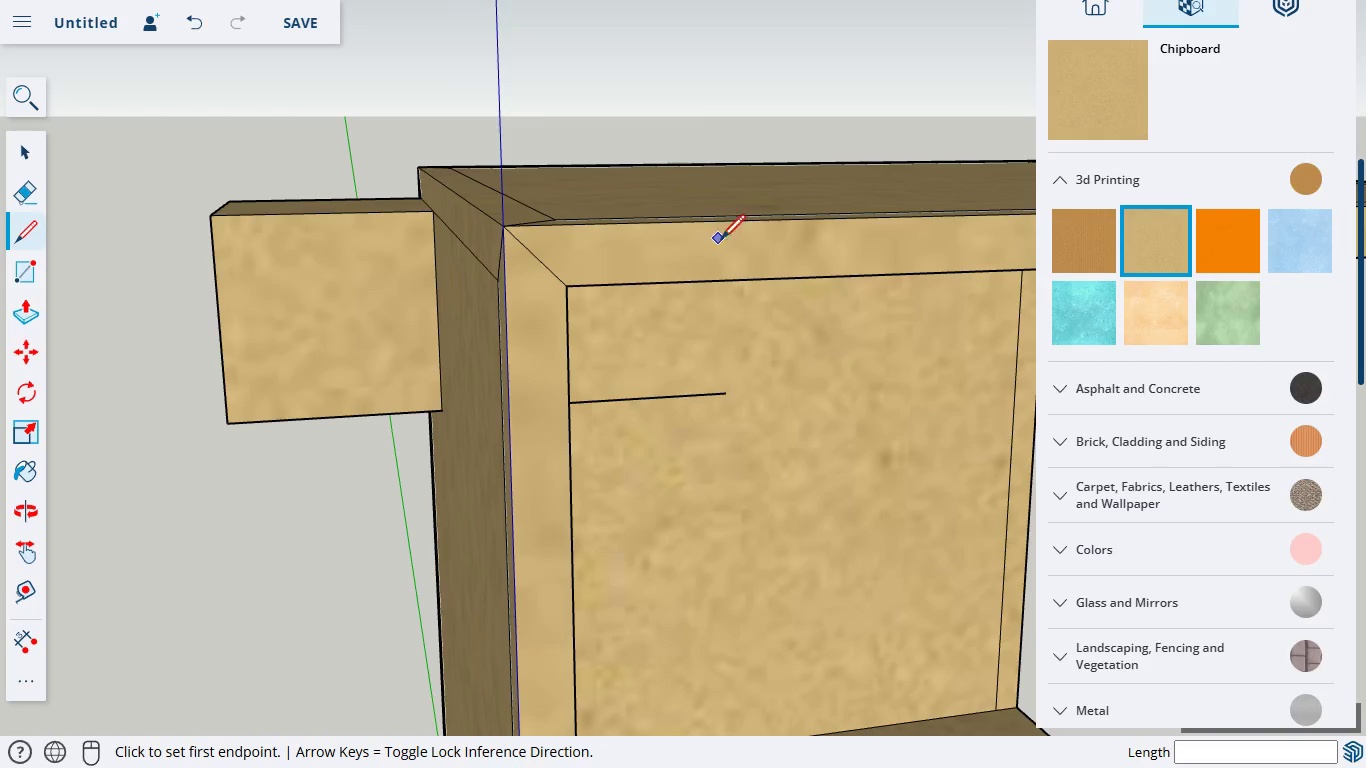 
scroll: coordinate [675, 305], scroll_direction: up, amount: 4.0
 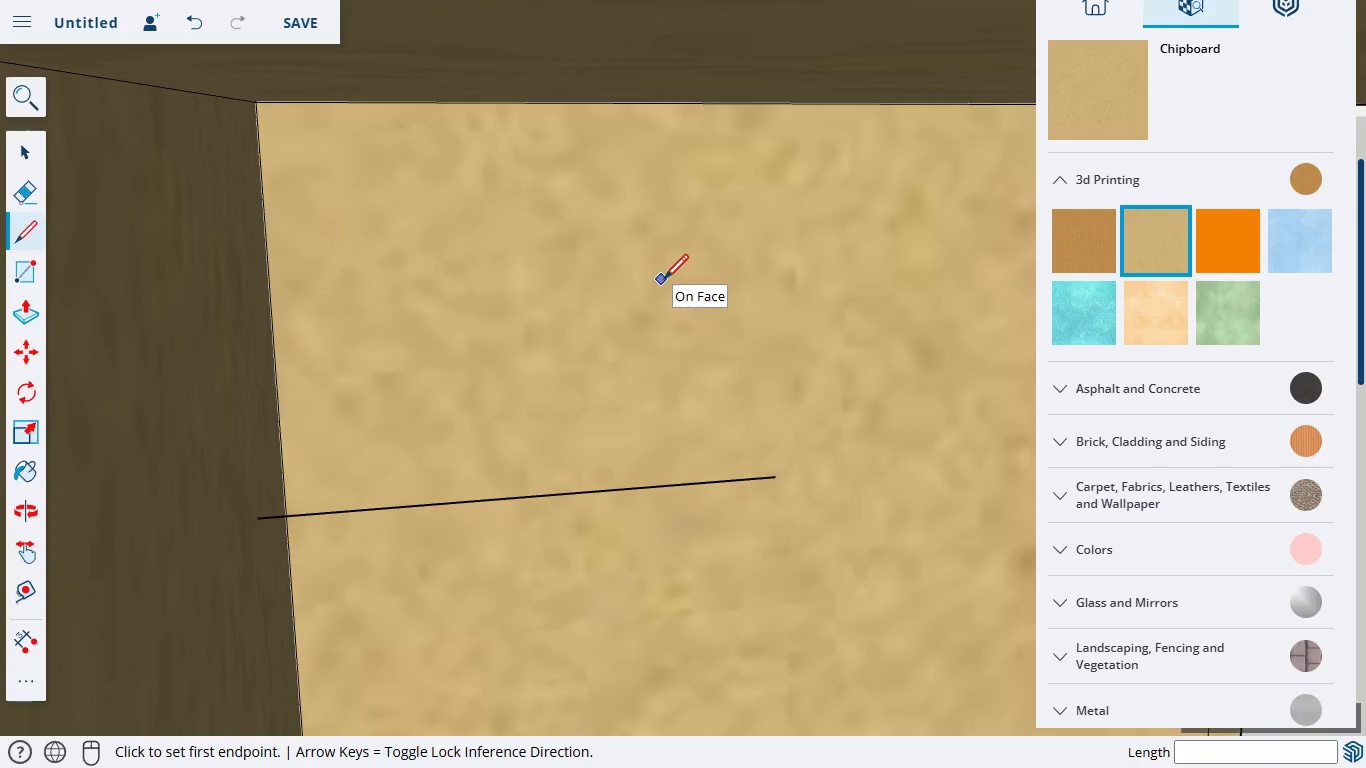 
scroll: coordinate [662, 281], scroll_direction: down, amount: 3.0
 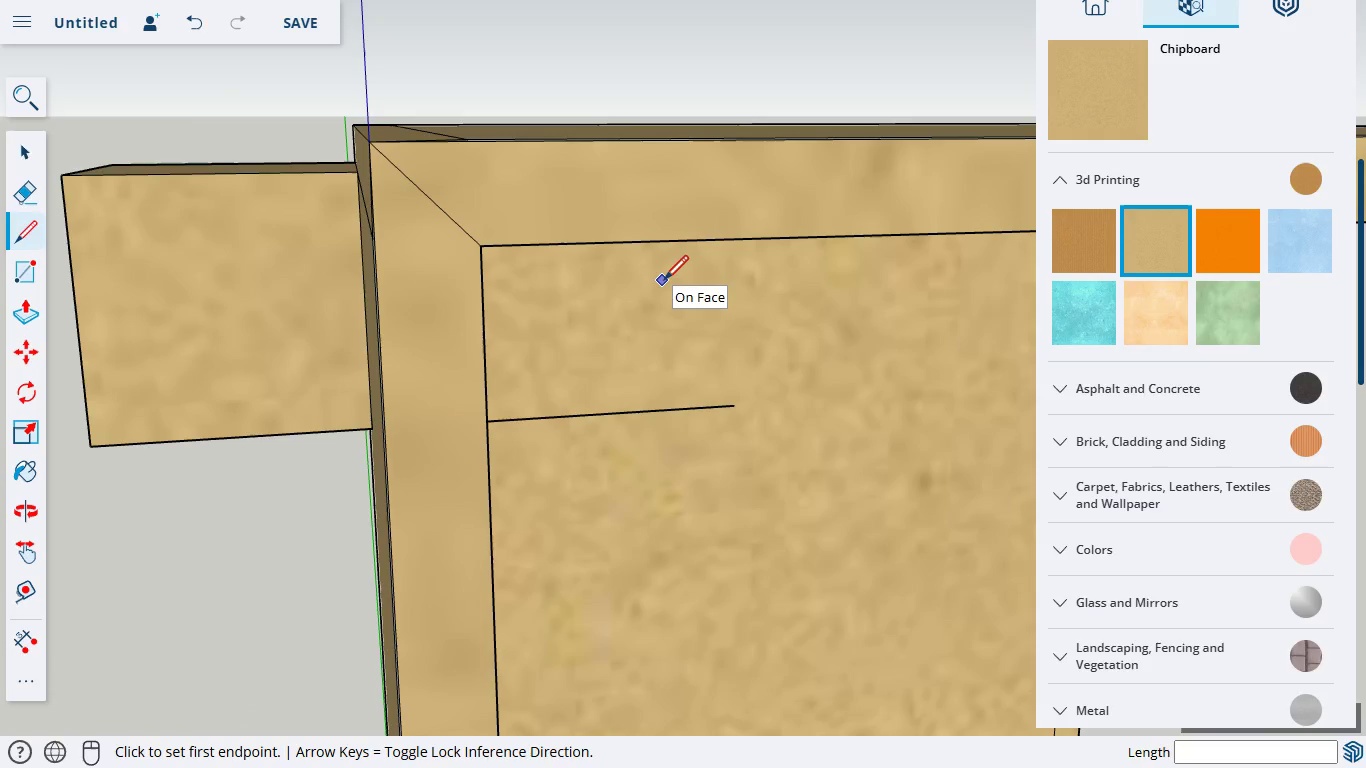 
key(Escape)
 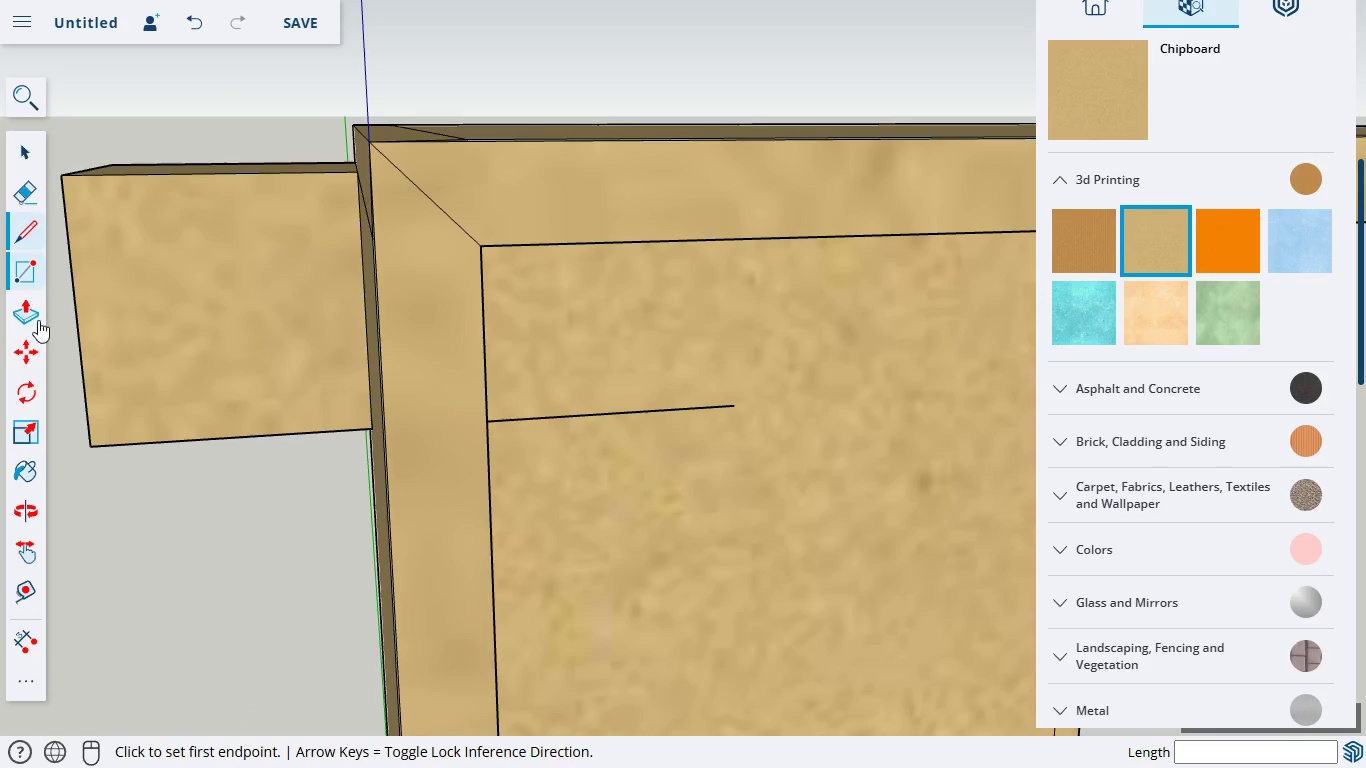 
left_click([25, 514])
 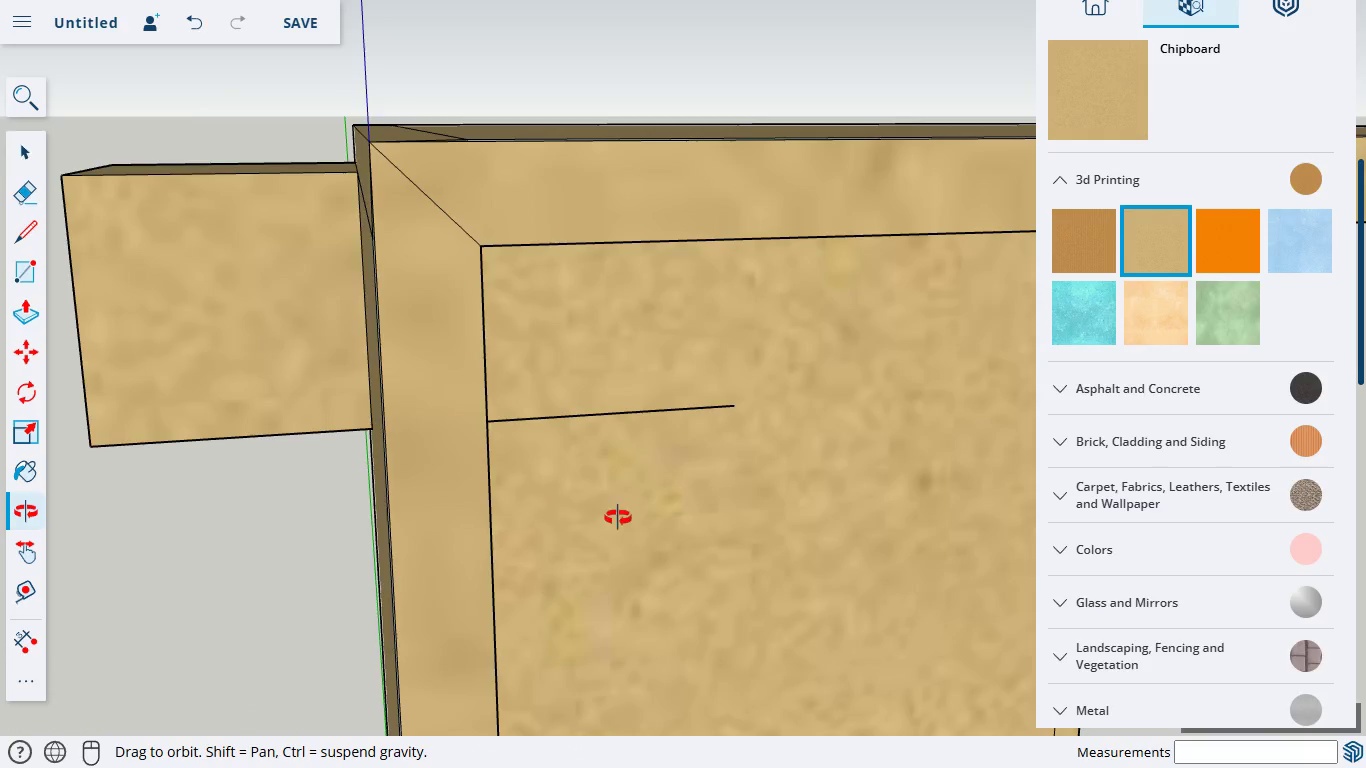 
left_click_drag(start_coordinate=[617, 517], to_coordinate=[280, 370])
 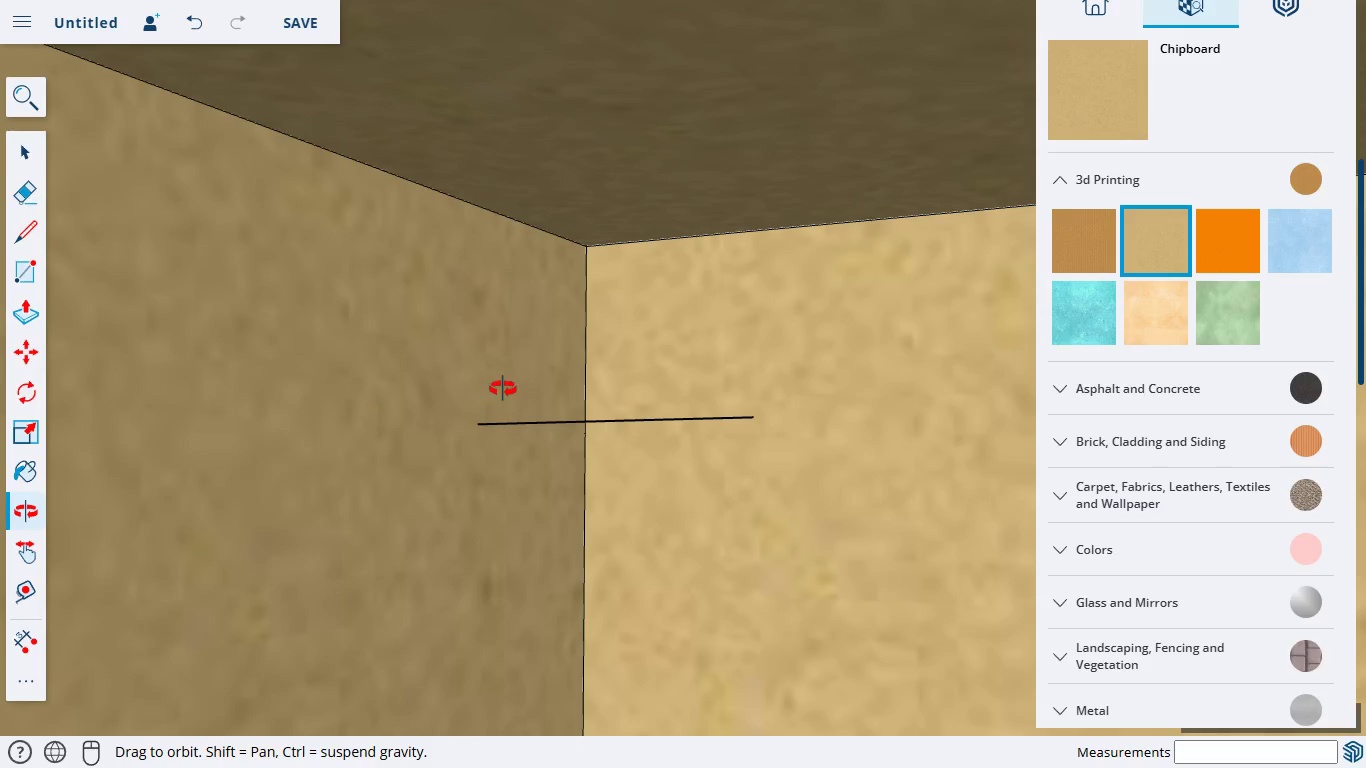 
left_click_drag(start_coordinate=[503, 388], to_coordinate=[406, 396])
 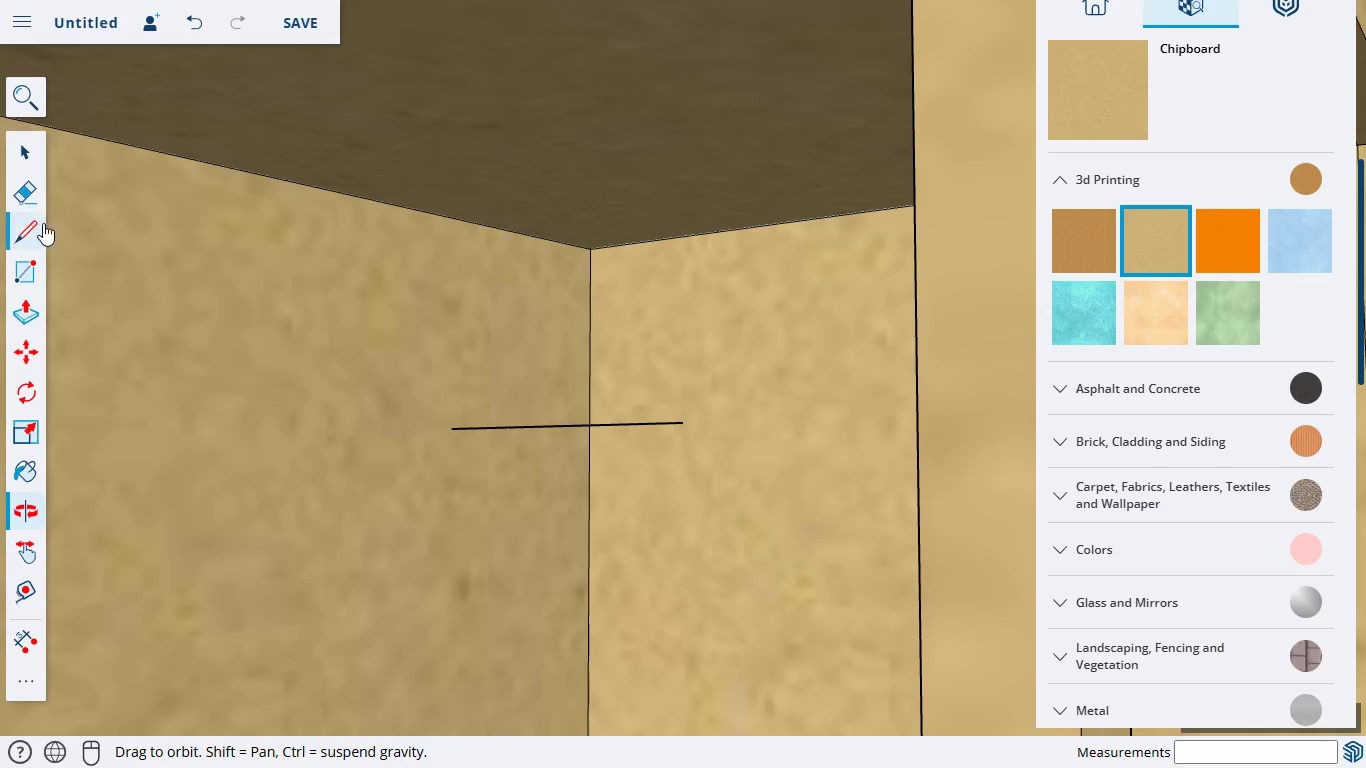 
left_click([37, 229])
 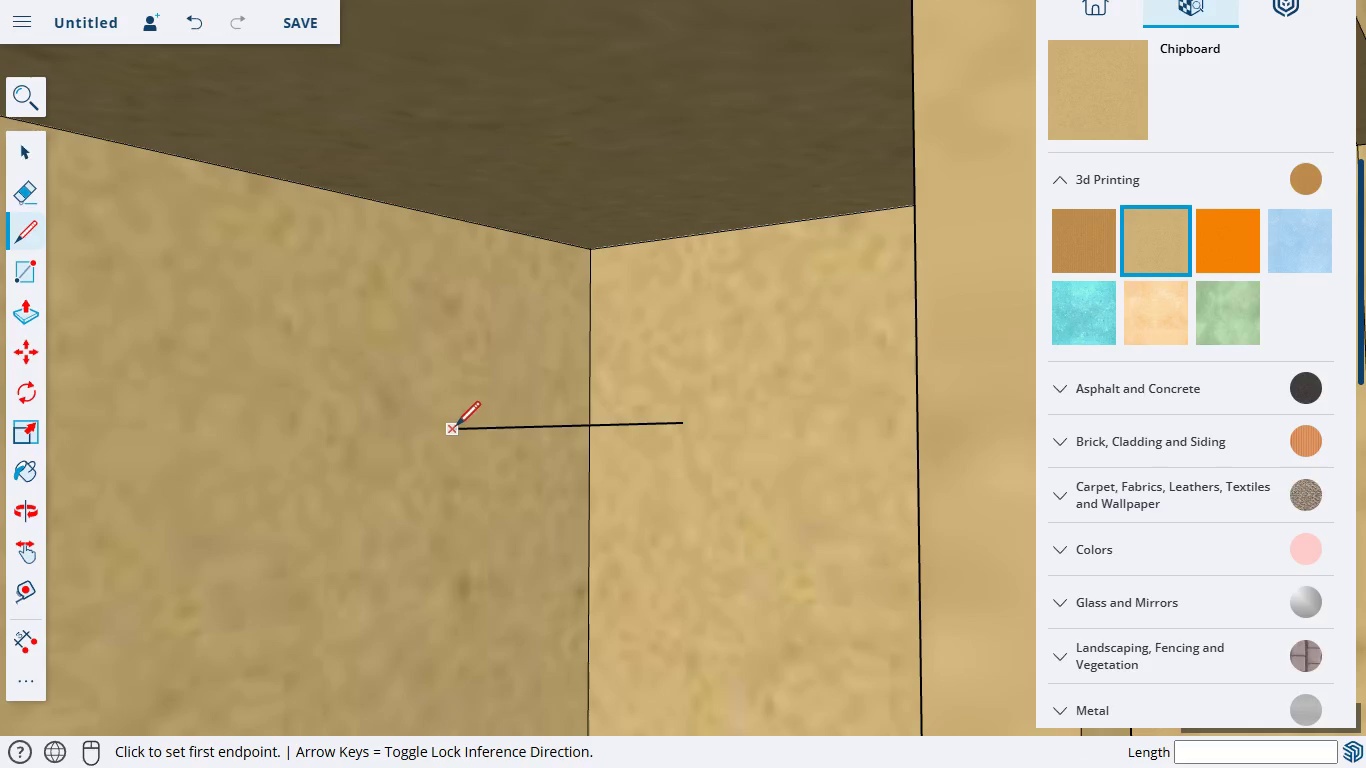 
left_click([454, 427])
 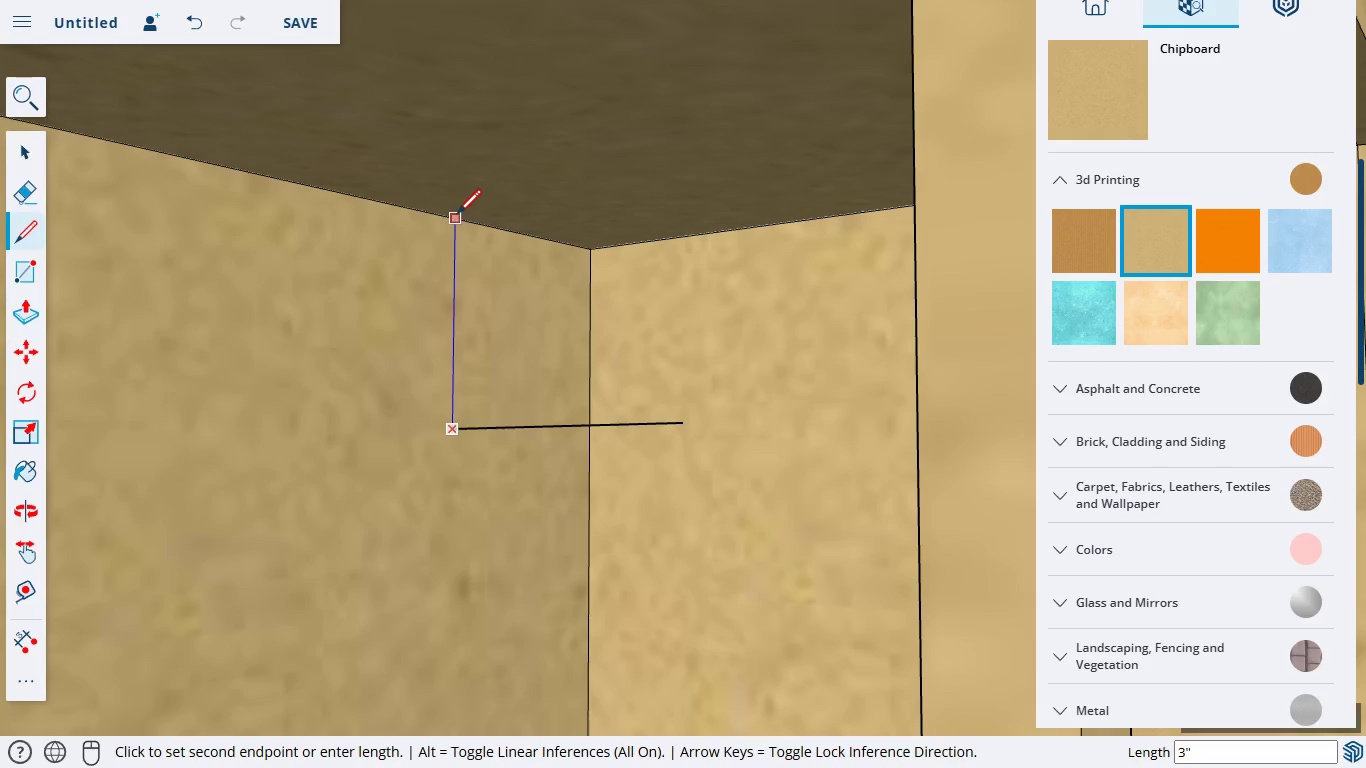 
left_click([455, 215])
 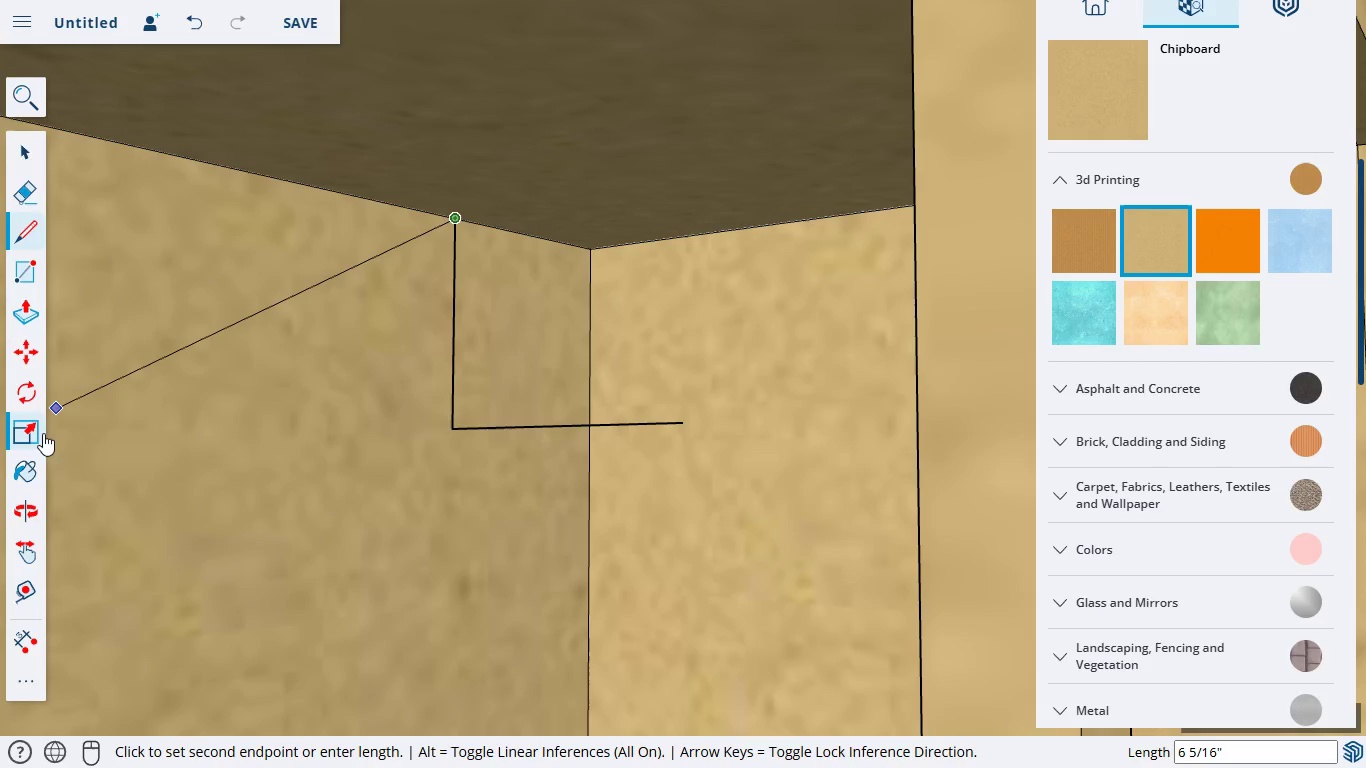 
left_click([20, 512])
 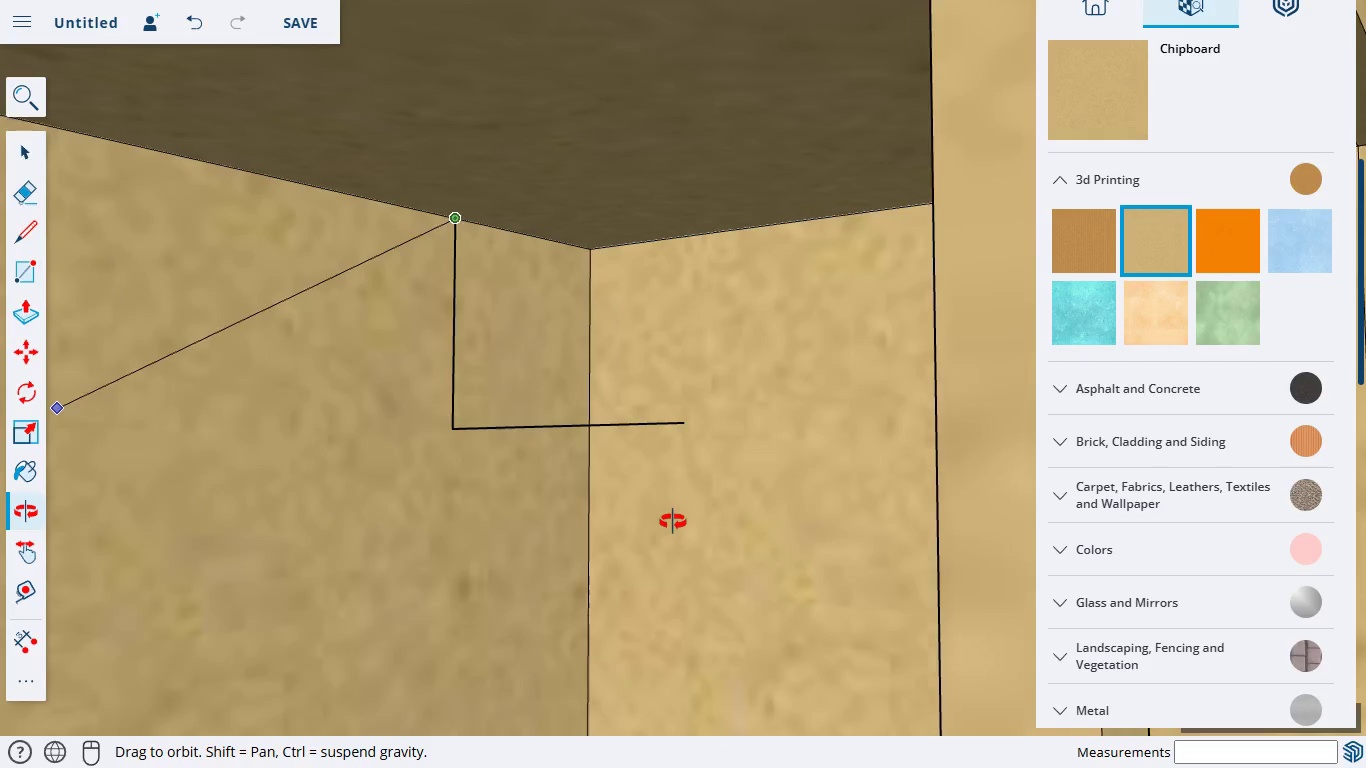 
left_click_drag(start_coordinate=[670, 521], to_coordinate=[383, 394])
 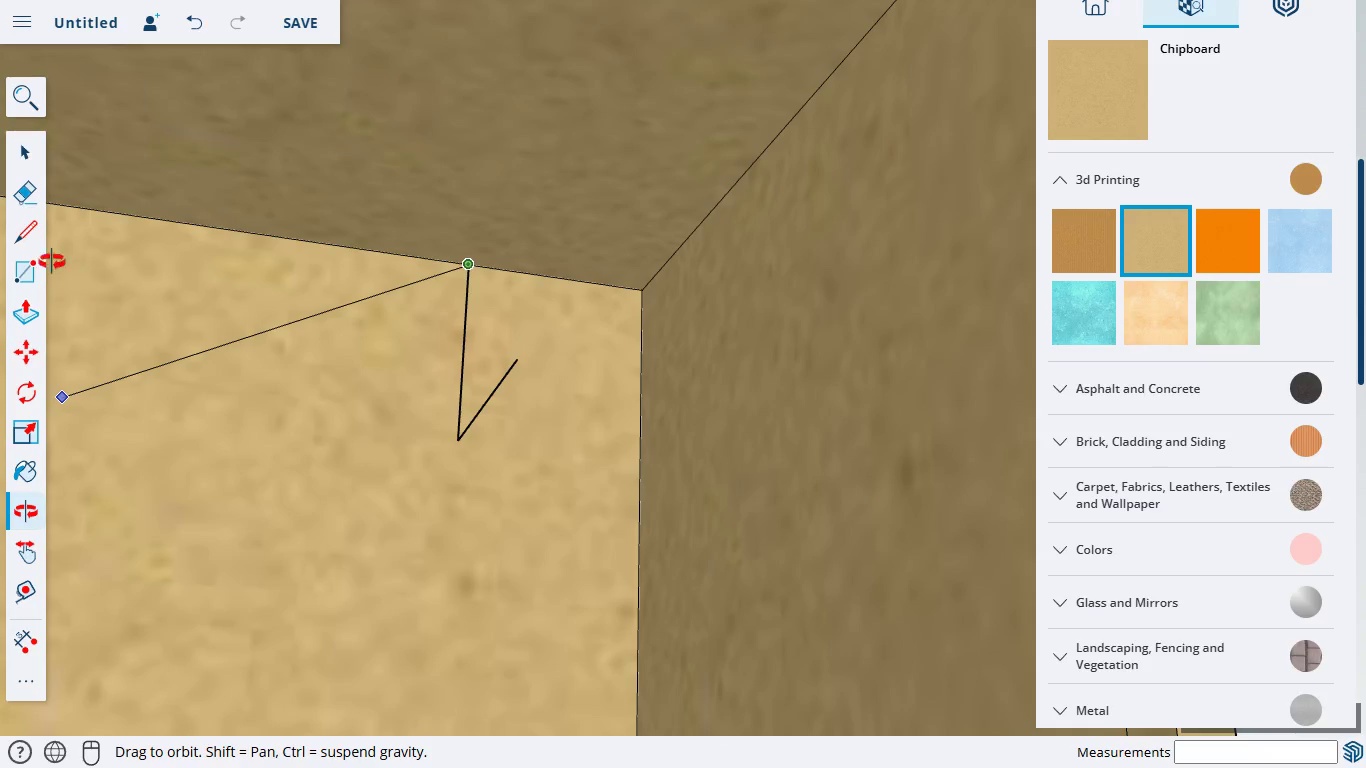 
left_click([32, 185])
 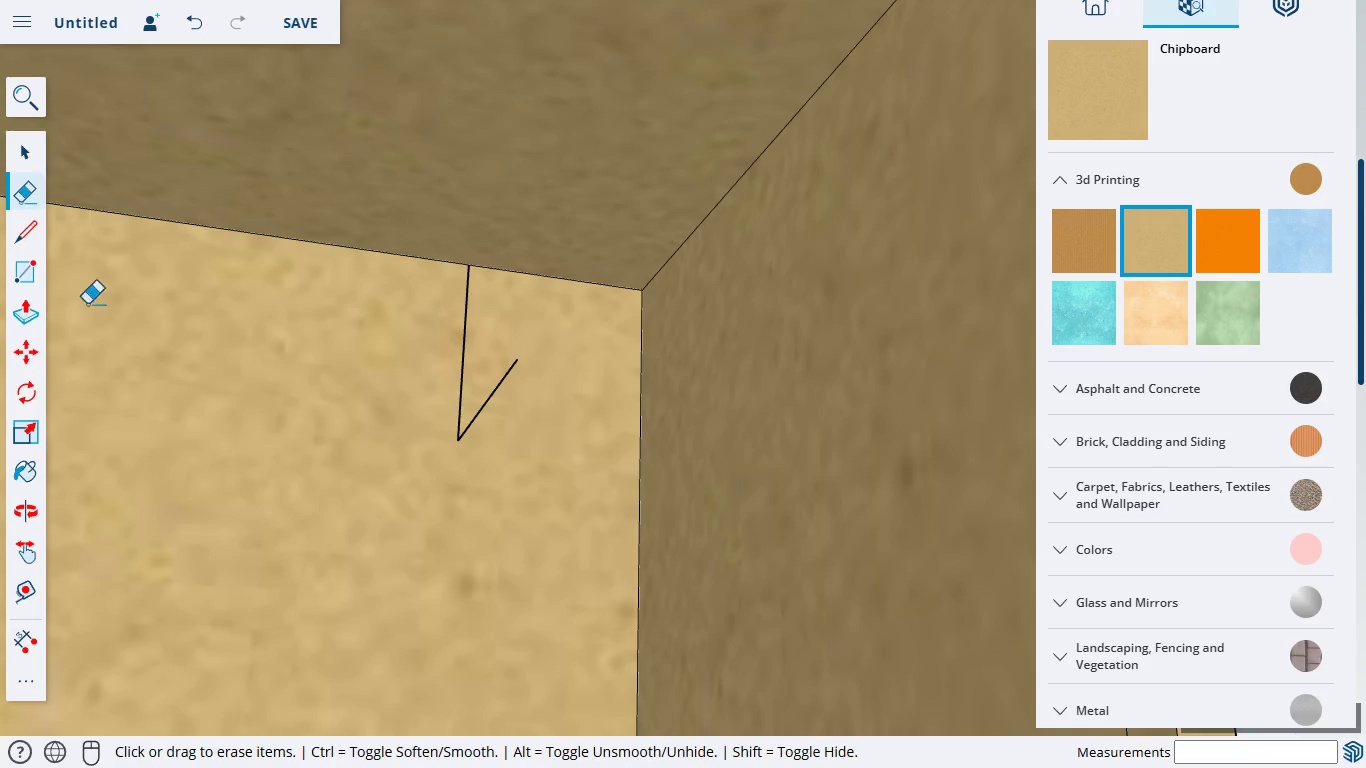 
left_click([31, 246])
 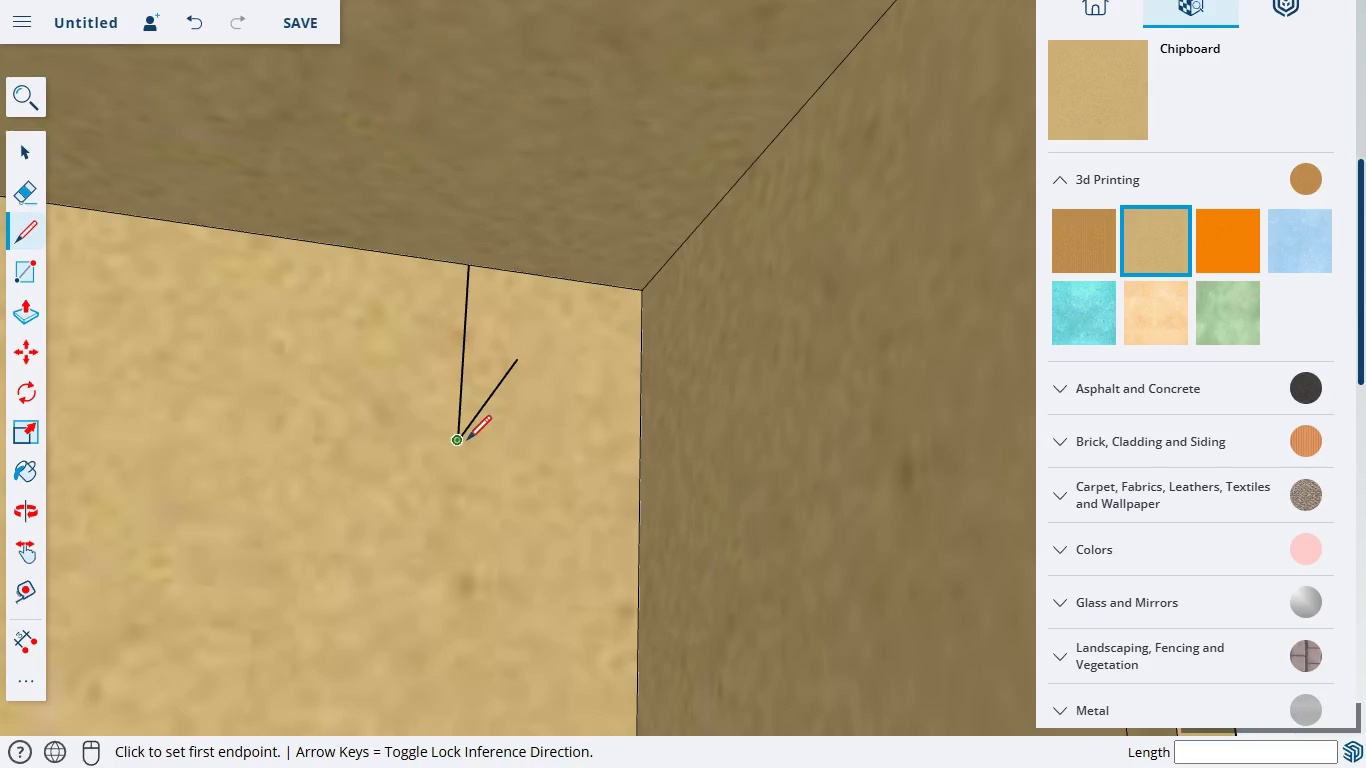 
left_click([459, 442])
 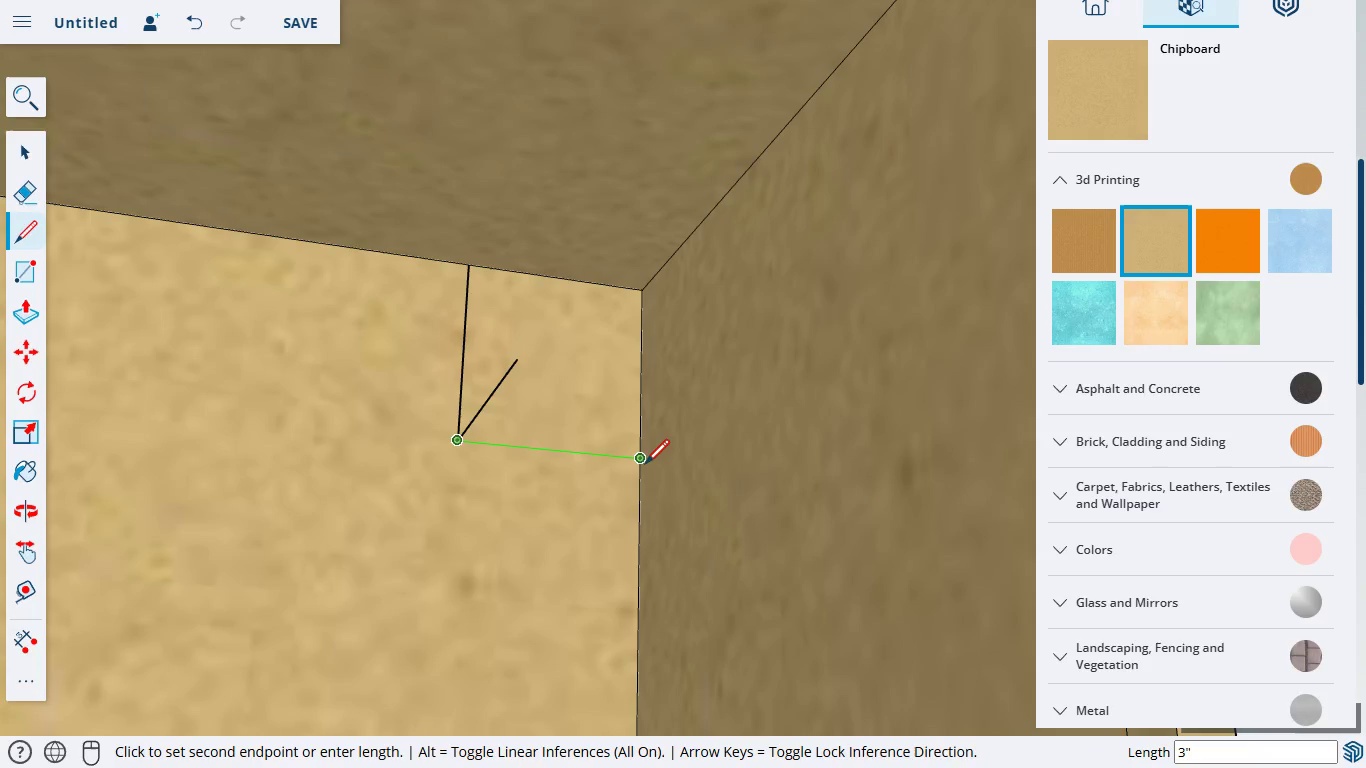 
left_click([640, 462])
 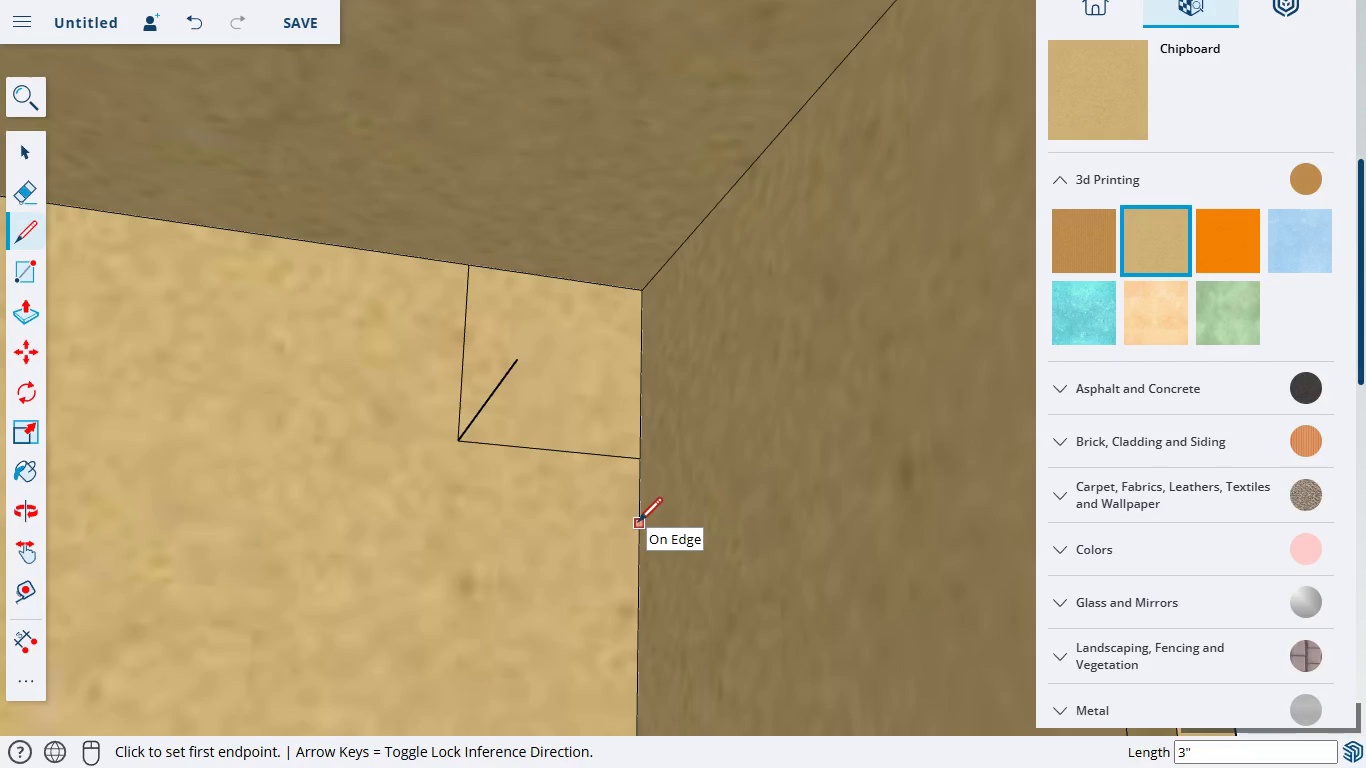 
wait(7.26)
 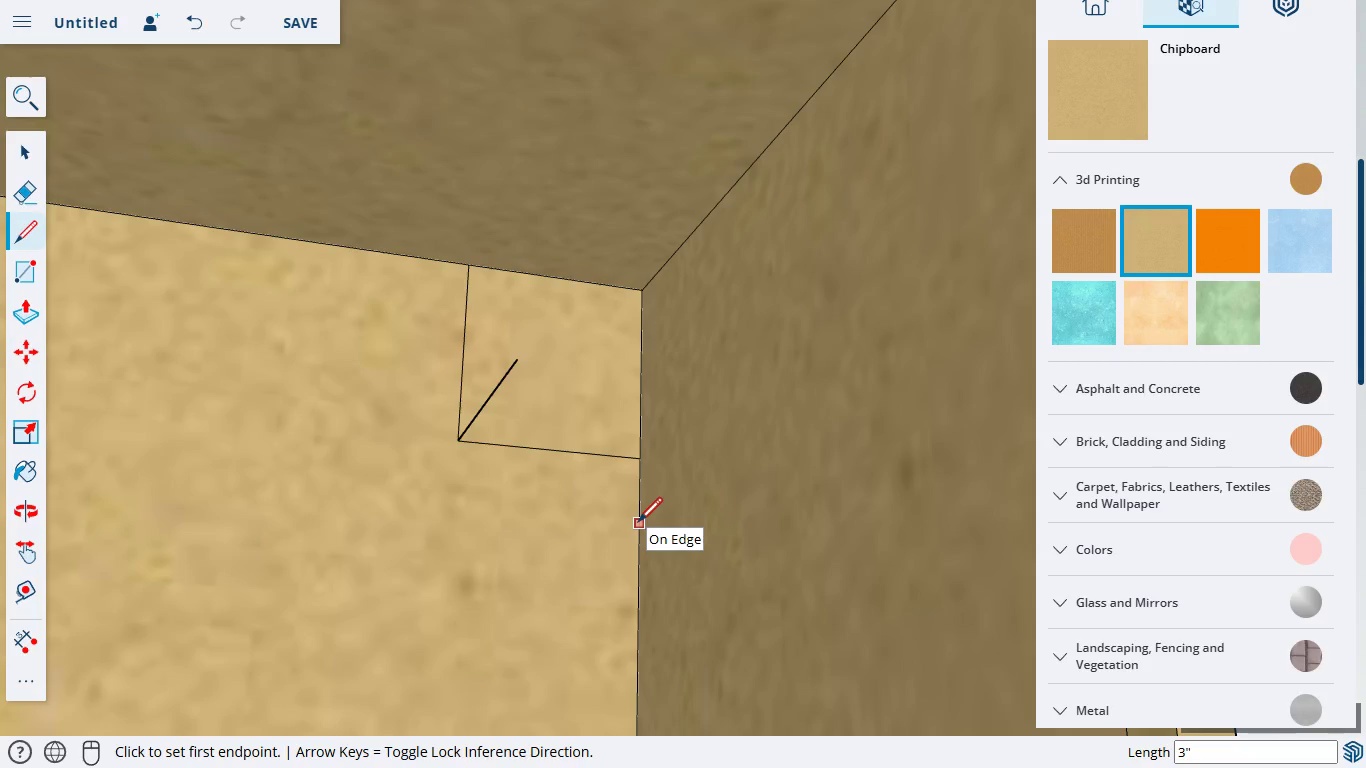 
left_click([29, 190])
 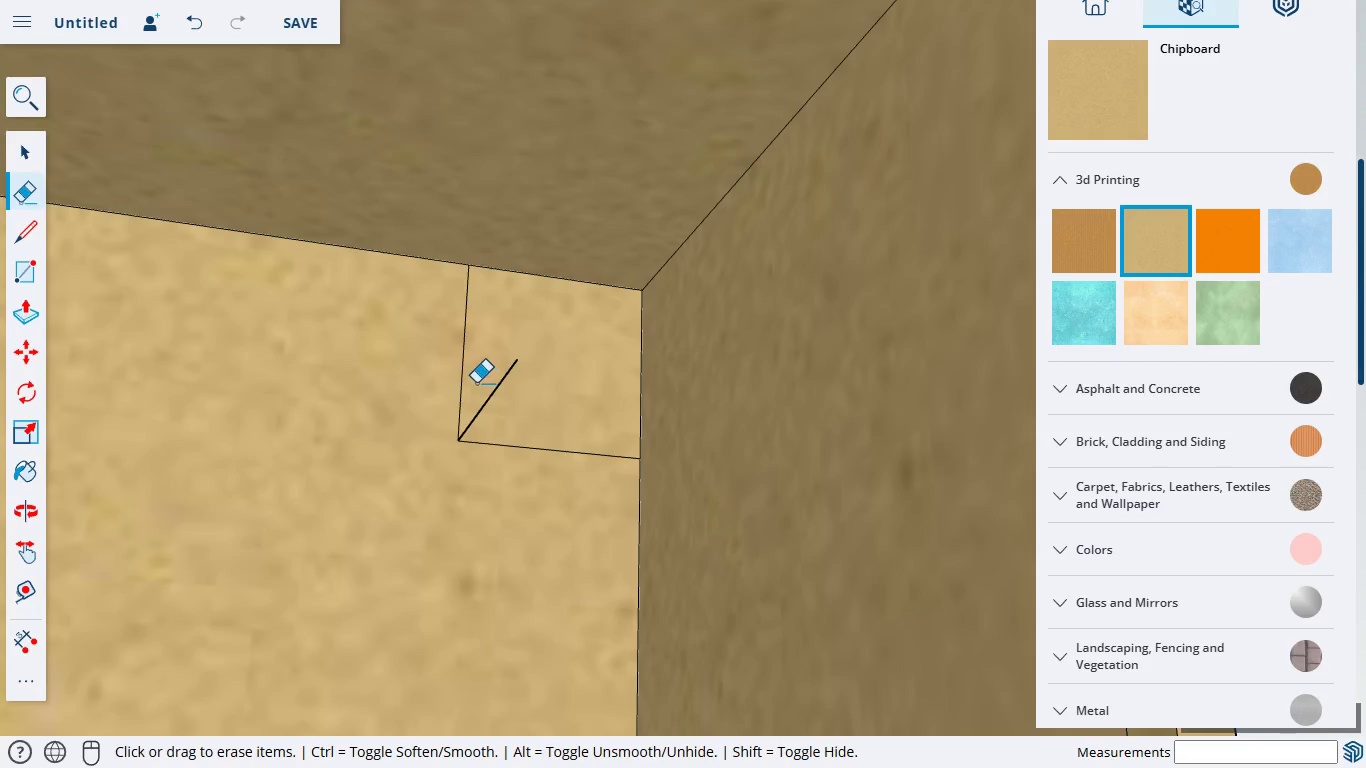 
left_click_drag(start_coordinate=[496, 390], to_coordinate=[517, 407])
 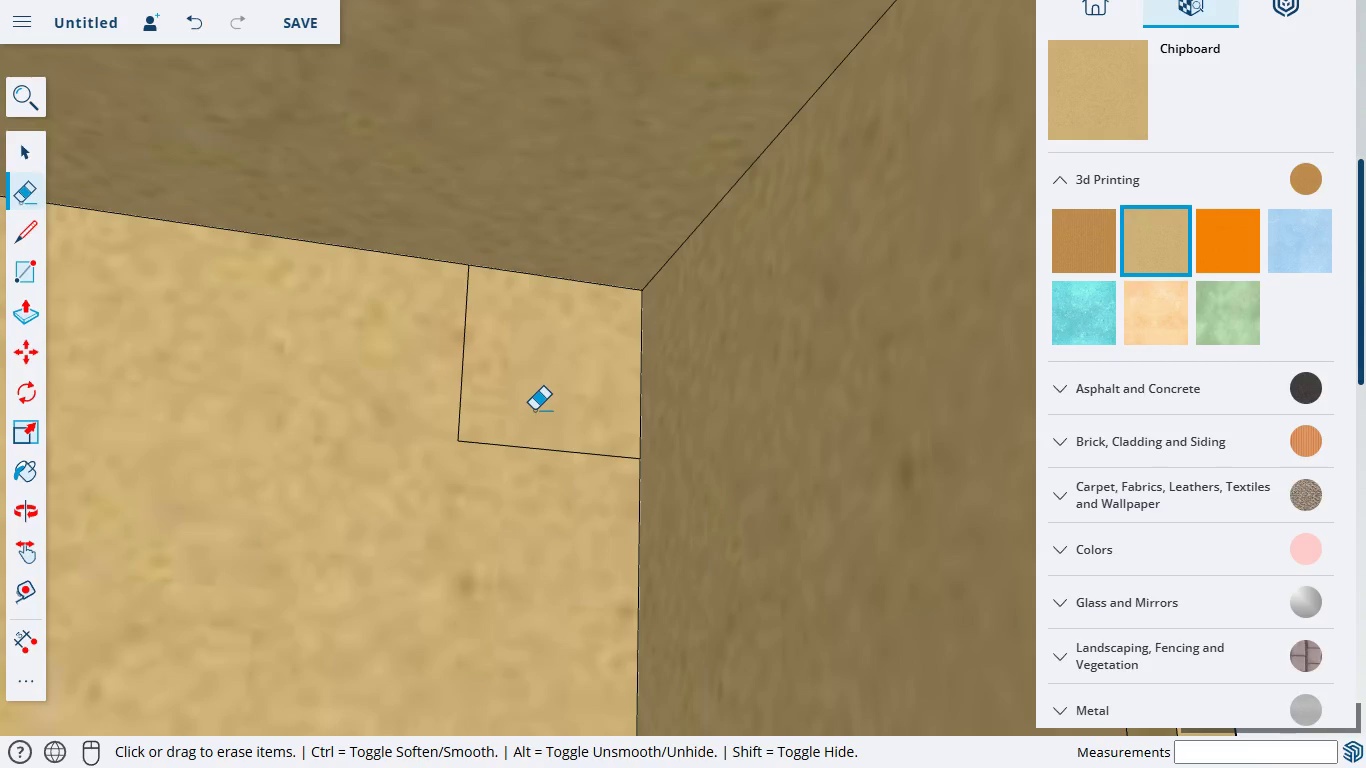 
wait(13.0)
 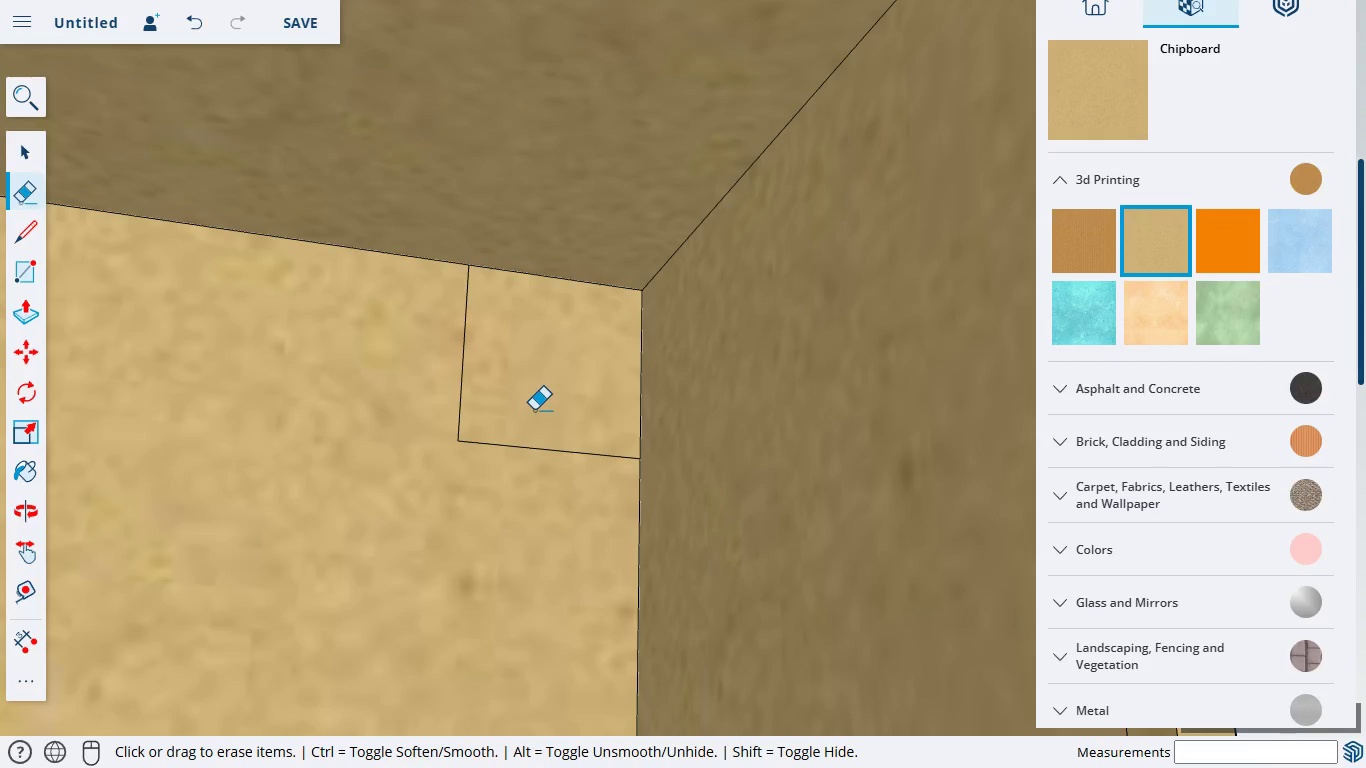 
double_click([545, 364])
 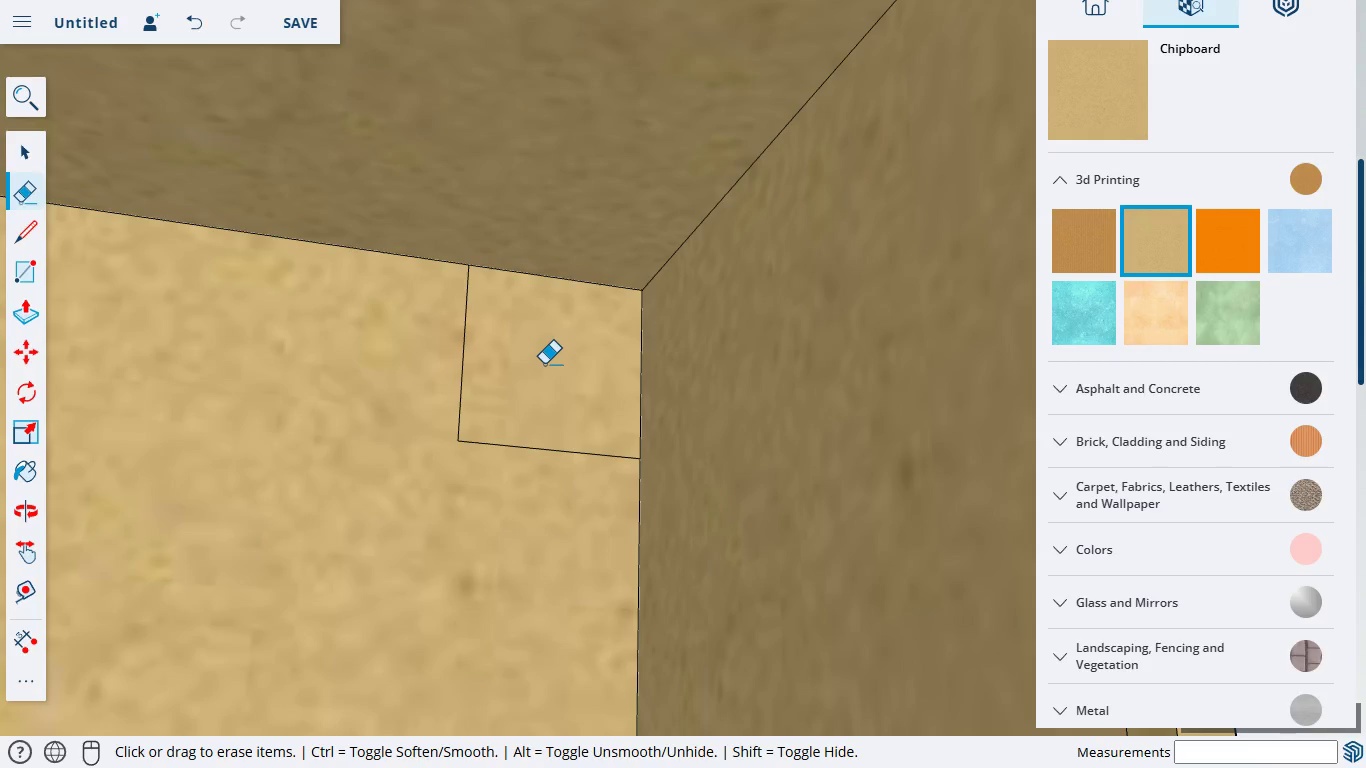 
left_click([545, 364])
 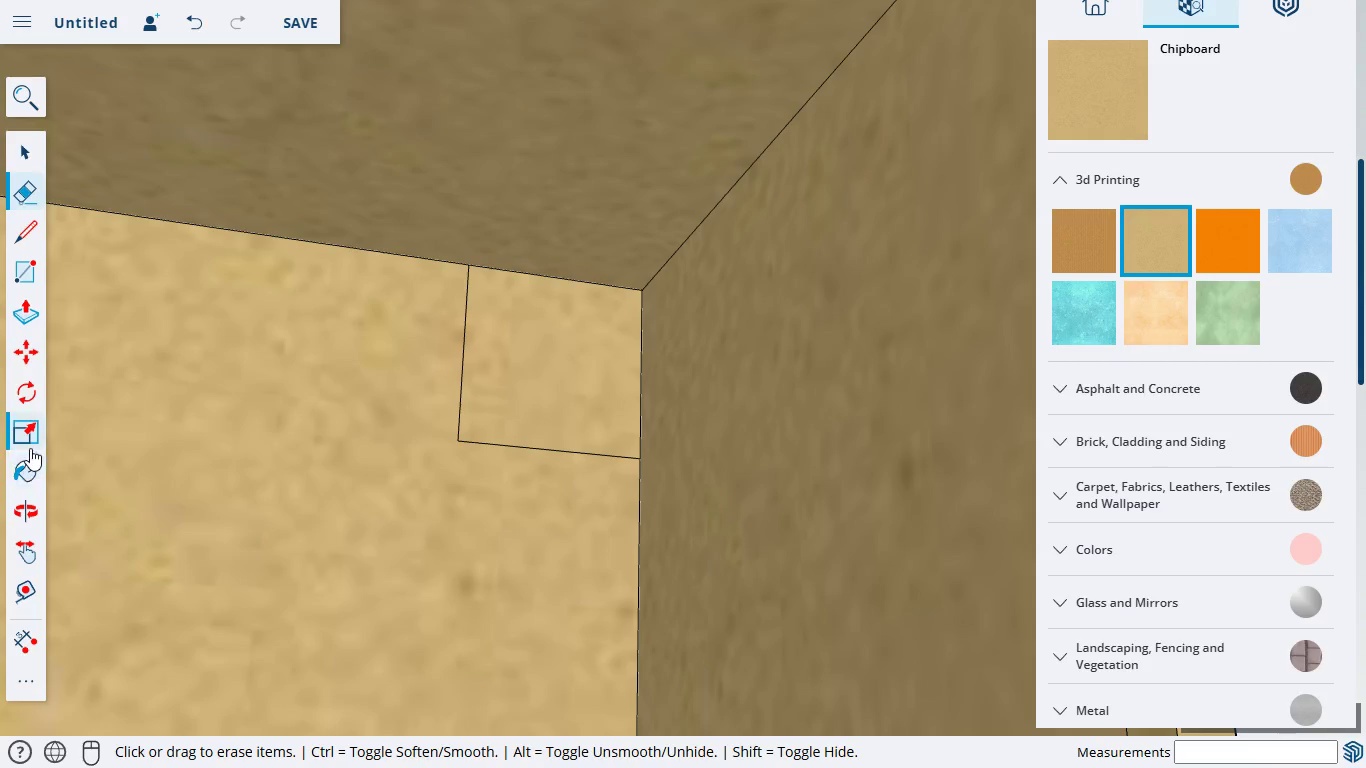 
left_click_drag(start_coordinate=[178, 497], to_coordinate=[829, 580])
 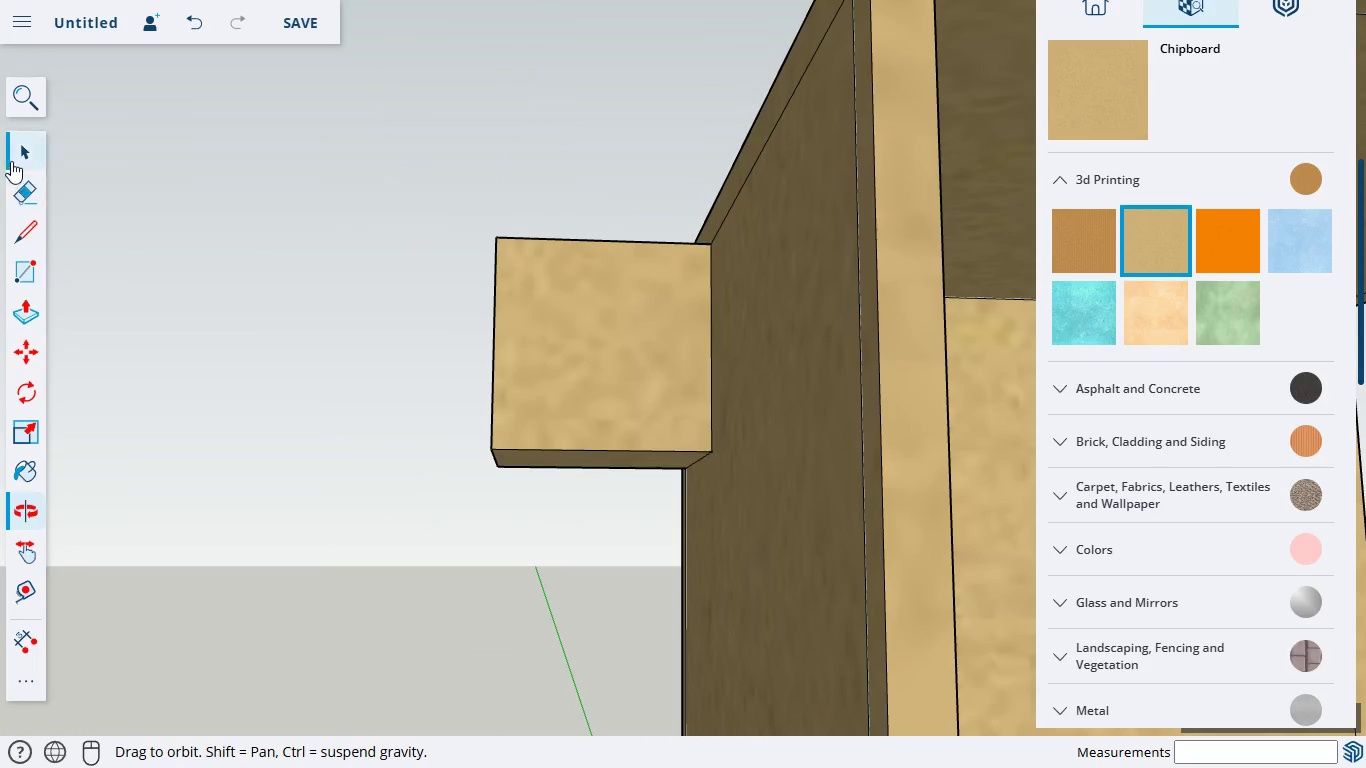 
left_click([23, 188])
 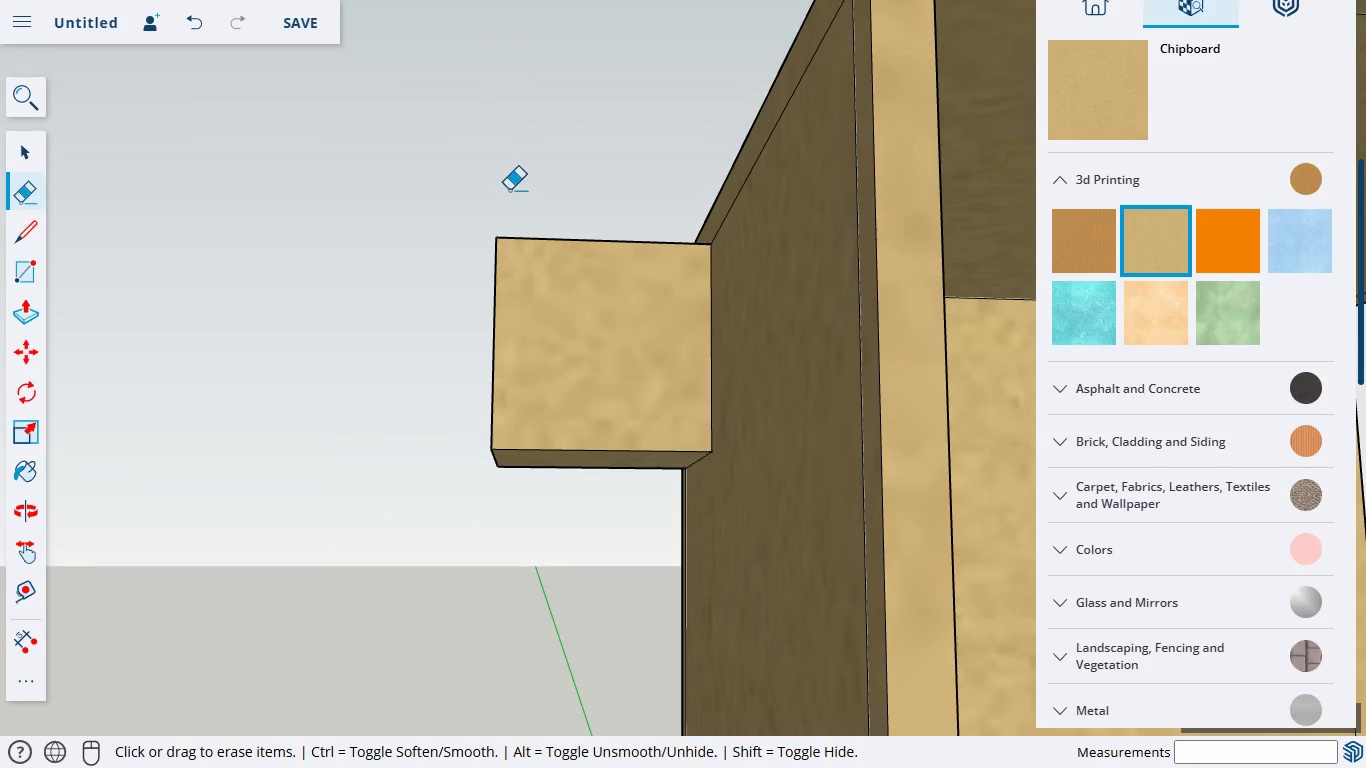 
left_click_drag(start_coordinate=[514, 190], to_coordinate=[545, 382])
 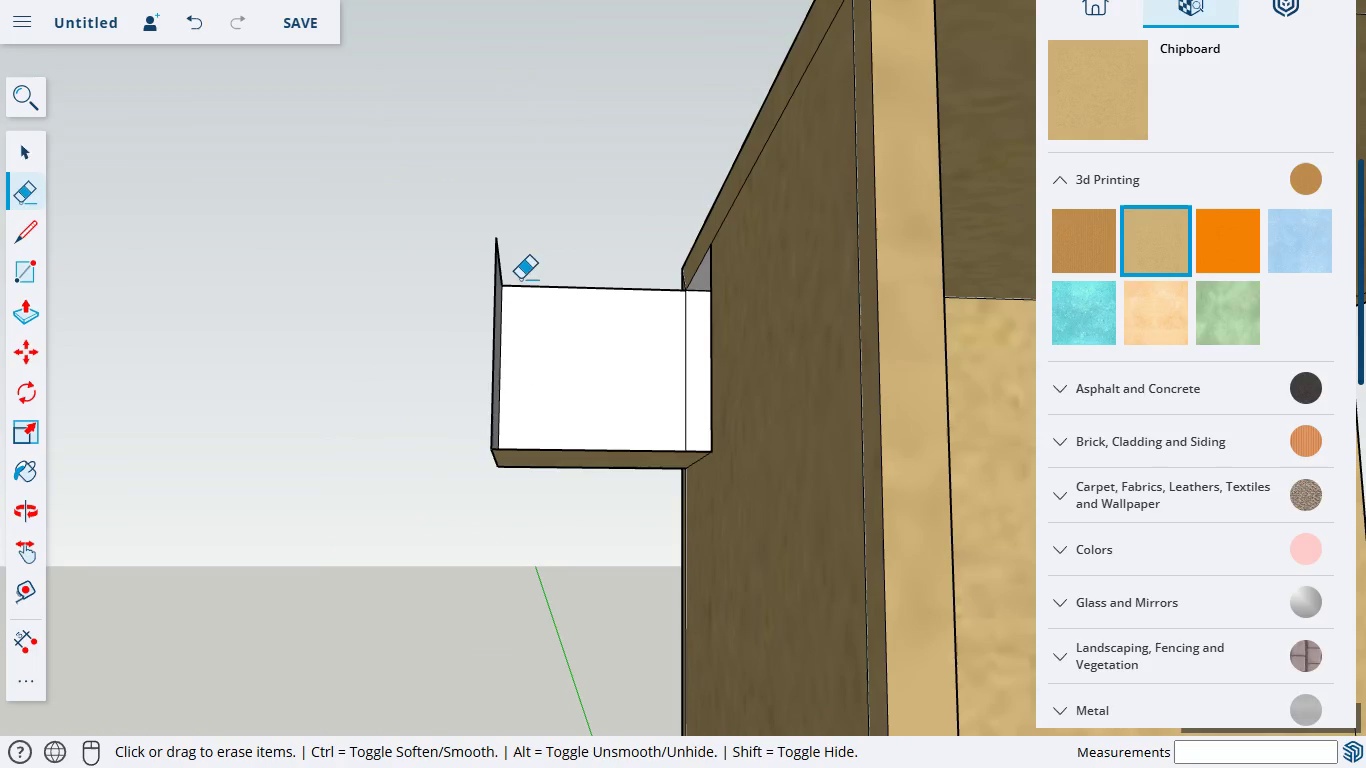 
left_click_drag(start_coordinate=[521, 276], to_coordinate=[530, 392])
 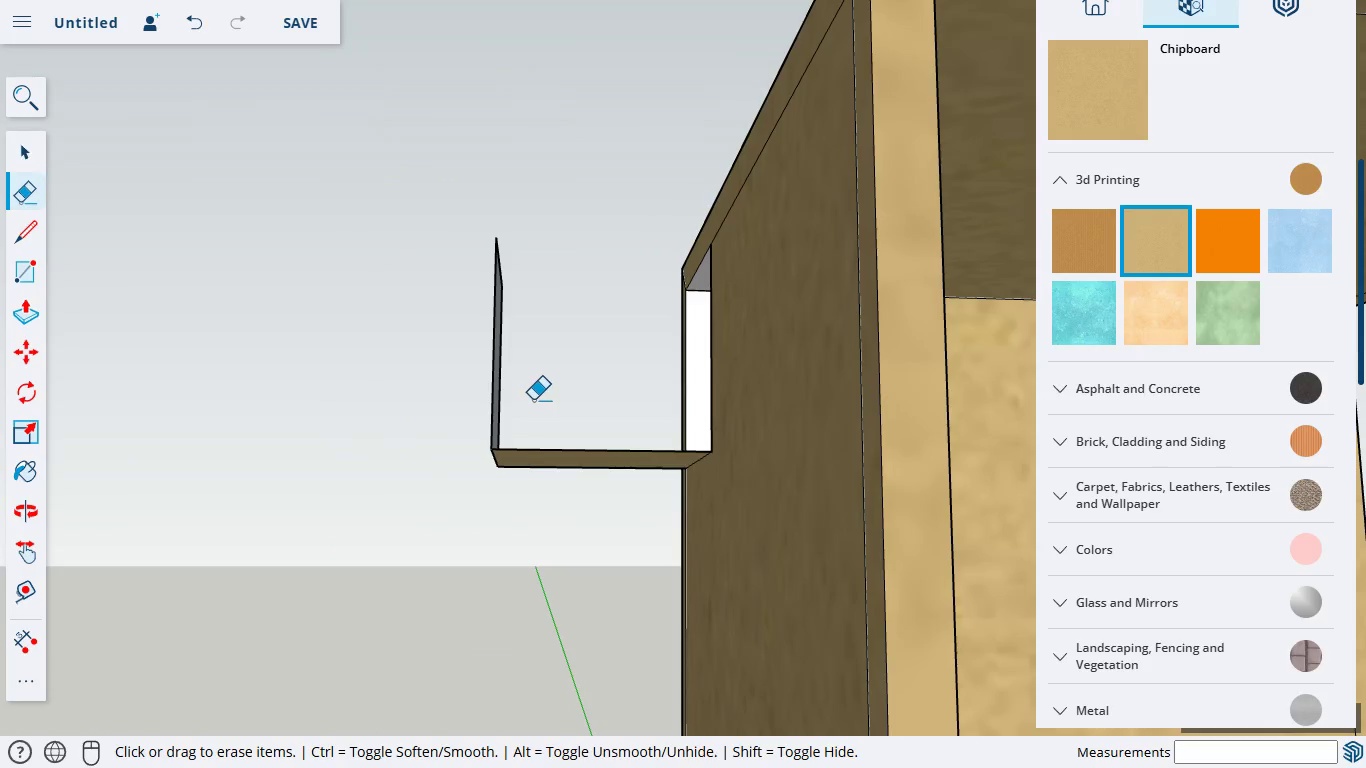 
left_click_drag(start_coordinate=[545, 420], to_coordinate=[574, 507])
 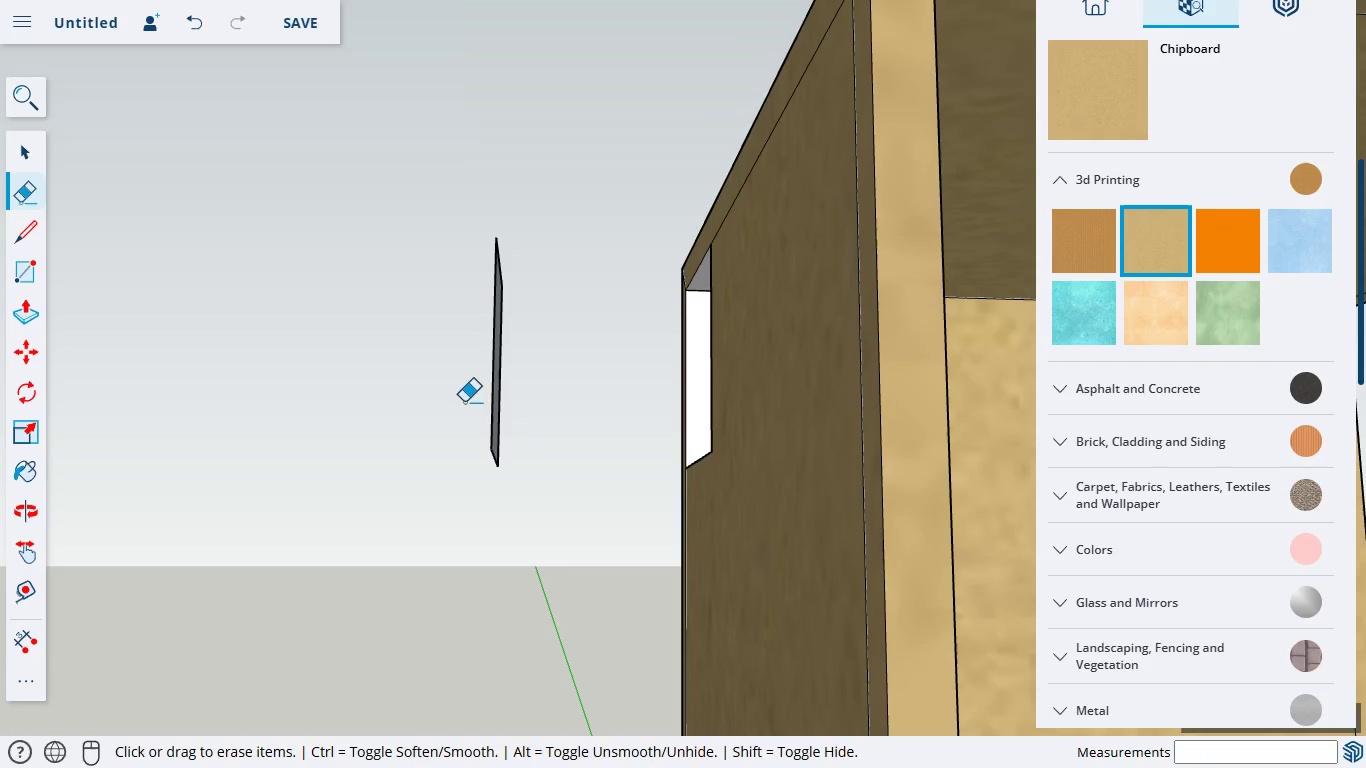 
left_click_drag(start_coordinate=[462, 395], to_coordinate=[507, 392])
 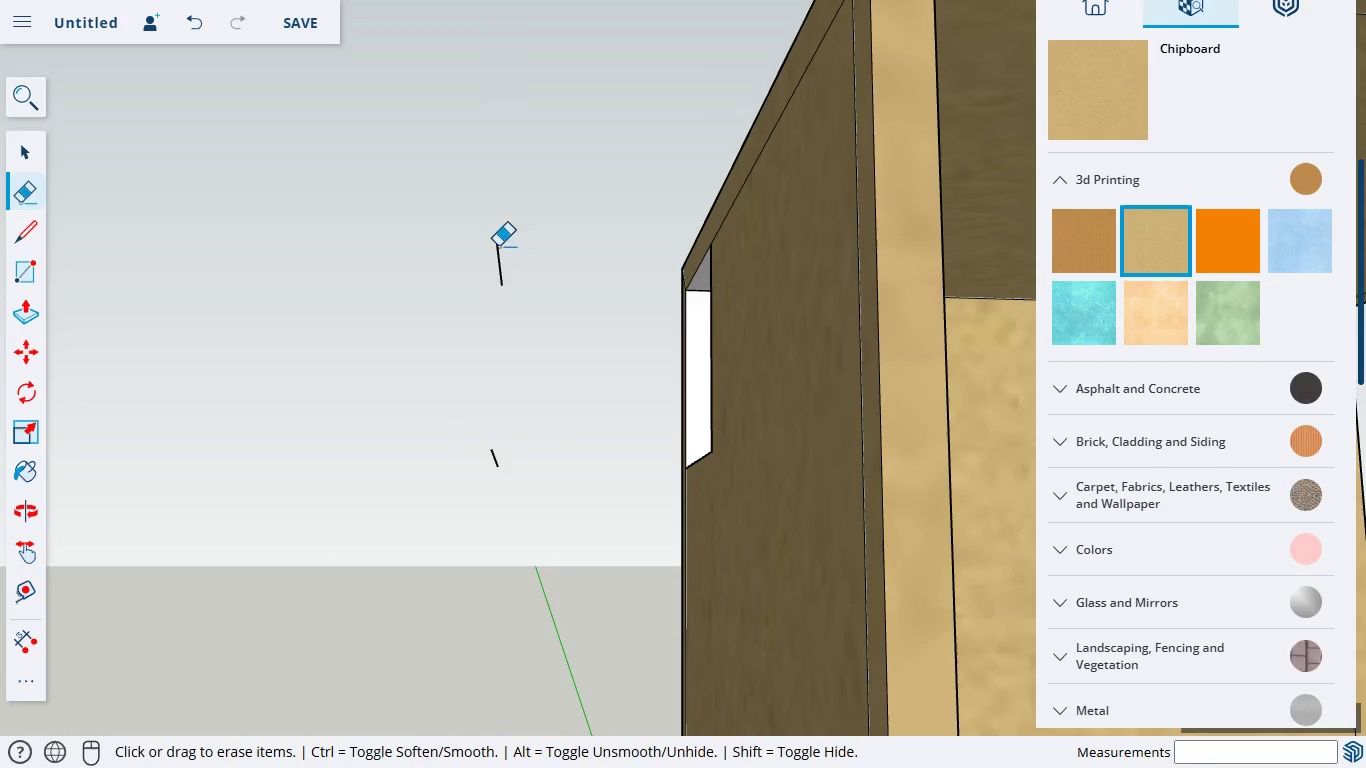 
left_click_drag(start_coordinate=[493, 231], to_coordinate=[494, 293])
 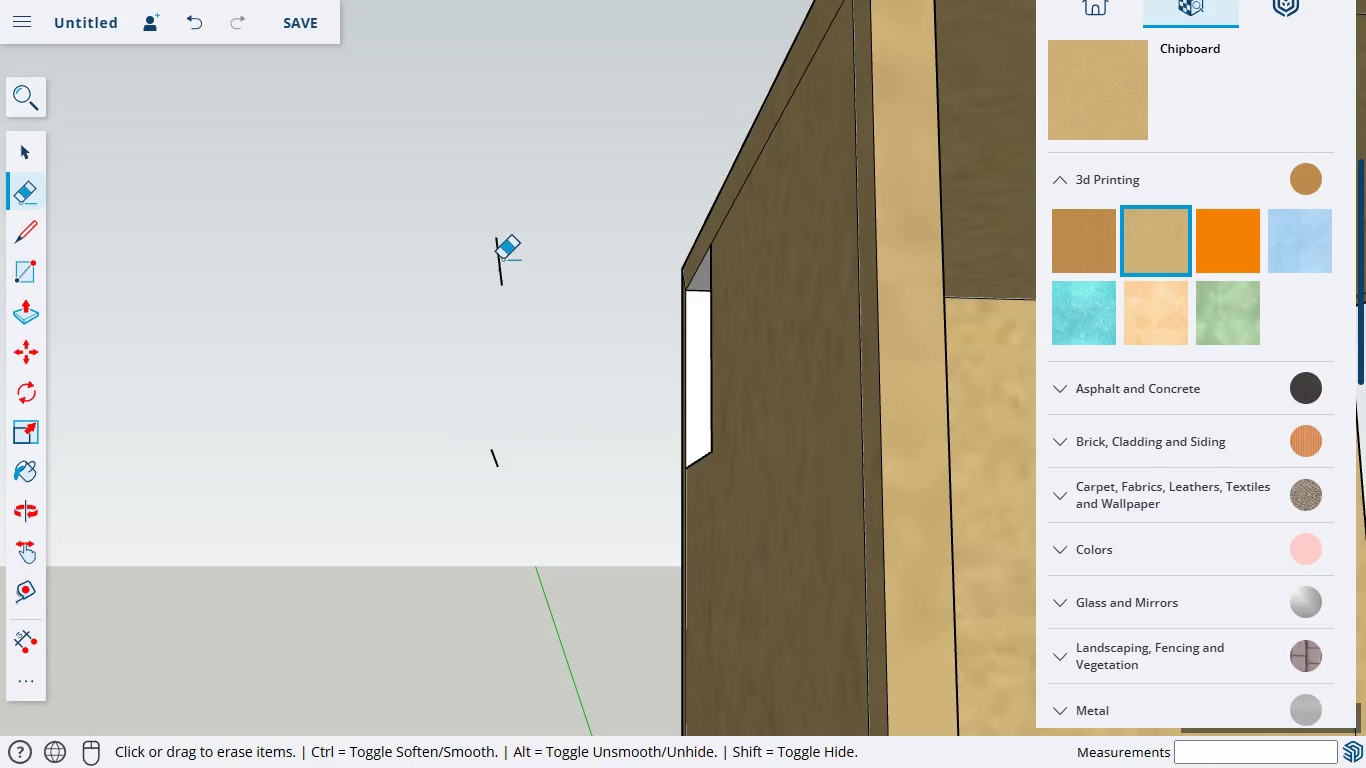 
left_click_drag(start_coordinate=[509, 255], to_coordinate=[474, 270])
 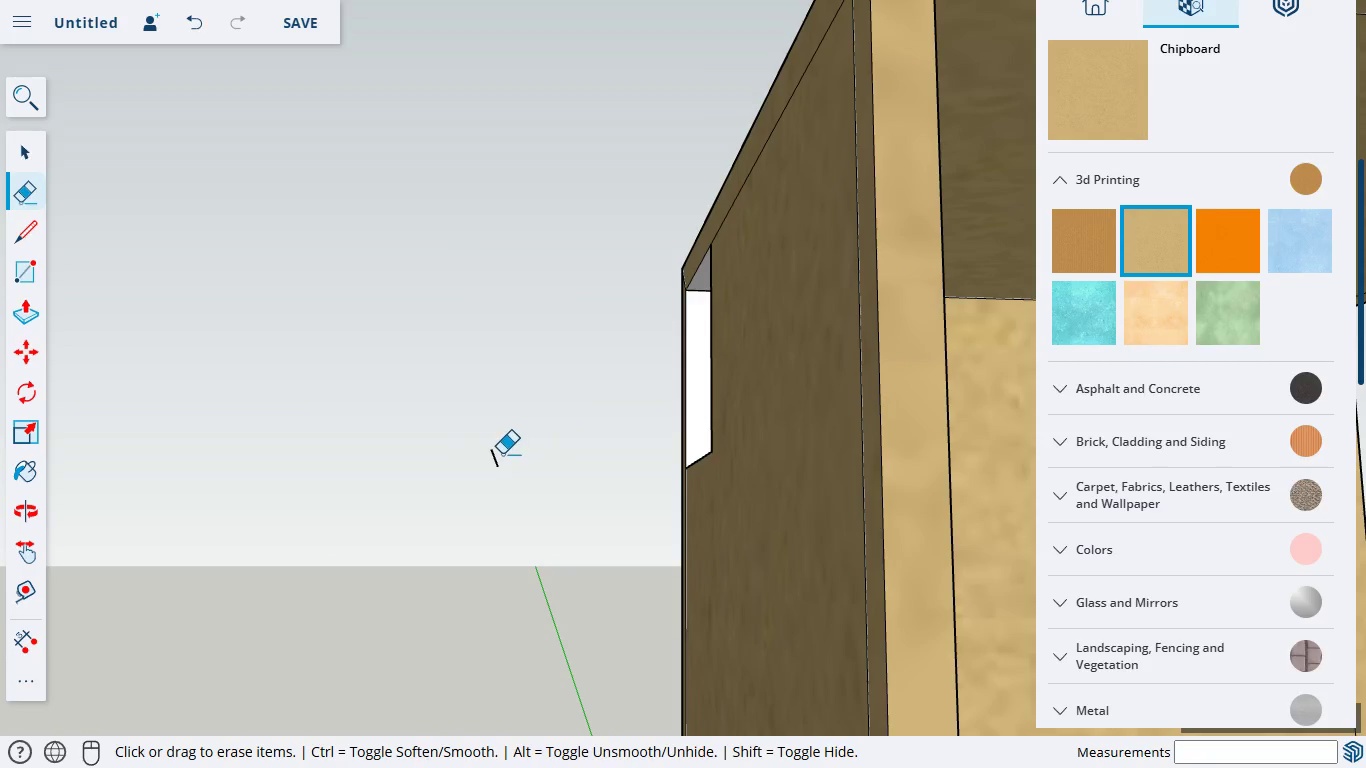 
left_click_drag(start_coordinate=[502, 453], to_coordinate=[442, 486])
 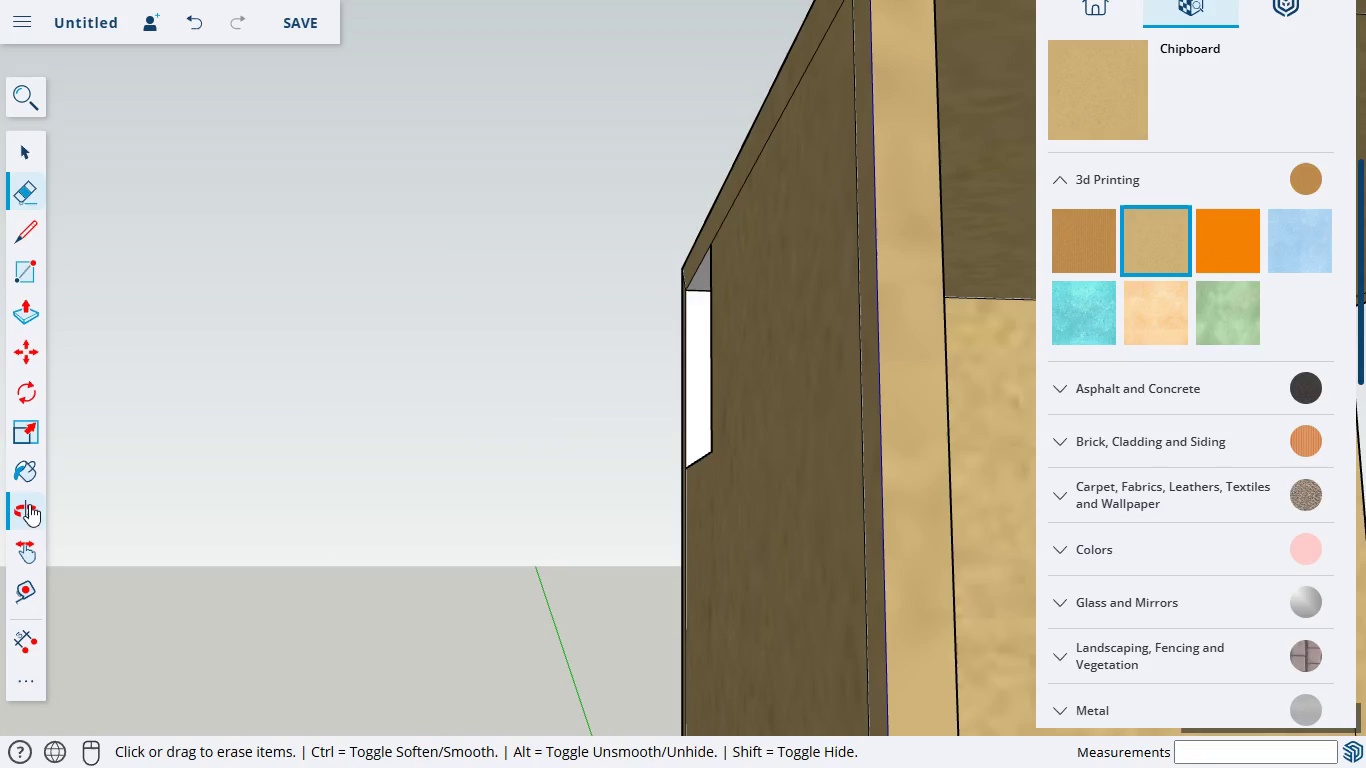 
left_click([27, 515])
 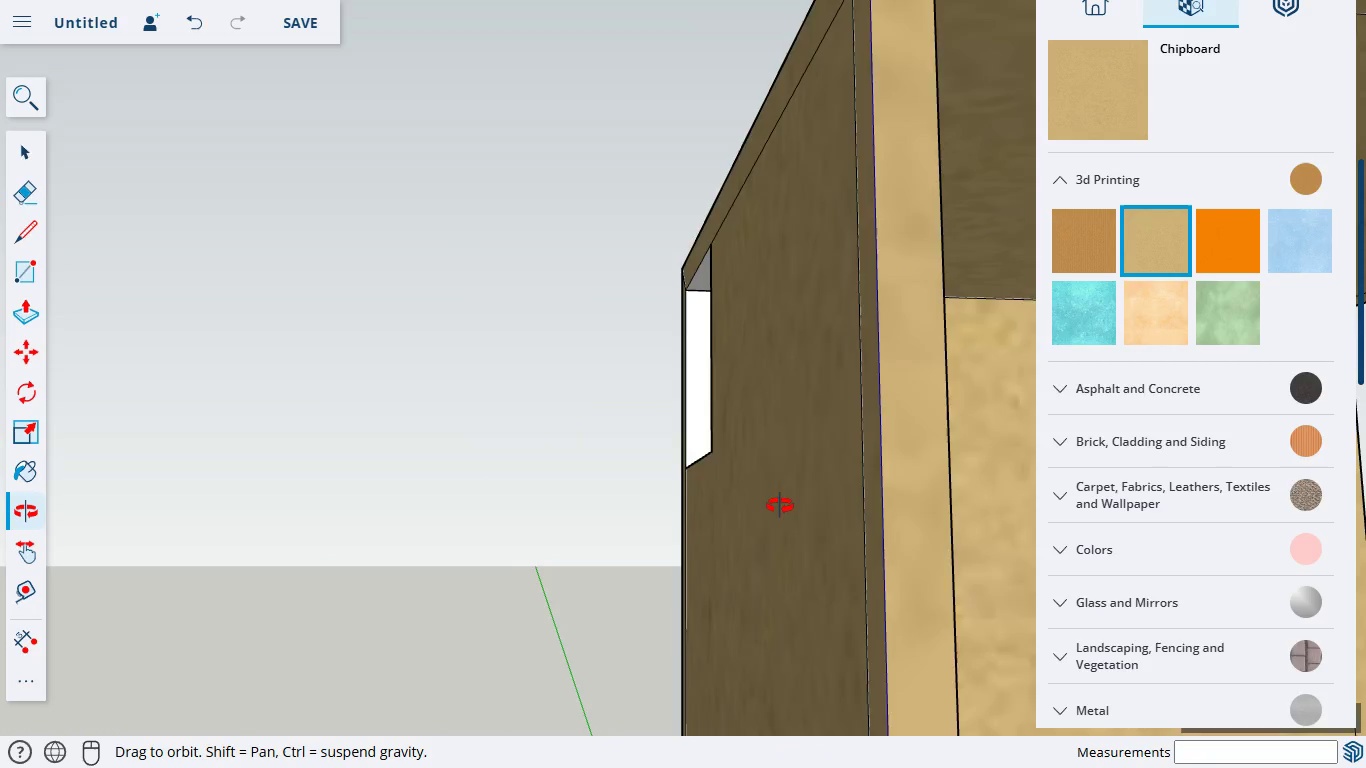 
left_click_drag(start_coordinate=[779, 505], to_coordinate=[547, 478])
 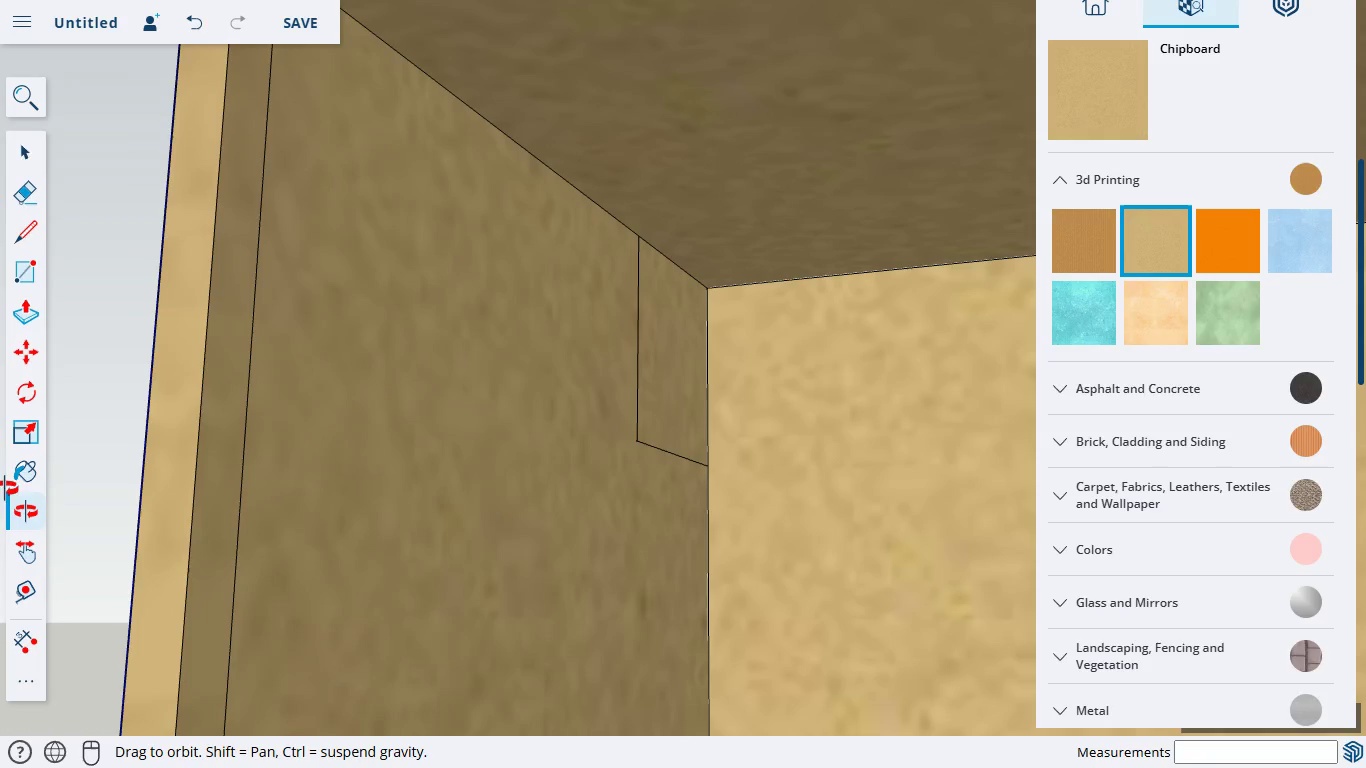 
left_click_drag(start_coordinate=[89, 503], to_coordinate=[794, 576])
 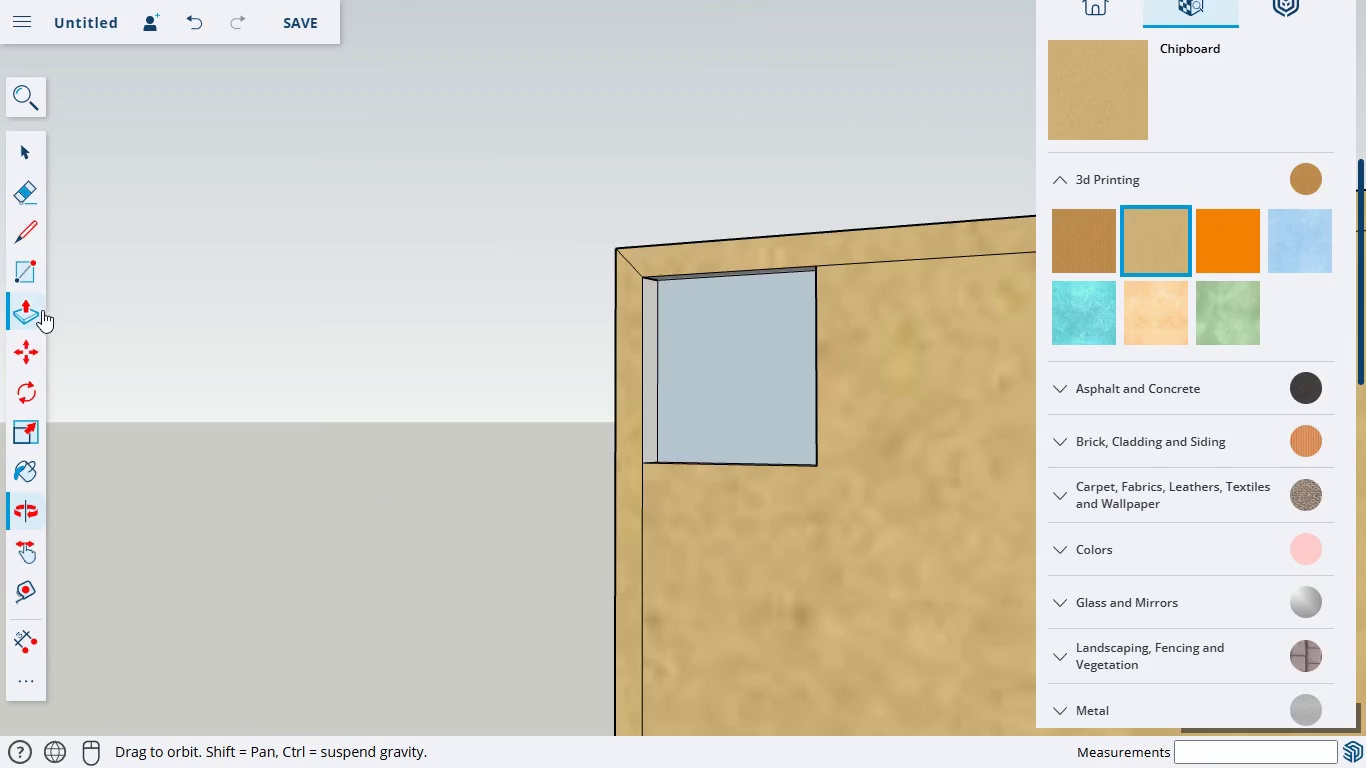 
left_click([32, 315])
 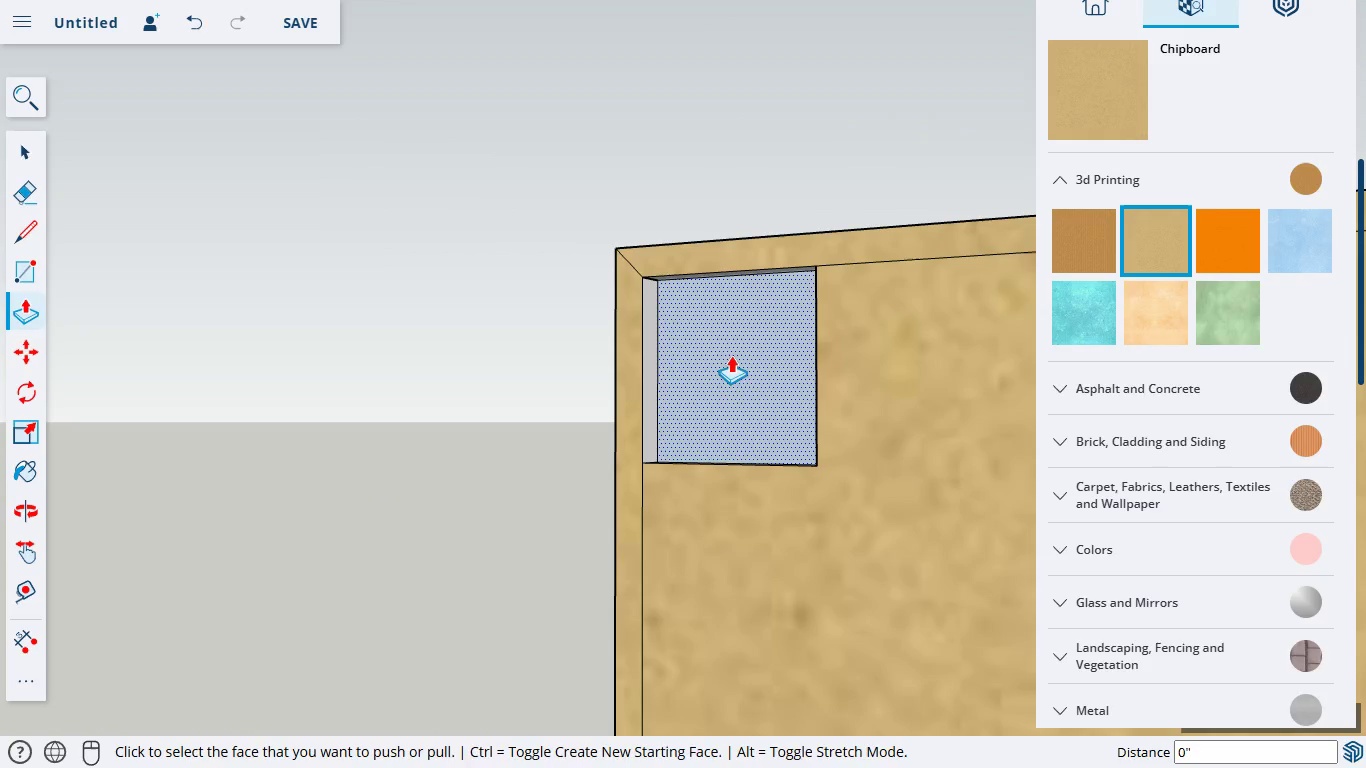 
left_click_drag(start_coordinate=[732, 356], to_coordinate=[359, 387])
 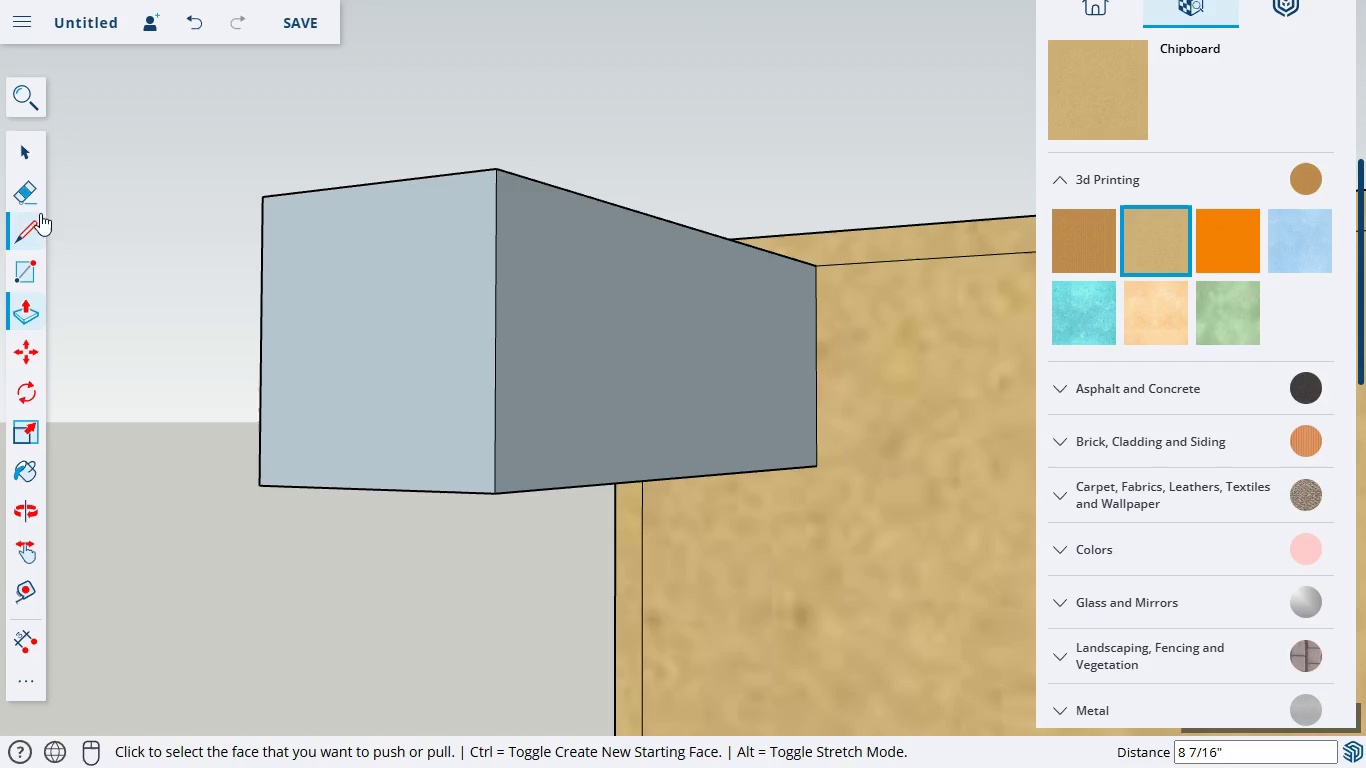 
left_click_drag(start_coordinate=[305, 162], to_coordinate=[351, 427])
 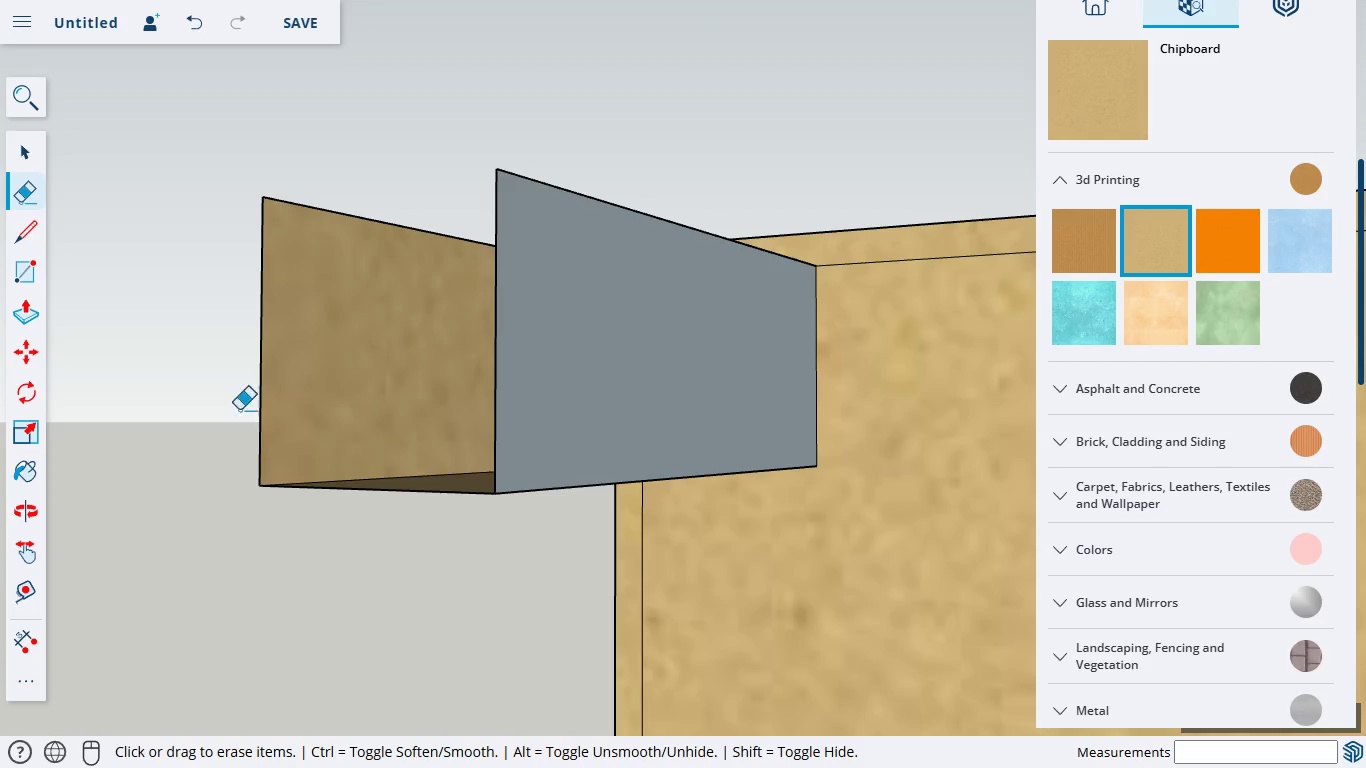 
left_click_drag(start_coordinate=[207, 402], to_coordinate=[305, 418])
 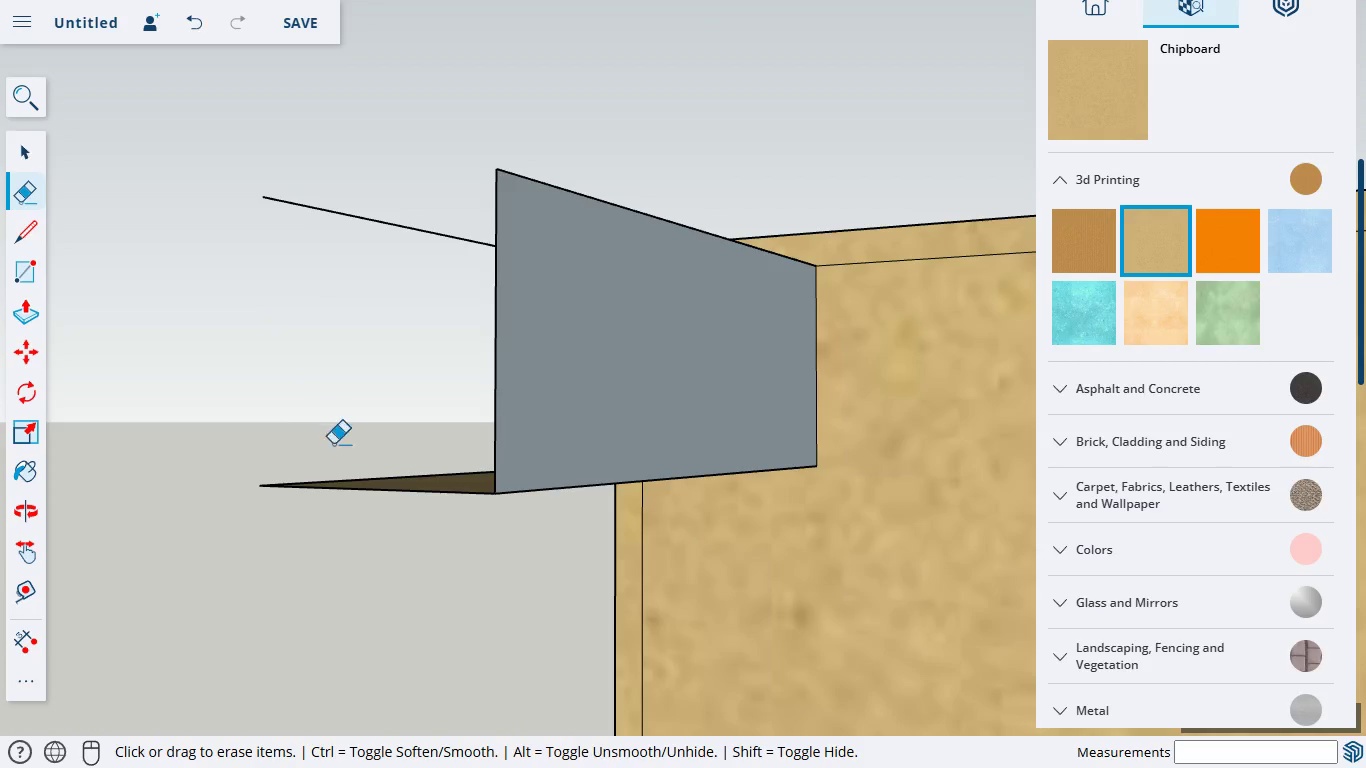 
left_click_drag(start_coordinate=[344, 464], to_coordinate=[354, 510])
 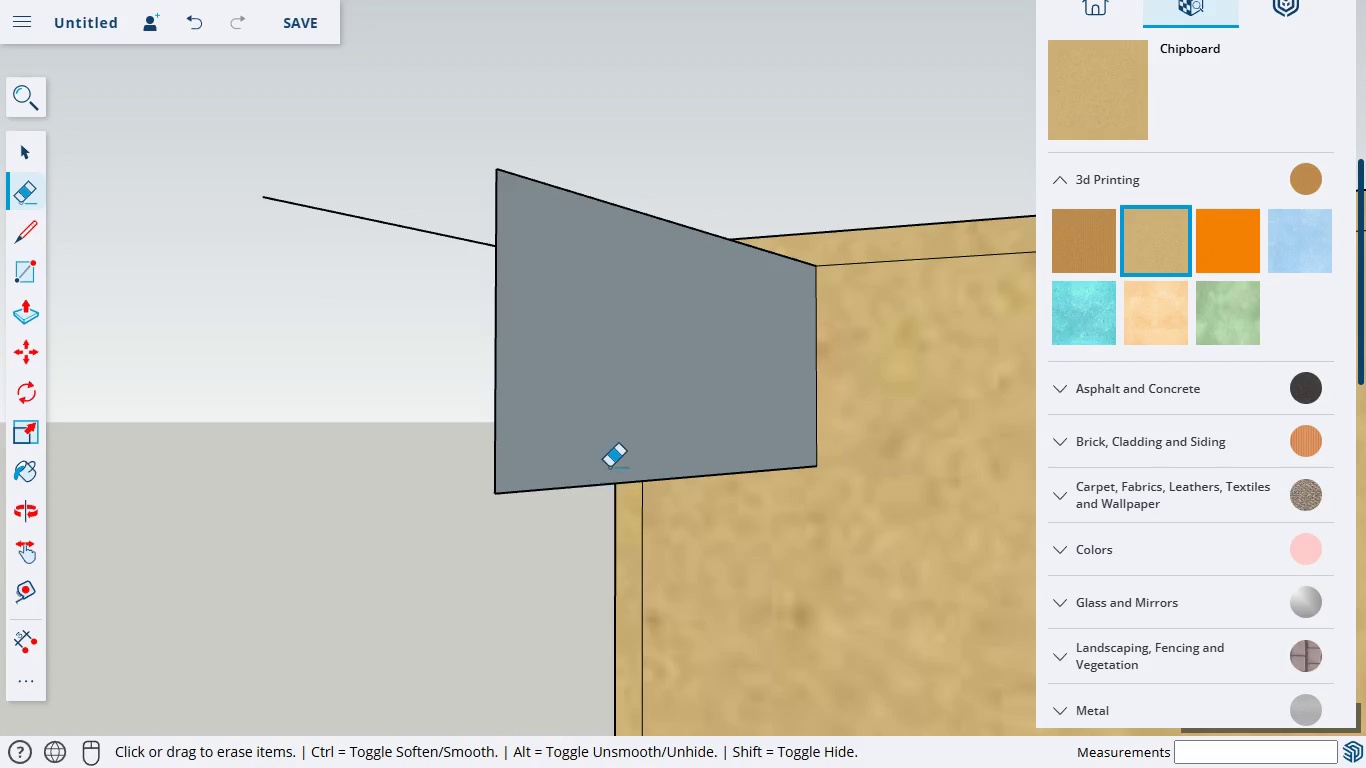 
left_click_drag(start_coordinate=[608, 465], to_coordinate=[557, 512])
 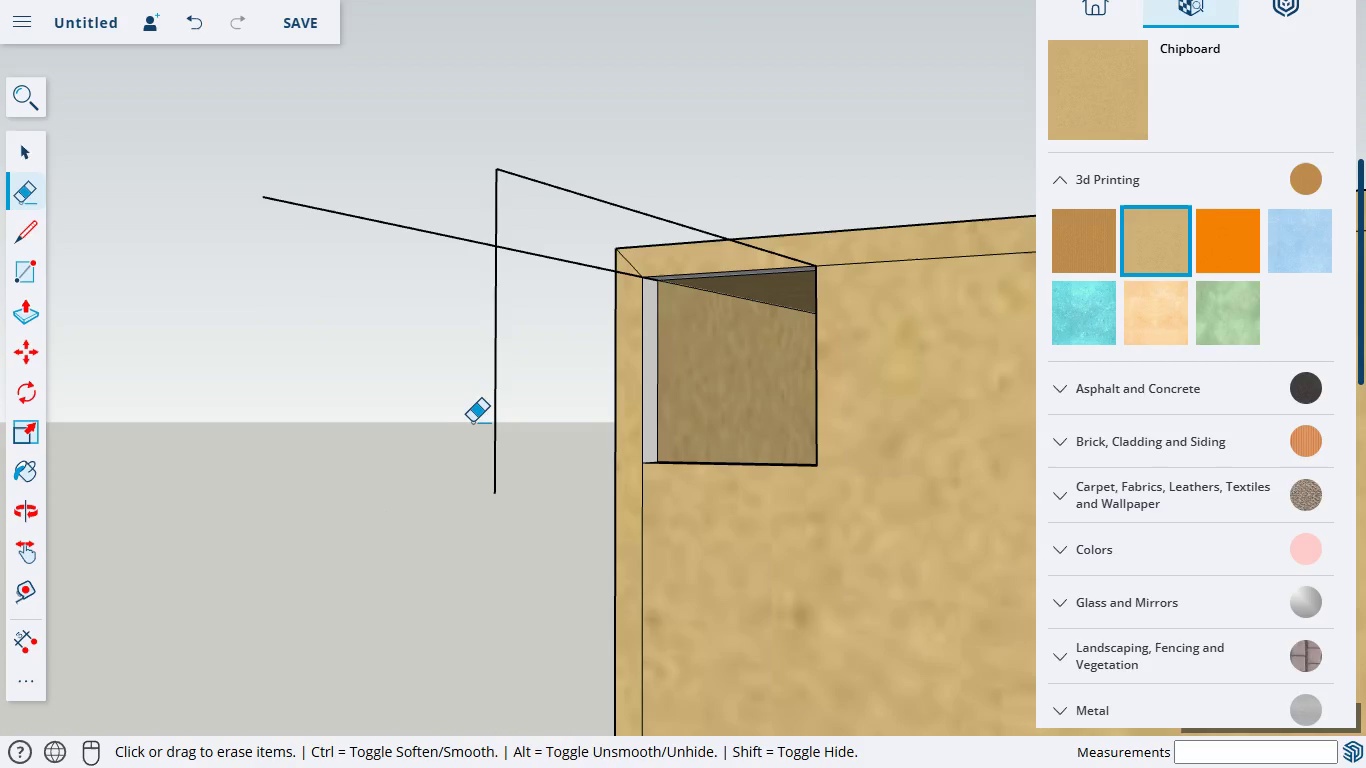 
left_click_drag(start_coordinate=[472, 421], to_coordinate=[501, 419])
 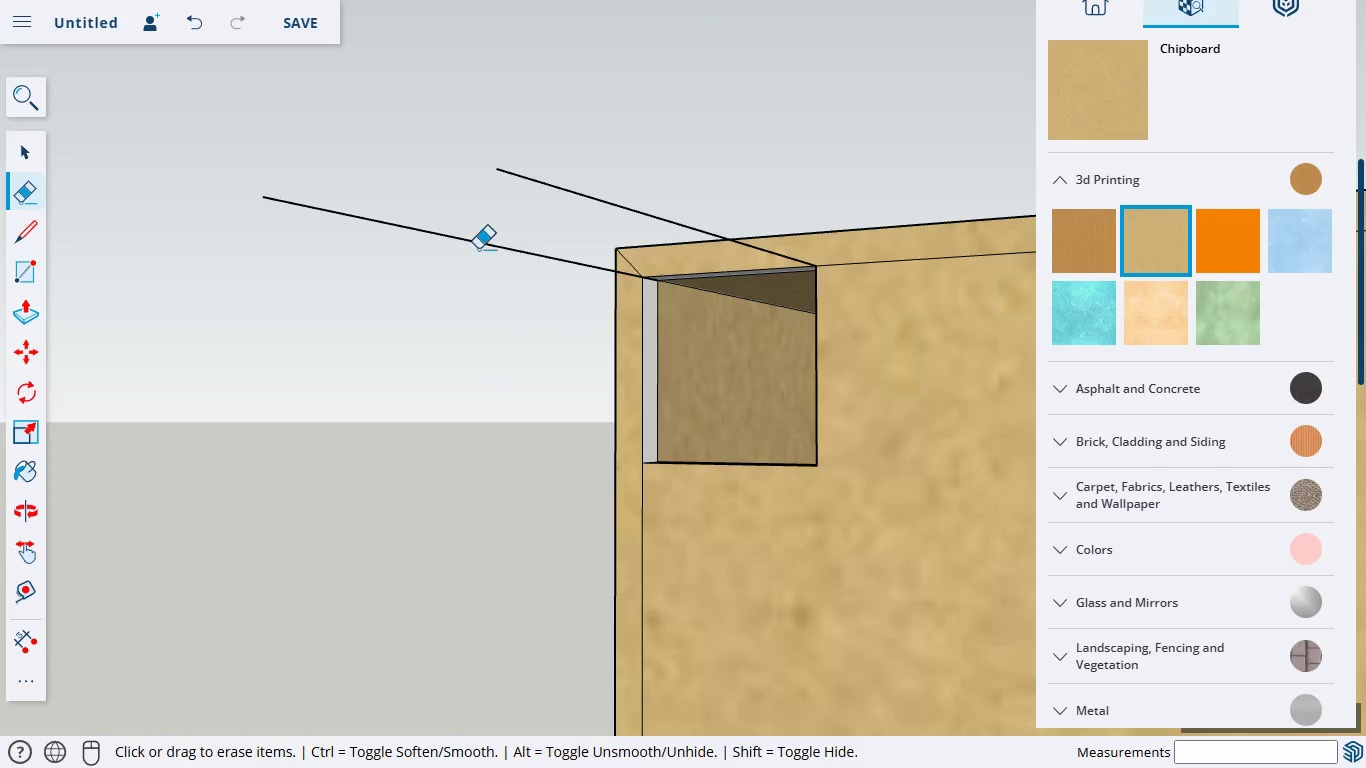 
left_click_drag(start_coordinate=[479, 249], to_coordinate=[471, 300])
 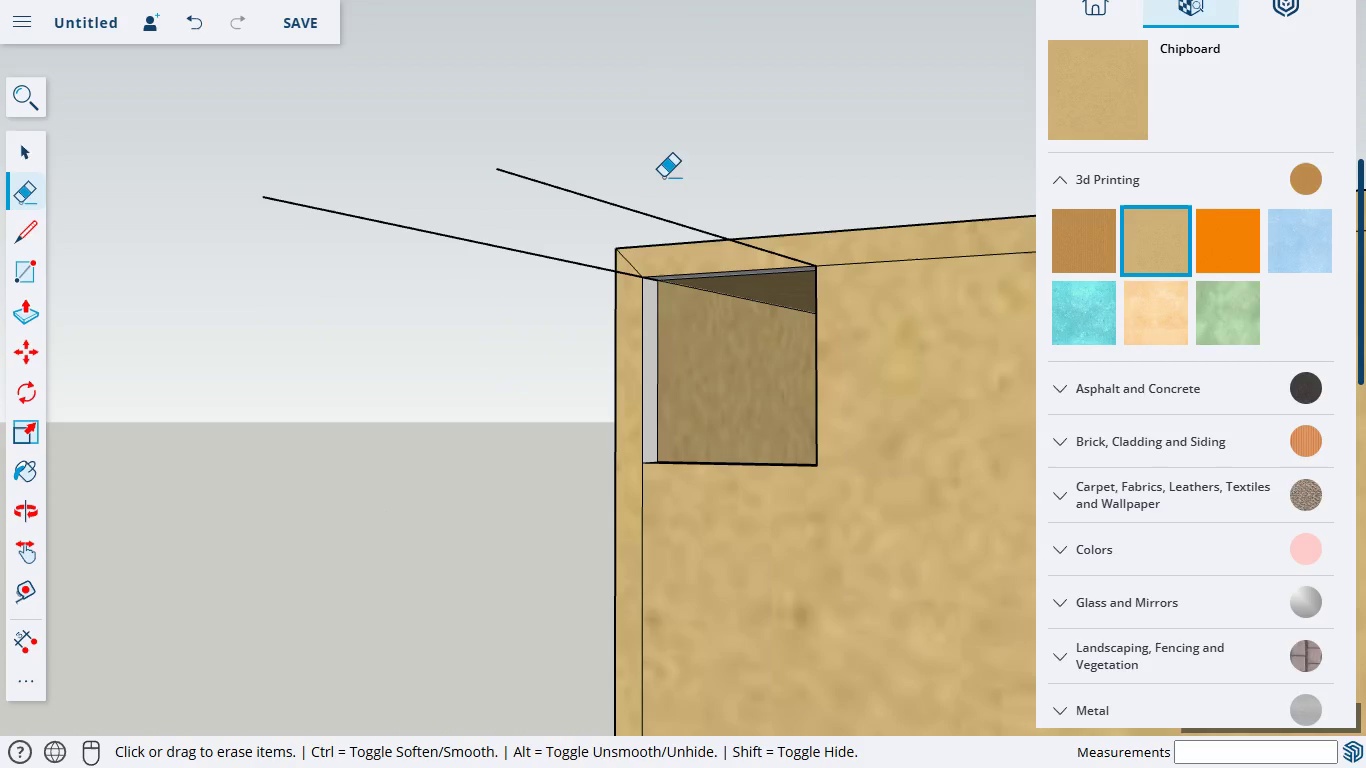 
left_click_drag(start_coordinate=[662, 175], to_coordinate=[538, 231])
 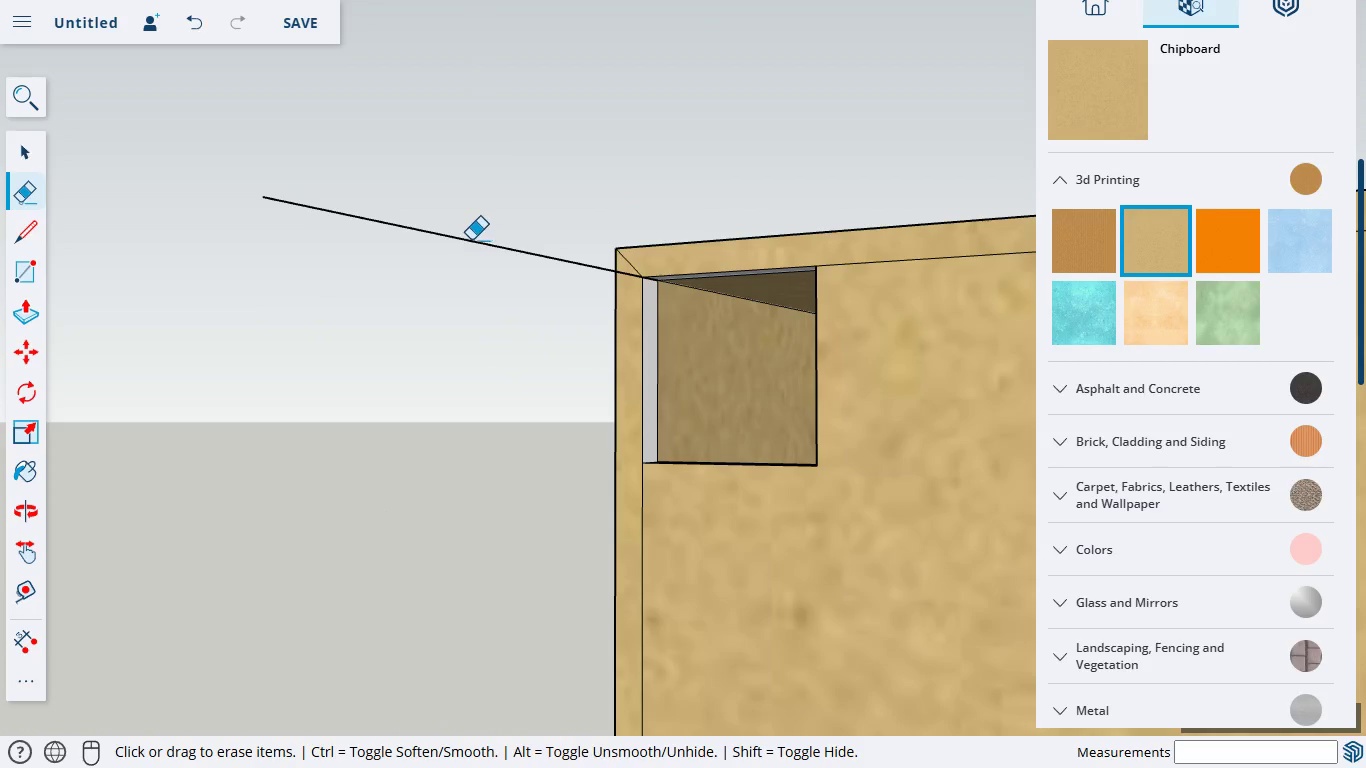 
left_click_drag(start_coordinate=[470, 242], to_coordinate=[439, 281])
 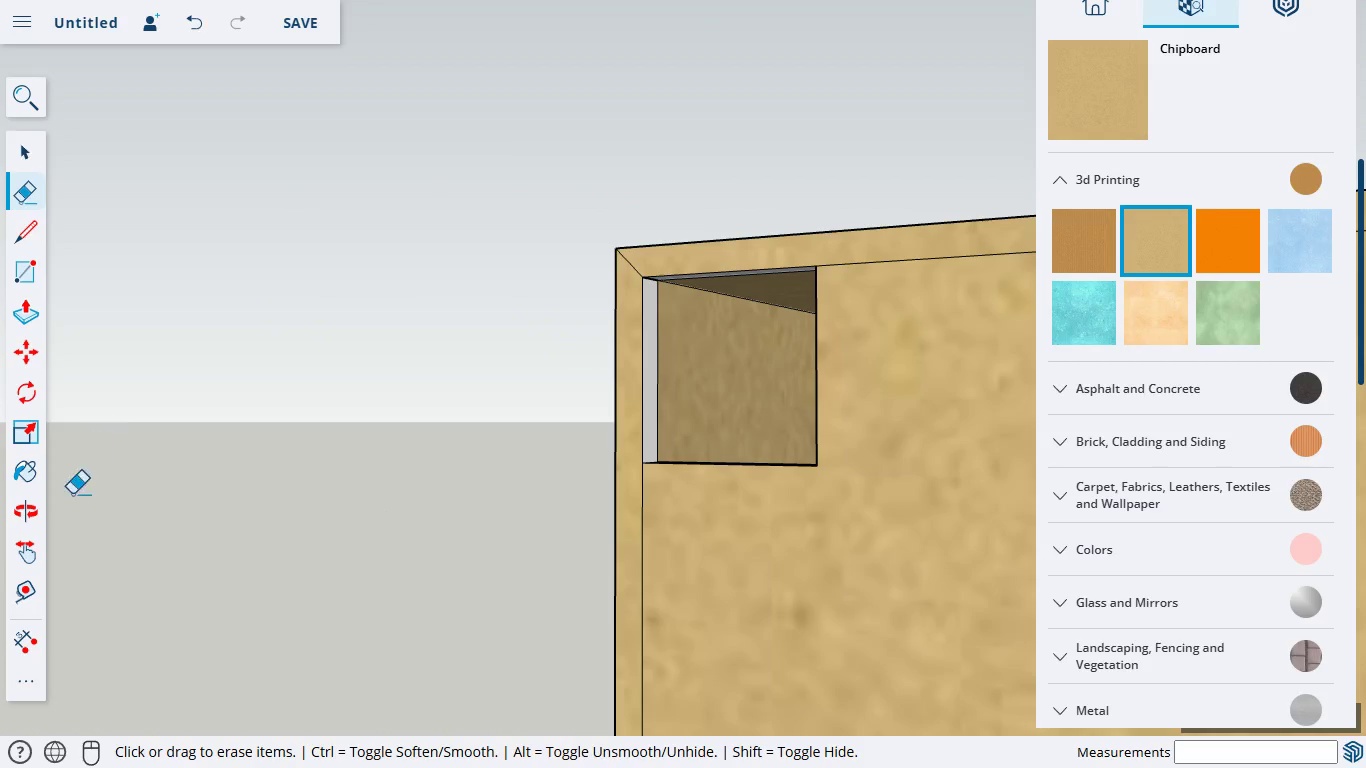 
left_click([27, 521])
 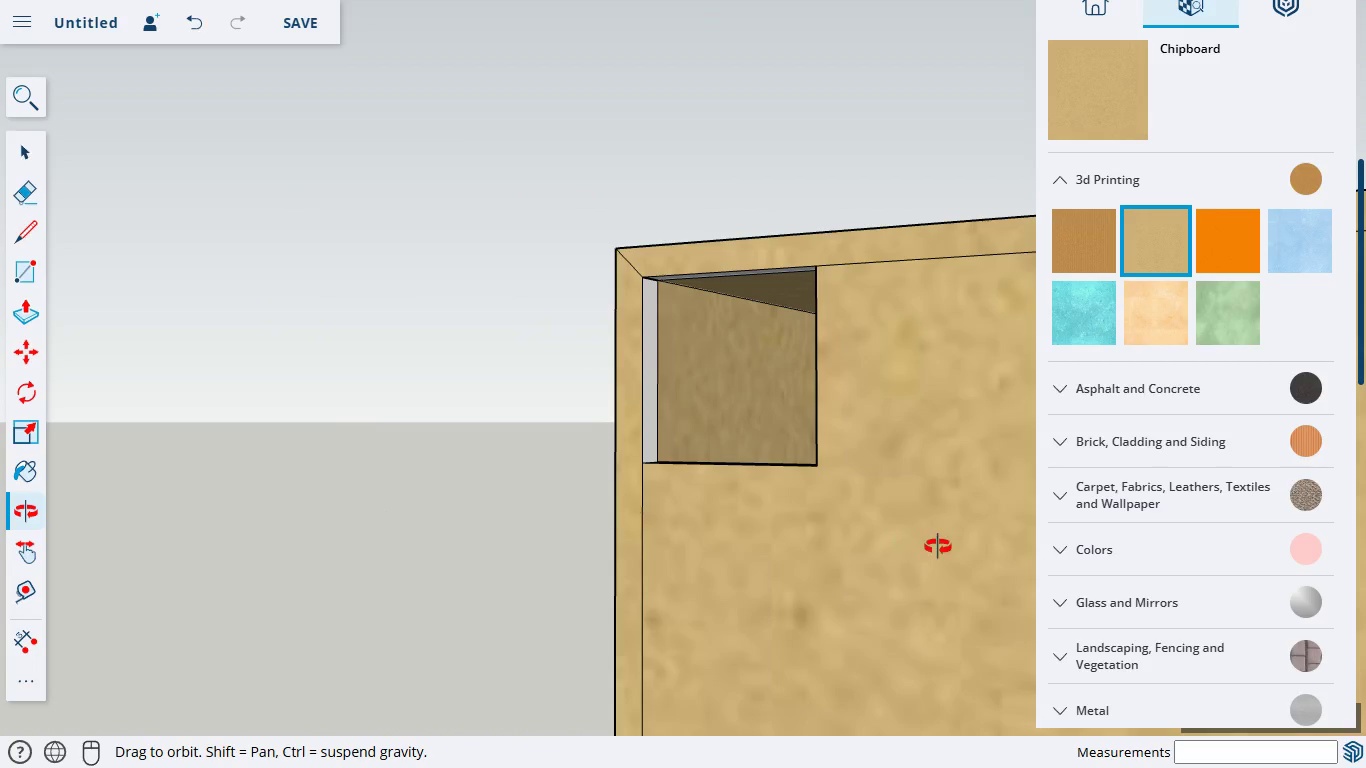 
left_click_drag(start_coordinate=[937, 546], to_coordinate=[447, 558])
 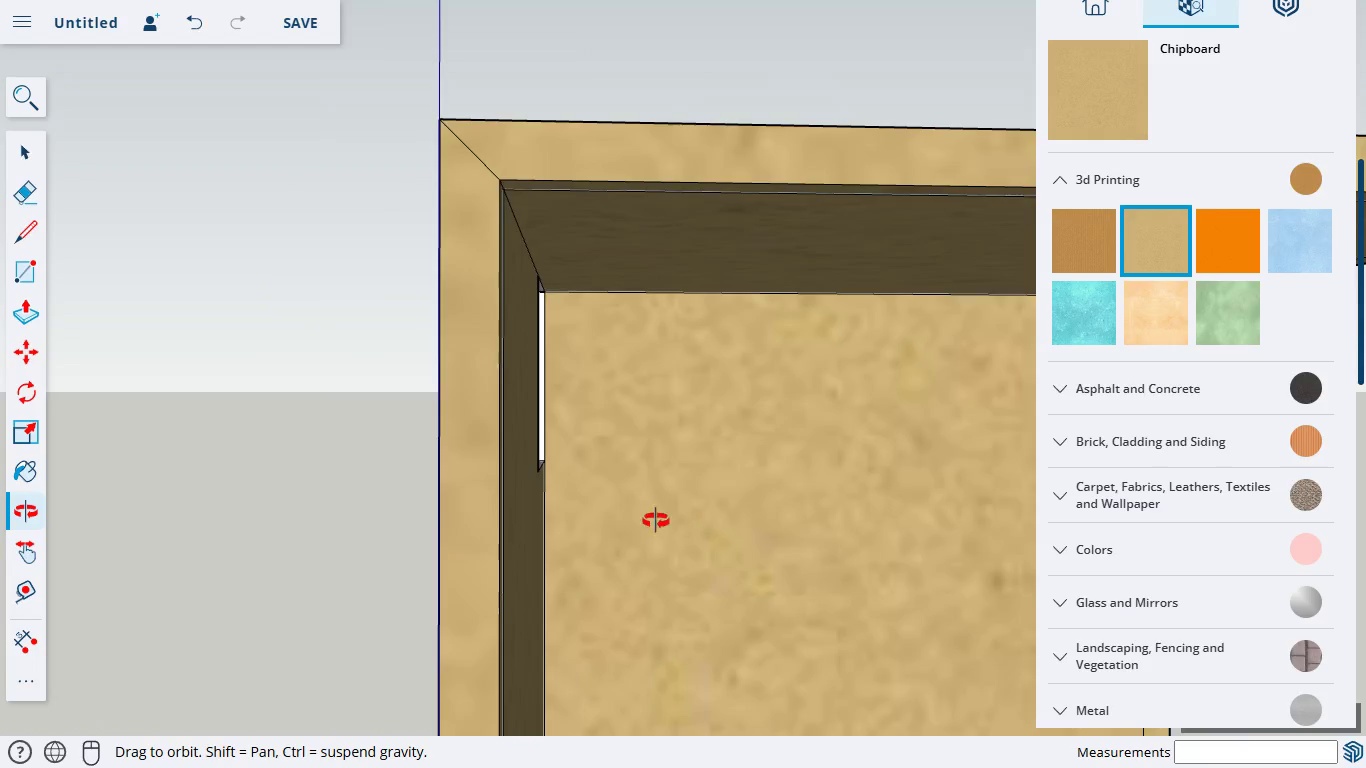 
left_click_drag(start_coordinate=[682, 513], to_coordinate=[439, 589])
 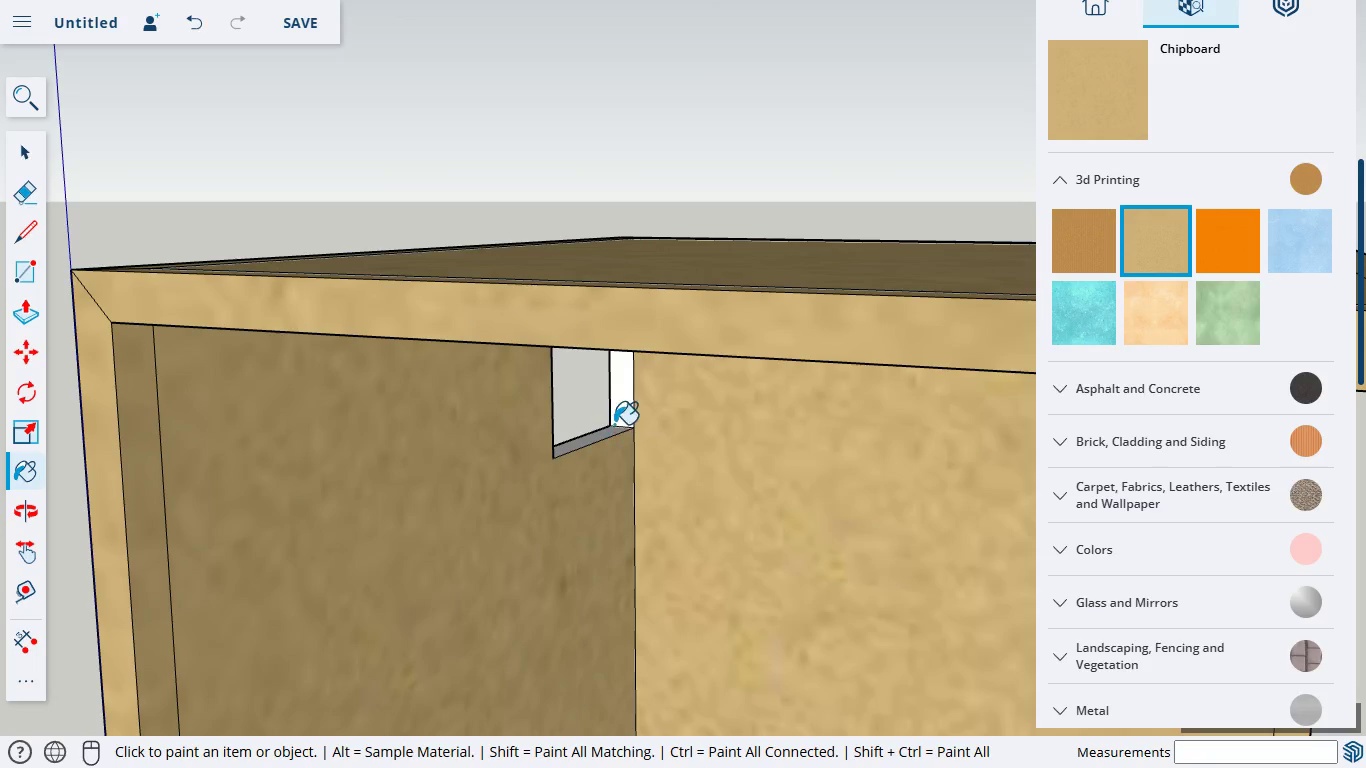 
left_click([622, 413])
 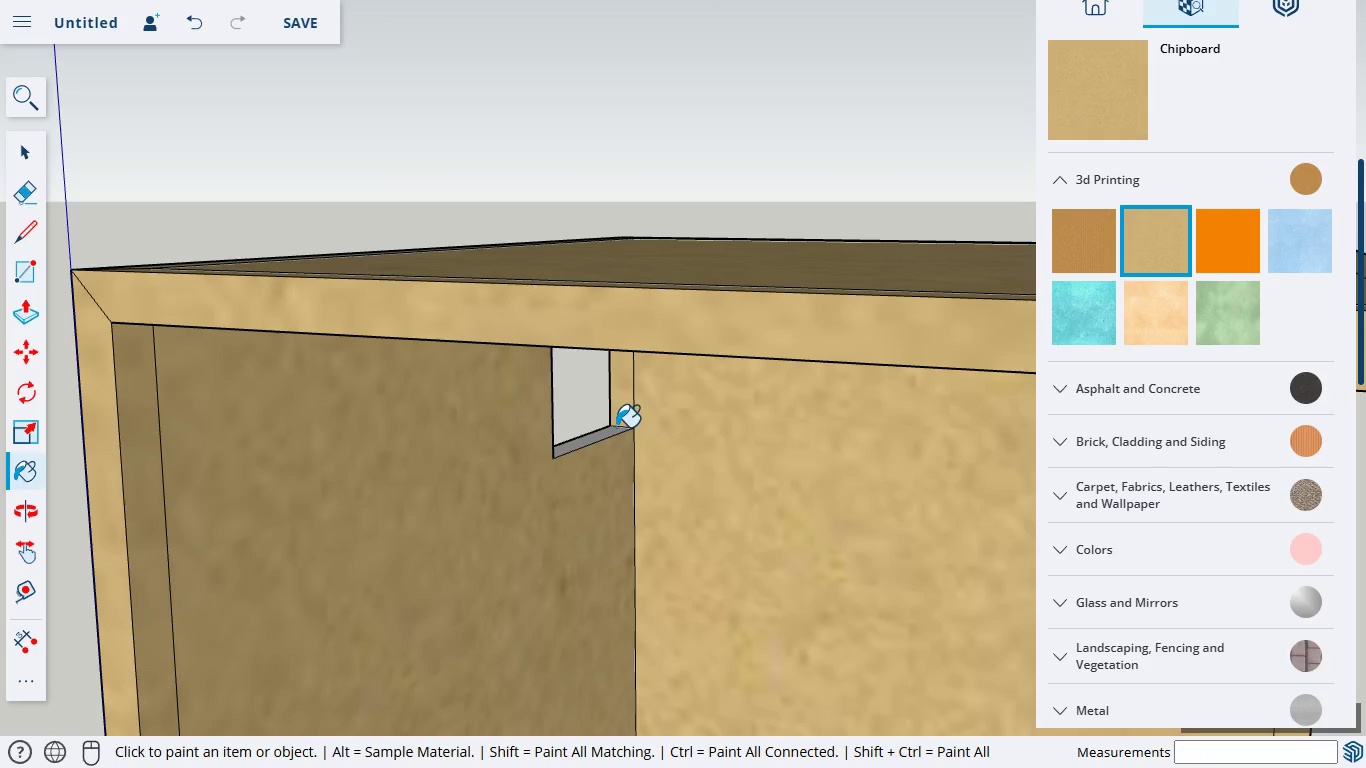 
left_click([615, 428])
 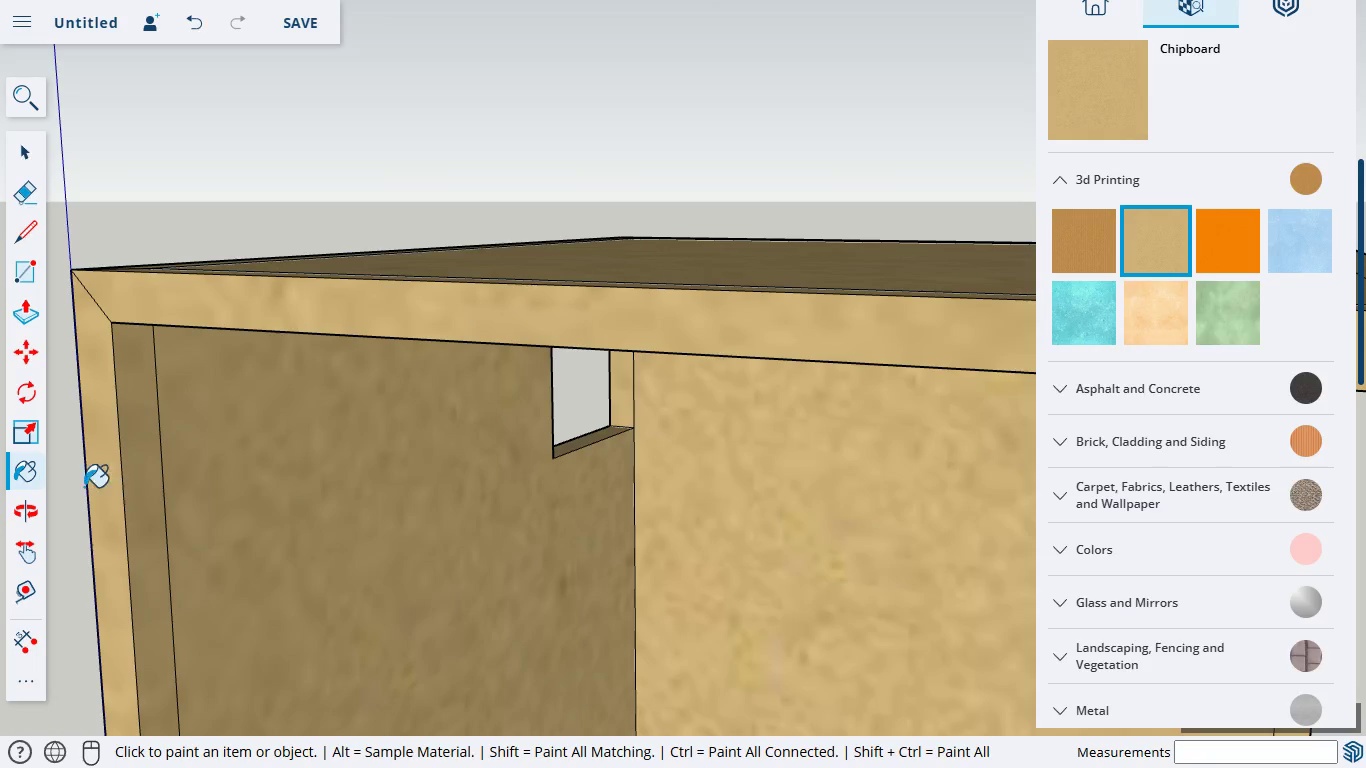 
left_click([26, 517])
 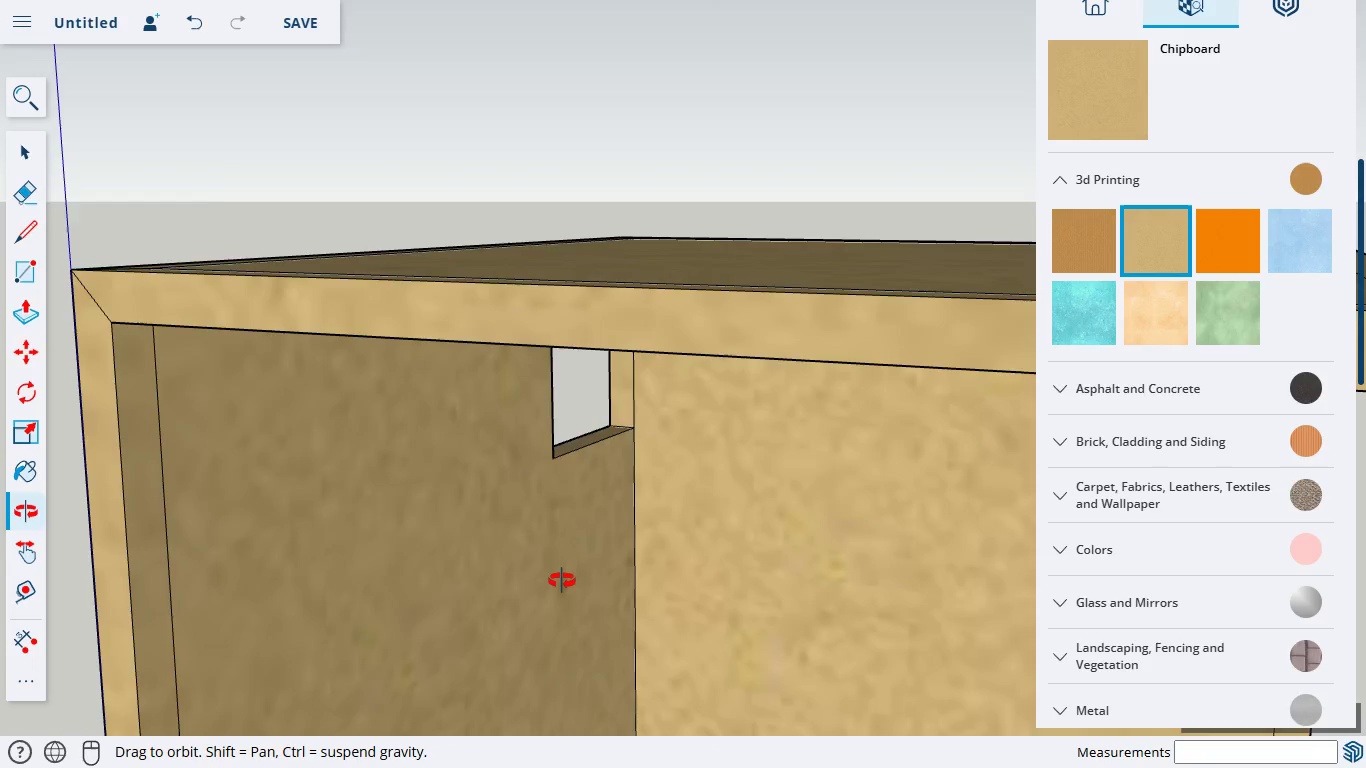 
left_click_drag(start_coordinate=[561, 580], to_coordinate=[177, 405])
 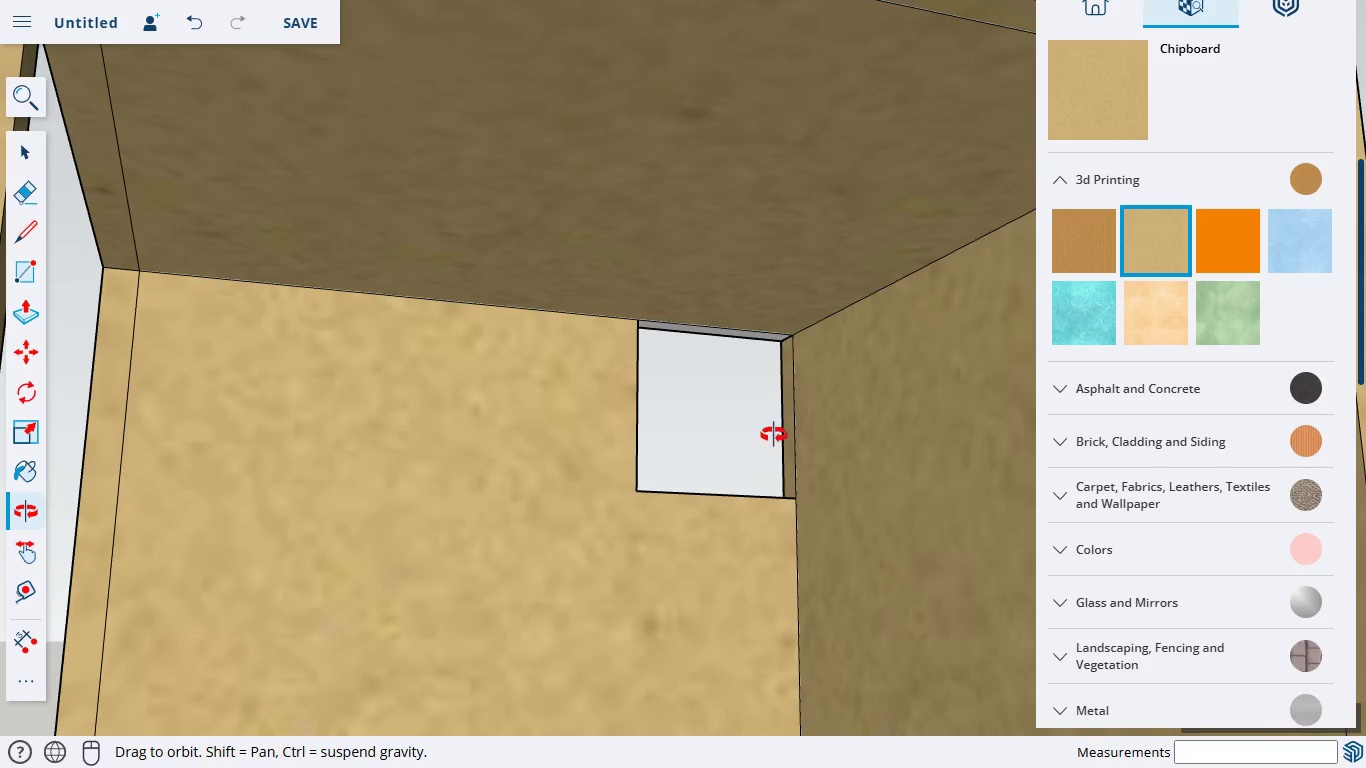 
left_click_drag(start_coordinate=[773, 434], to_coordinate=[506, 345])
 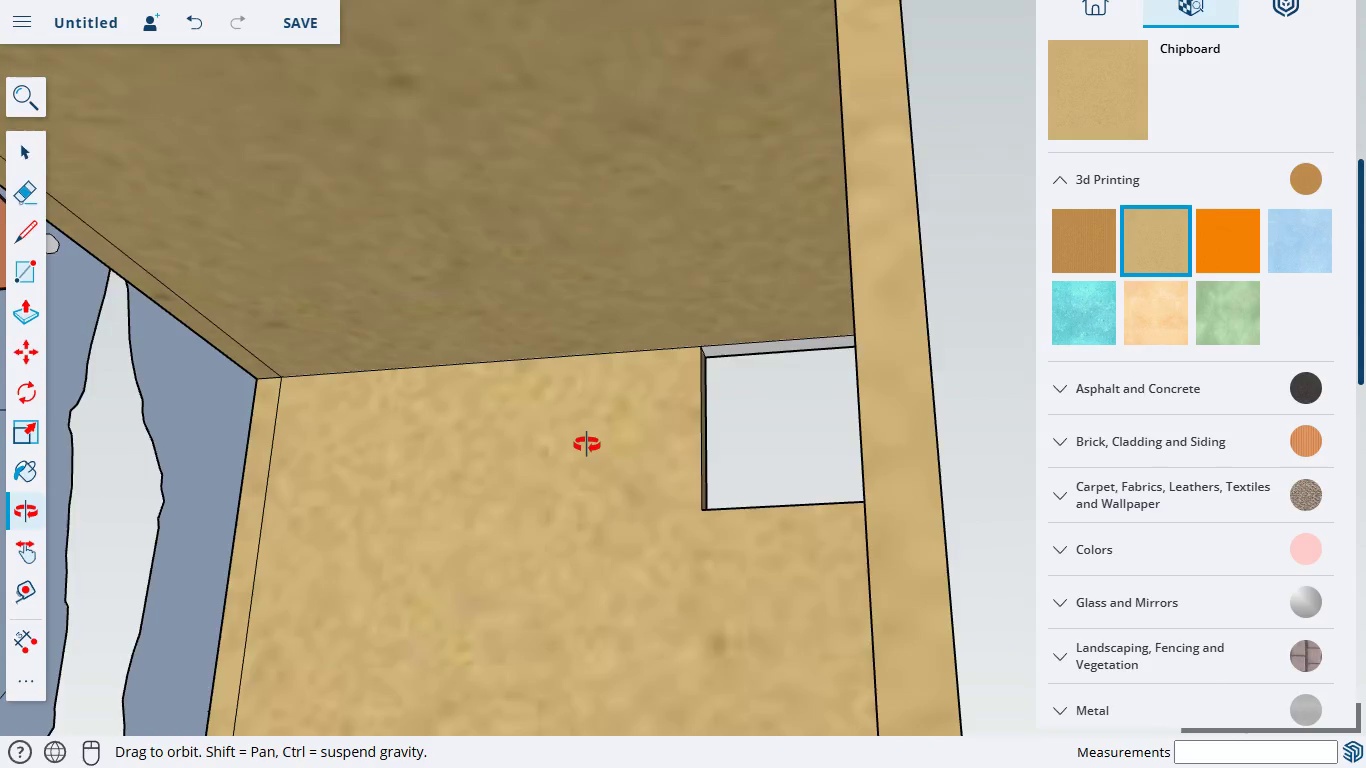 
scroll: coordinate [586, 444], scroll_direction: up, amount: 4.0
 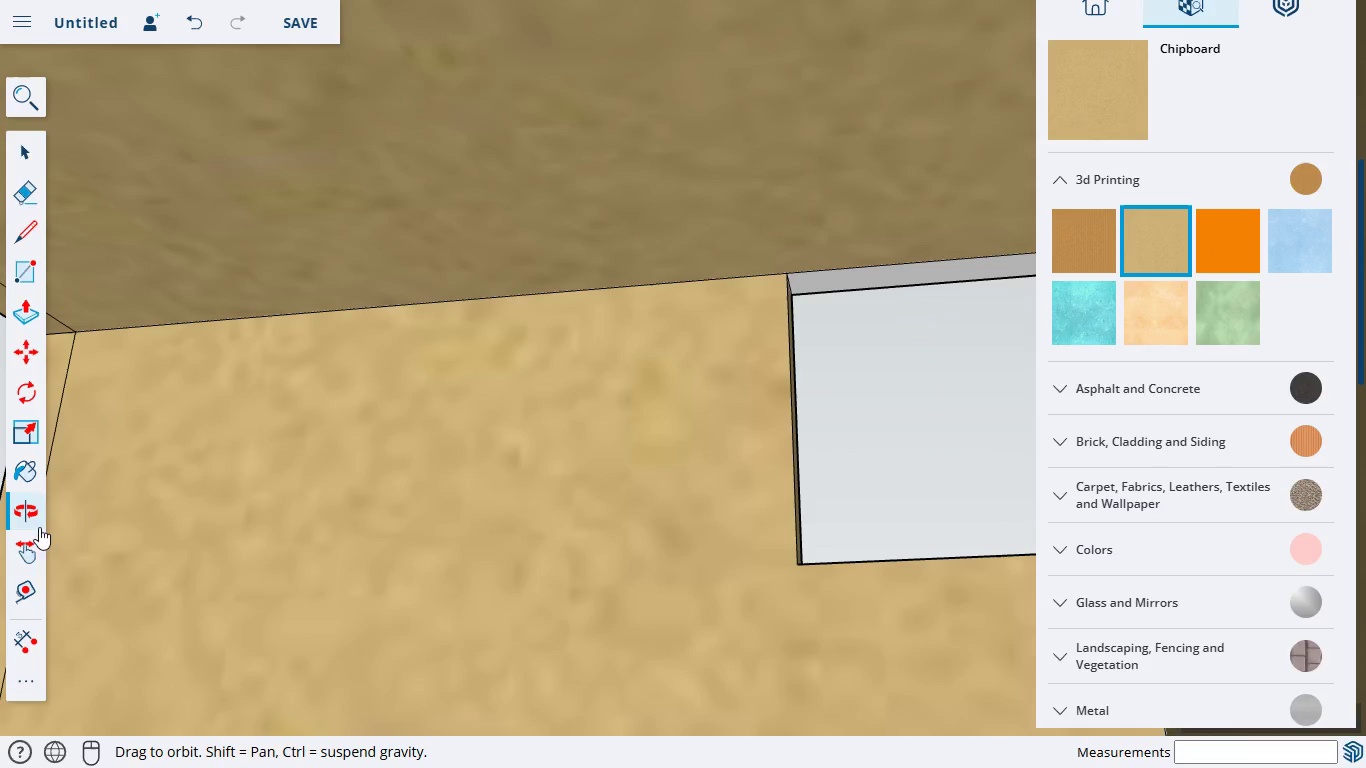 
left_click([32, 541])
 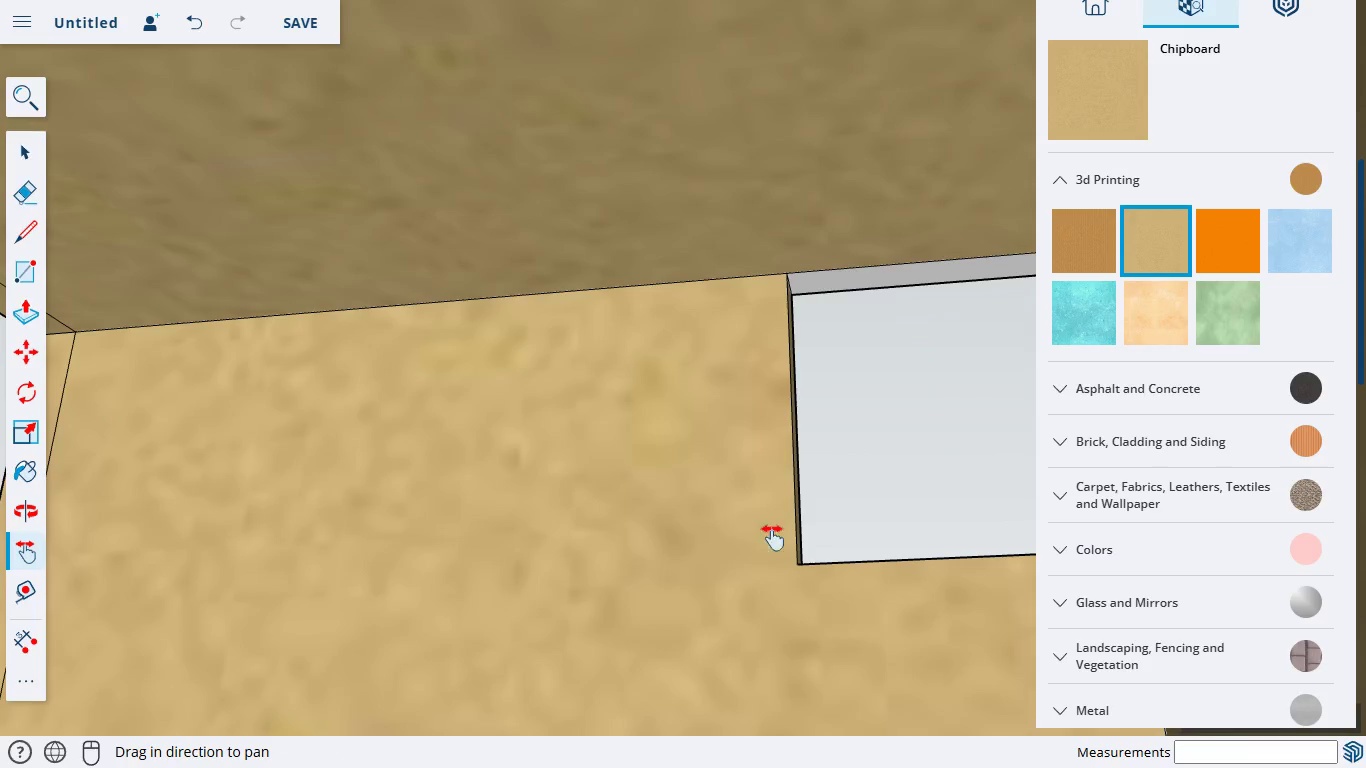 
left_click_drag(start_coordinate=[771, 529], to_coordinate=[572, 526])
 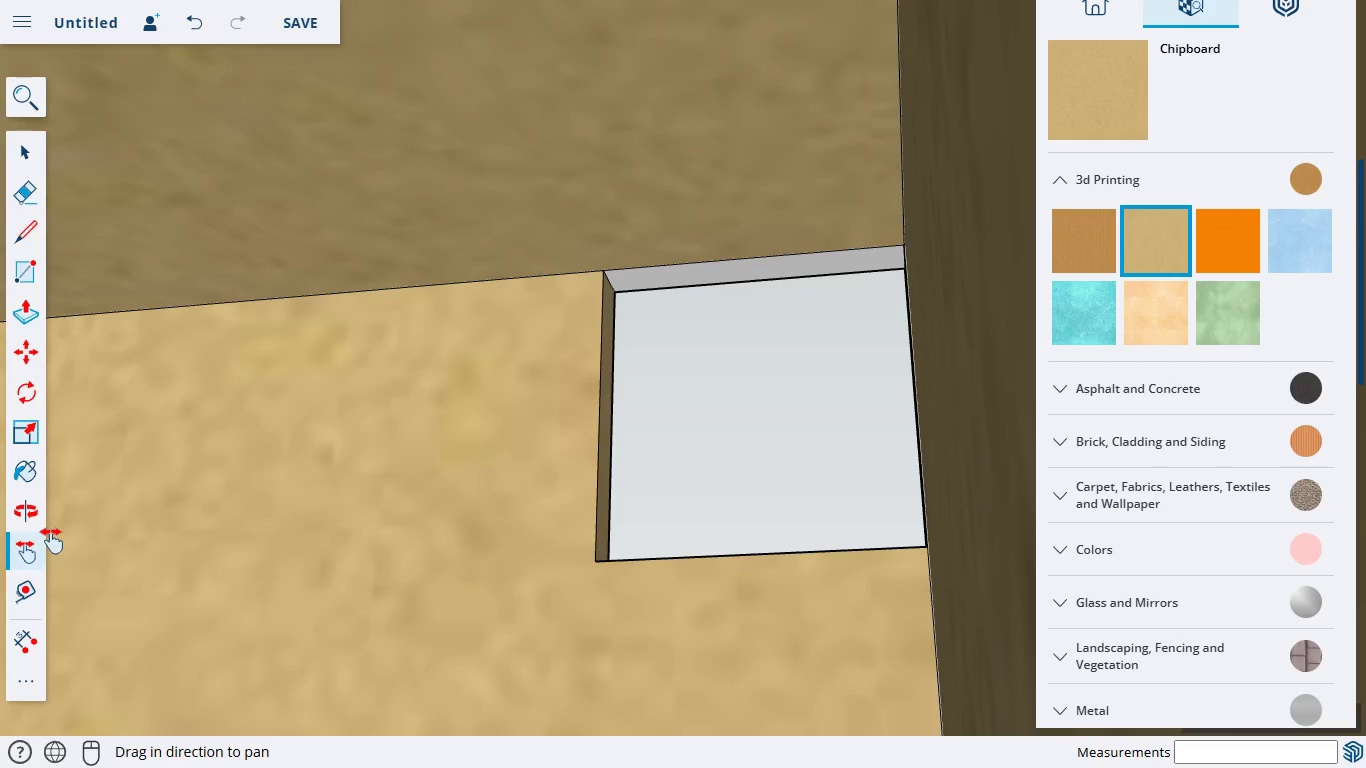 
left_click([32, 515])
 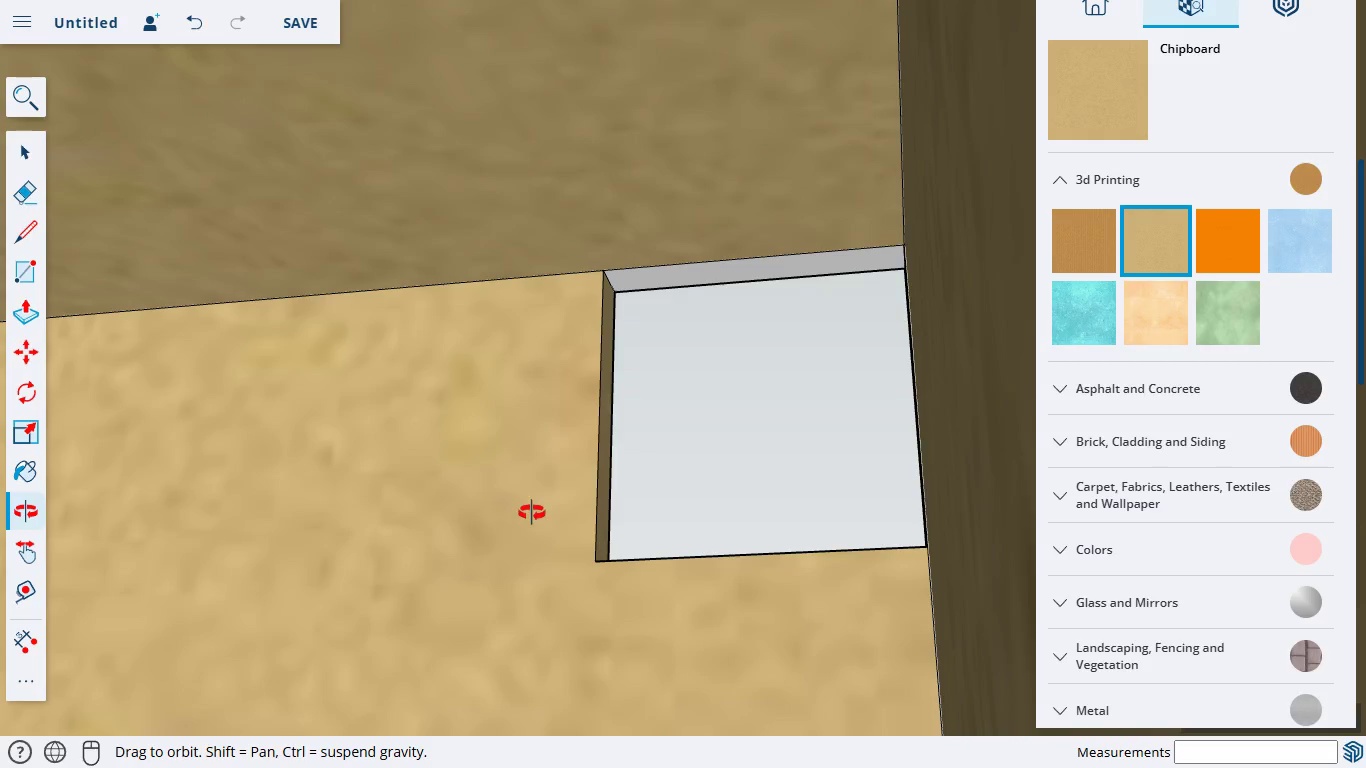 
left_click_drag(start_coordinate=[531, 512], to_coordinate=[562, 469])
 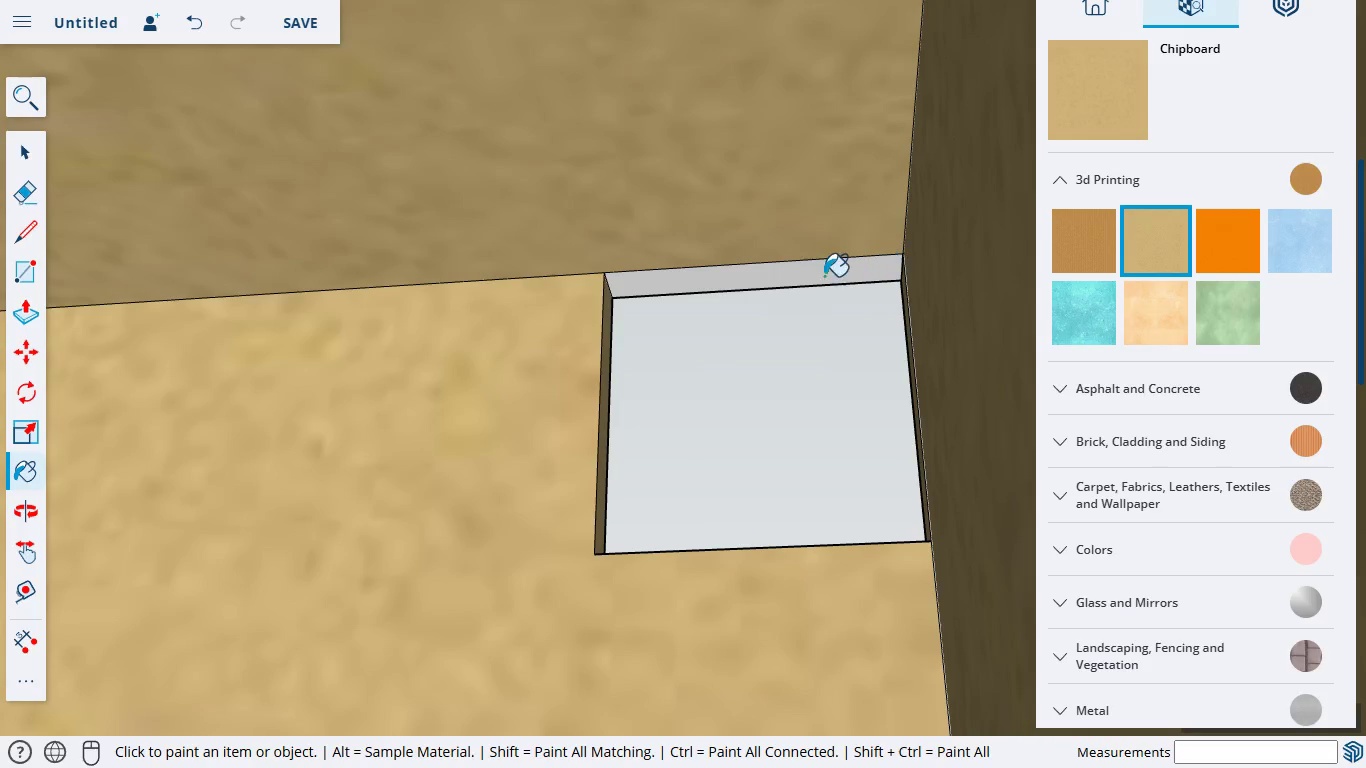 
left_click([803, 279])
 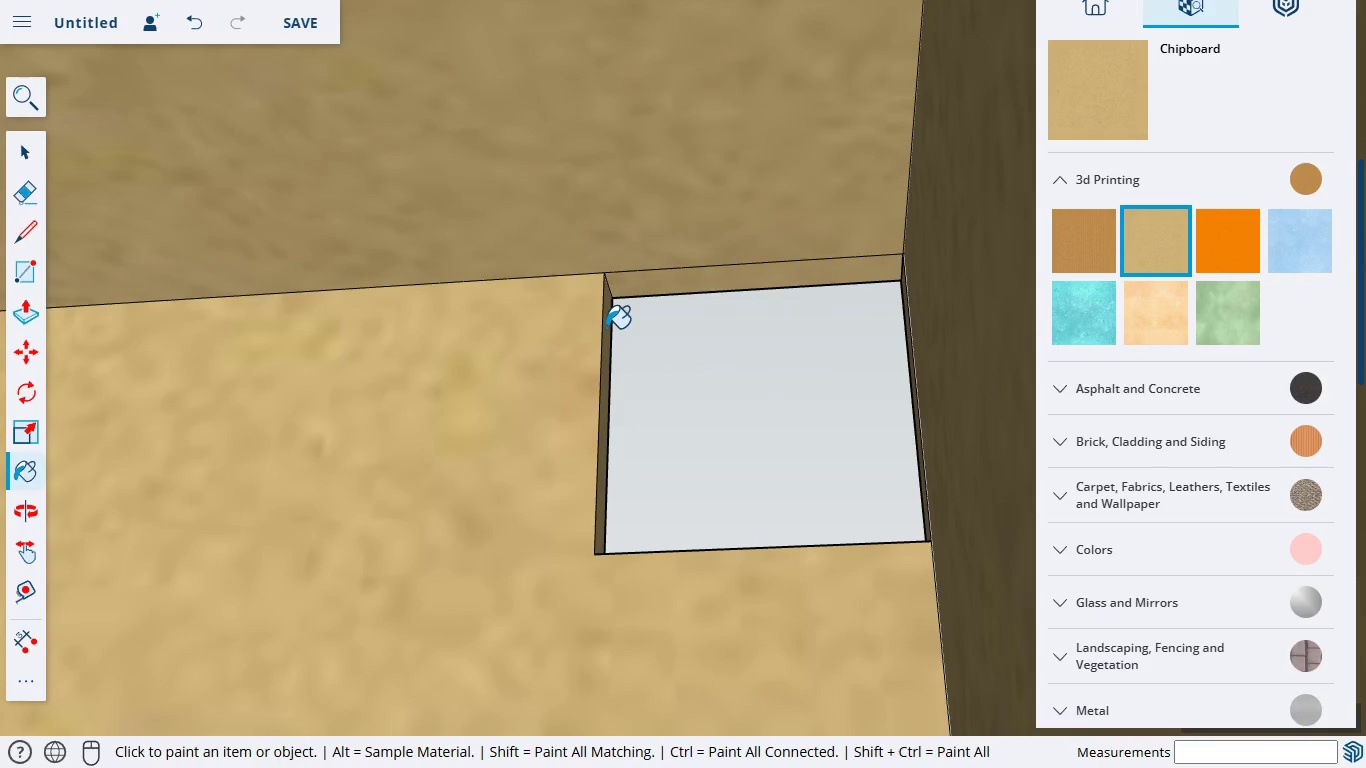 
double_click([606, 328])
 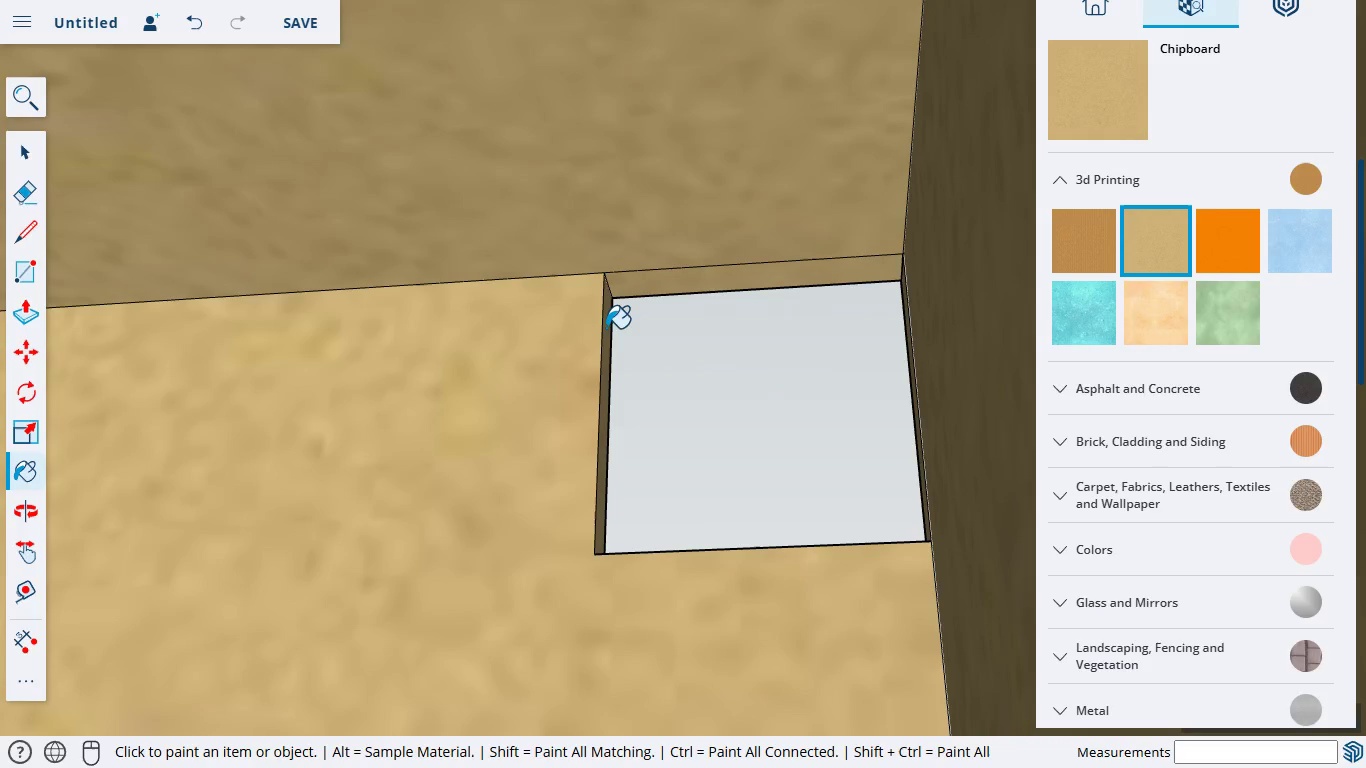 
triple_click([606, 328])
 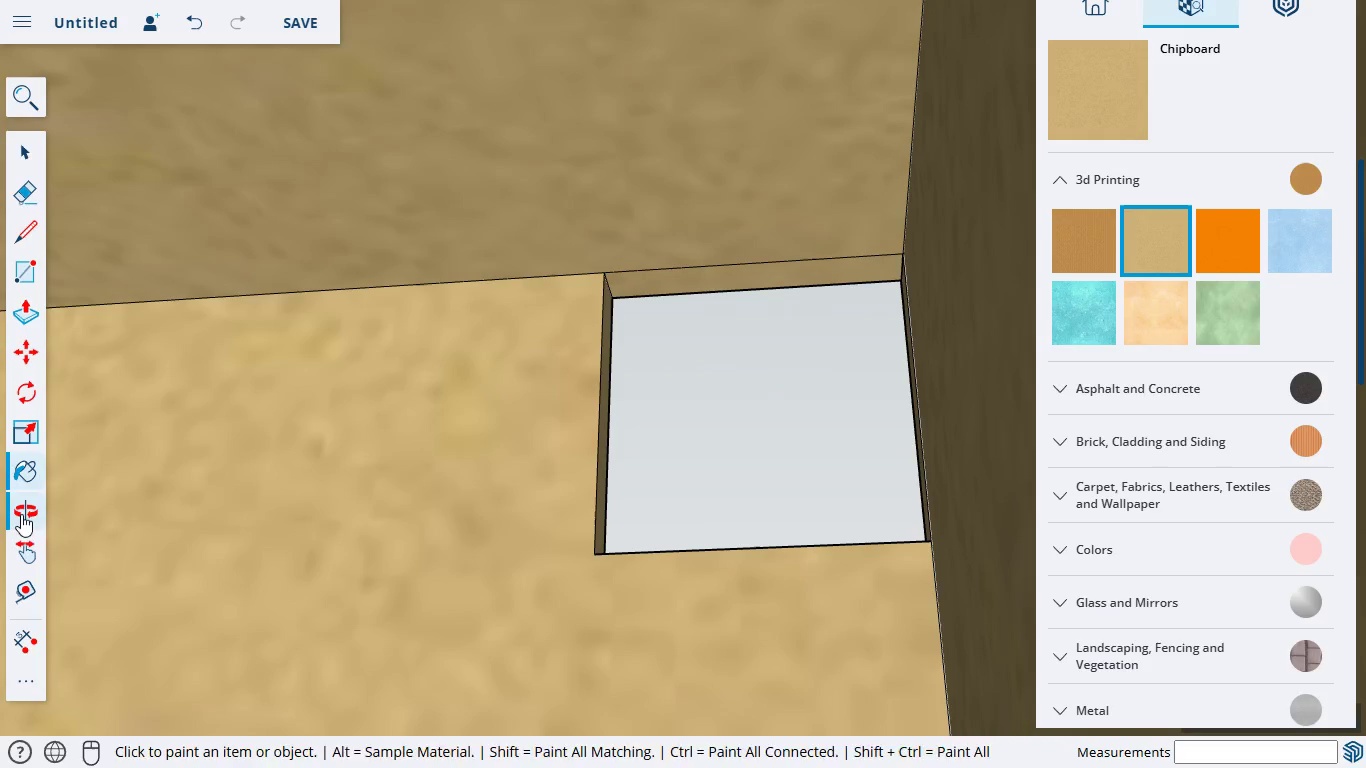 
left_click_drag(start_coordinate=[796, 460], to_coordinate=[343, 563])
 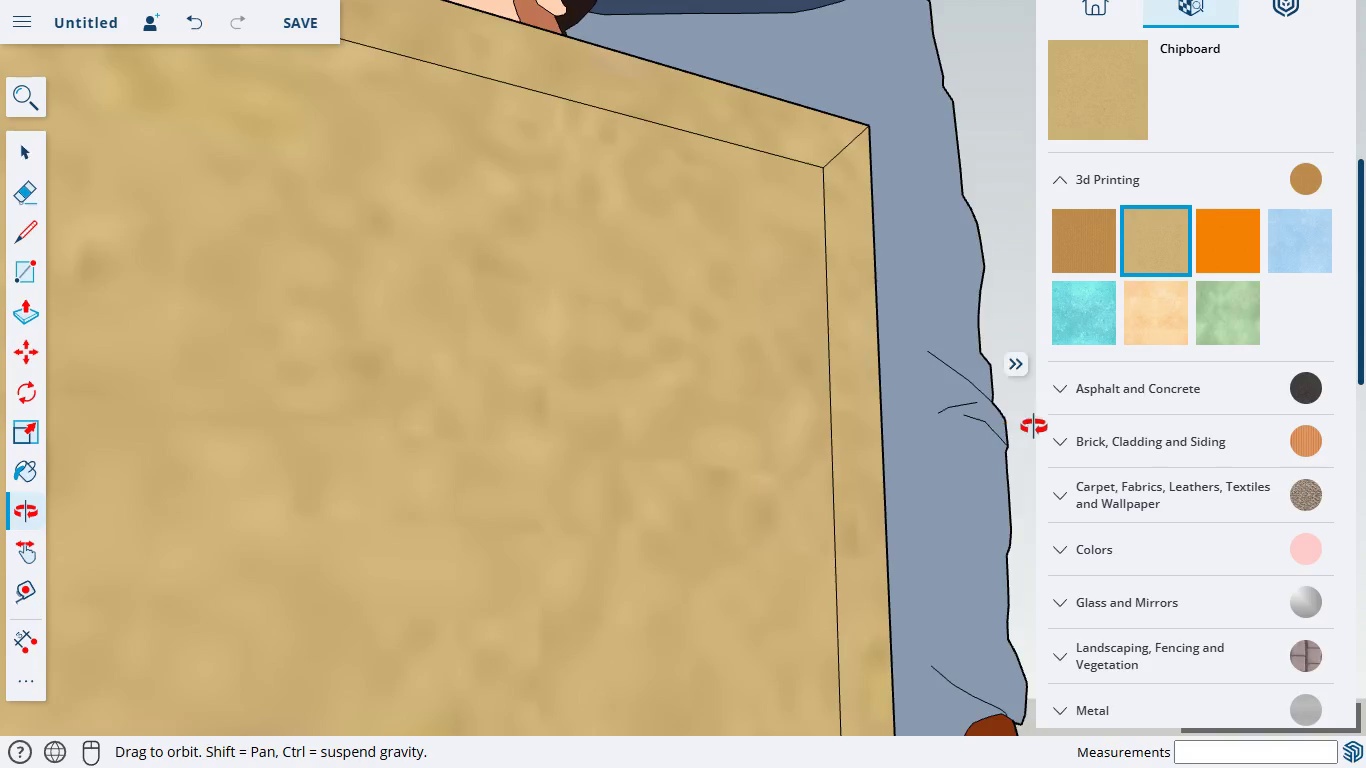 
left_click_drag(start_coordinate=[1030, 427], to_coordinate=[556, 521])
 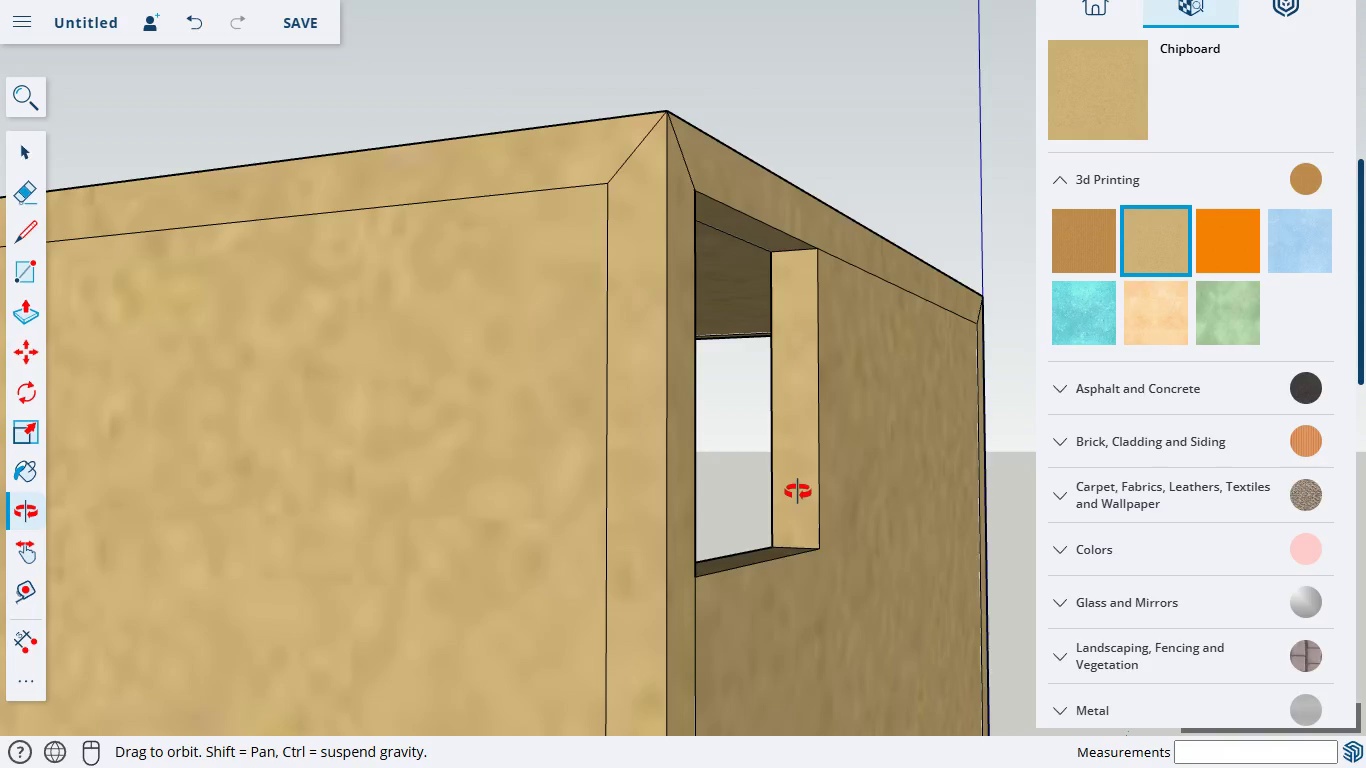 
left_click_drag(start_coordinate=[797, 491], to_coordinate=[452, 499])
 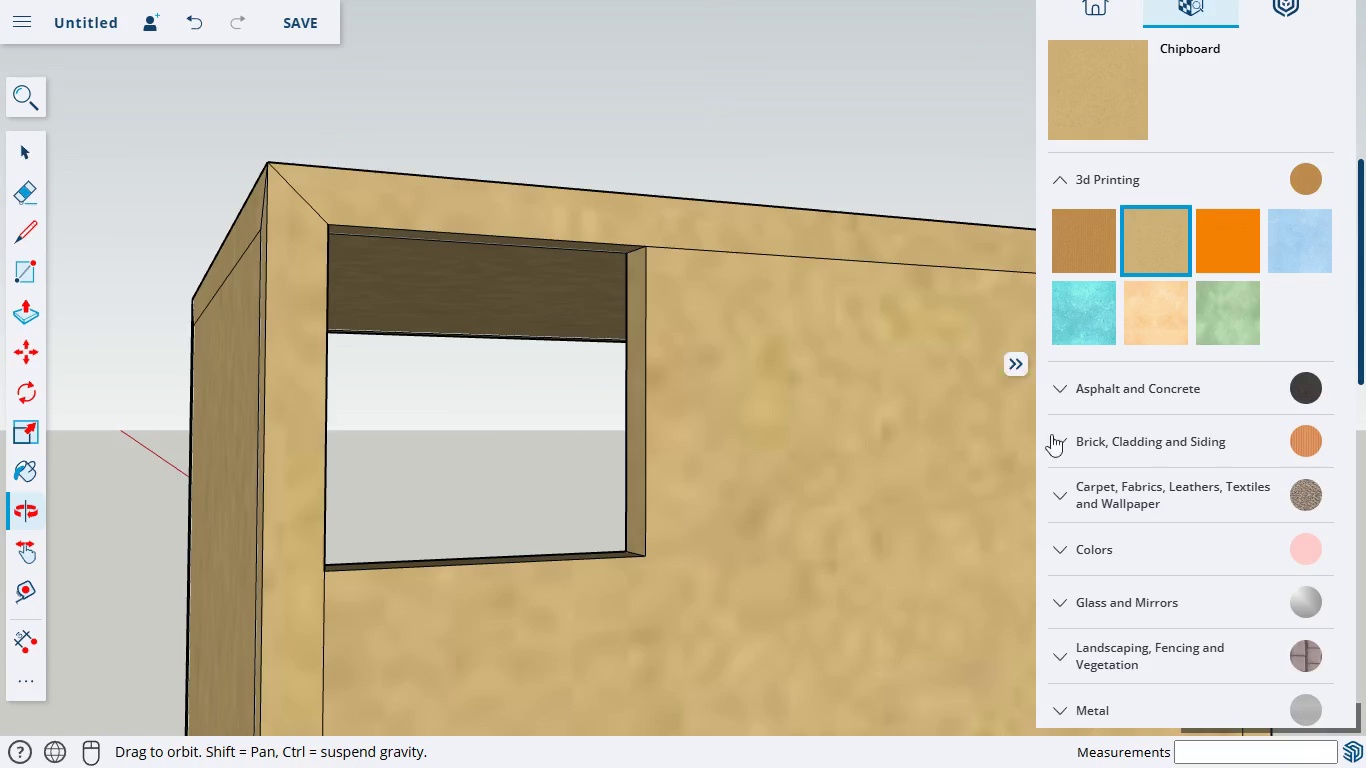 
left_click_drag(start_coordinate=[1051, 435], to_coordinate=[539, 495])
 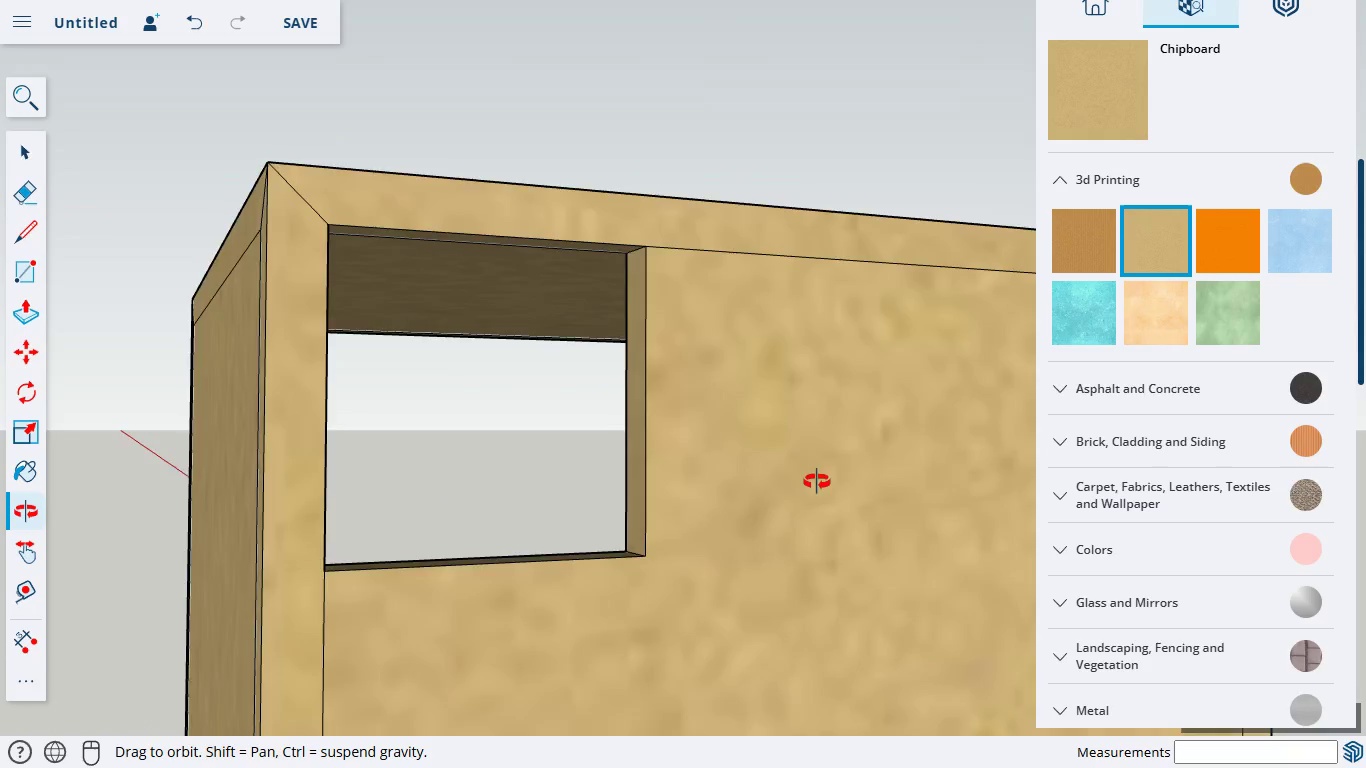 
left_click_drag(start_coordinate=[816, 481], to_coordinate=[346, 498])
 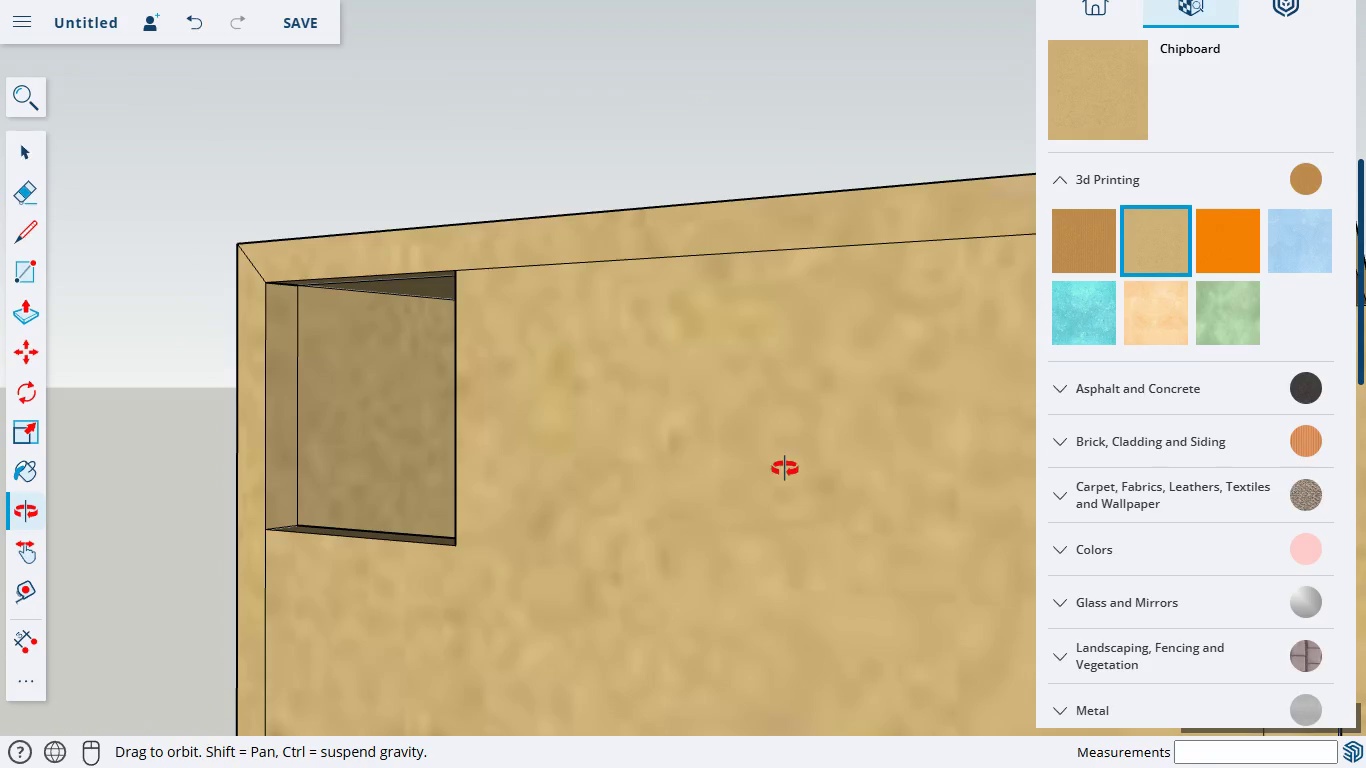 
left_click_drag(start_coordinate=[789, 468], to_coordinate=[245, 484])
 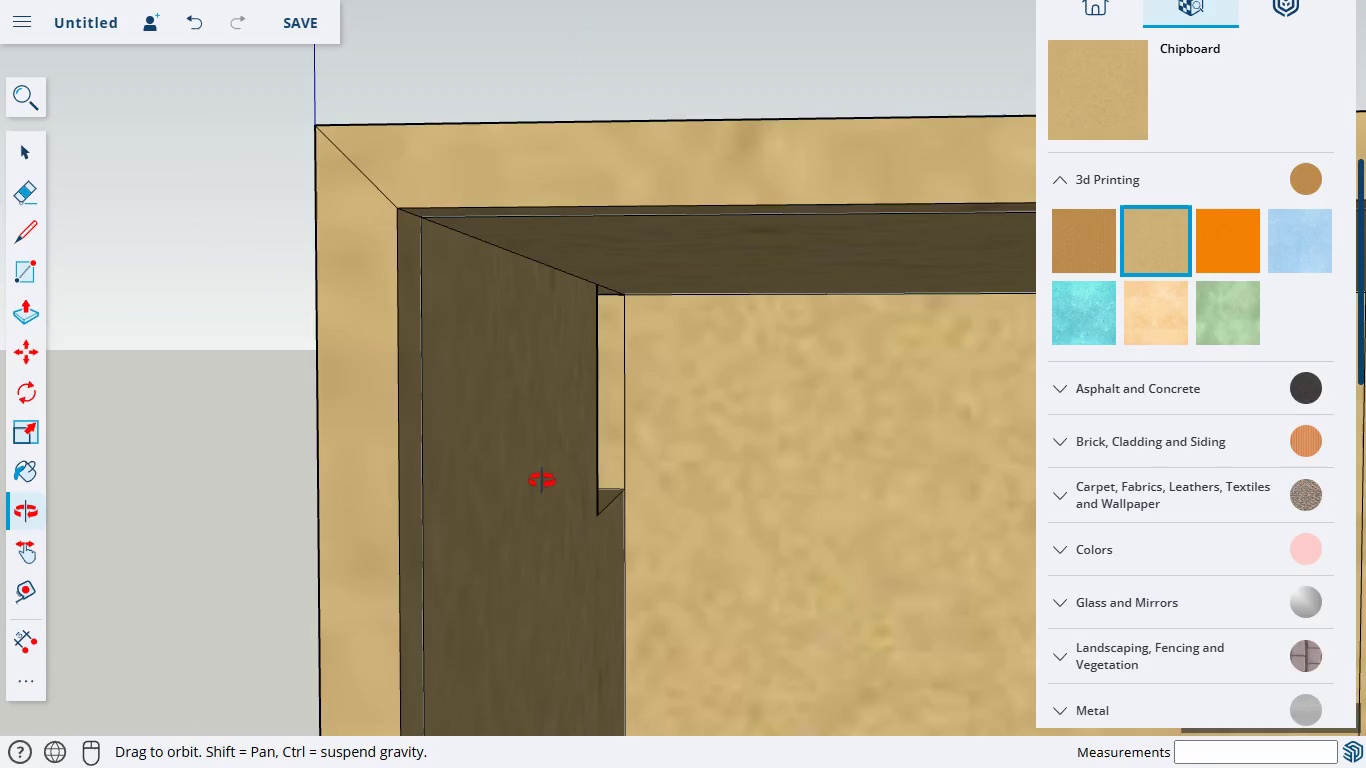 
left_click_drag(start_coordinate=[554, 481], to_coordinate=[318, 482])
 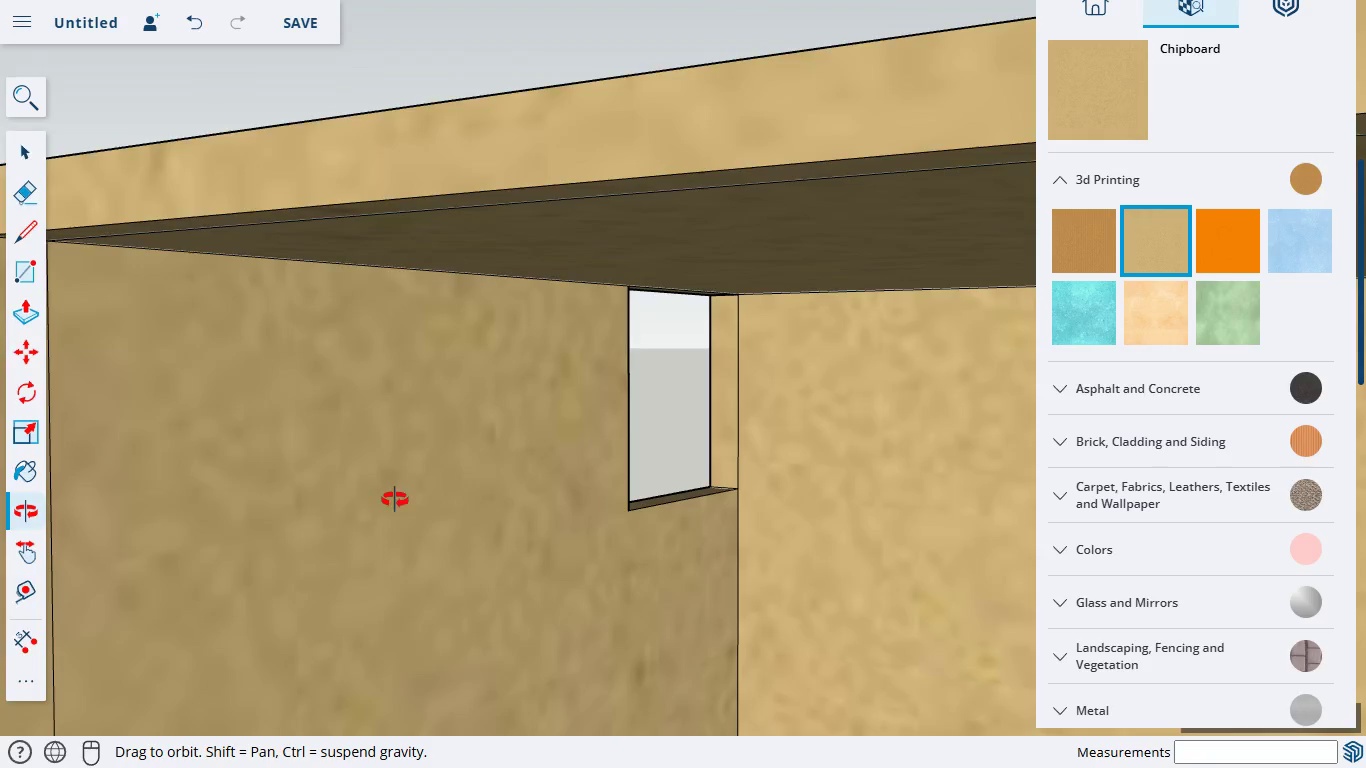 
scroll: coordinate [441, 494], scroll_direction: down, amount: 2.0
 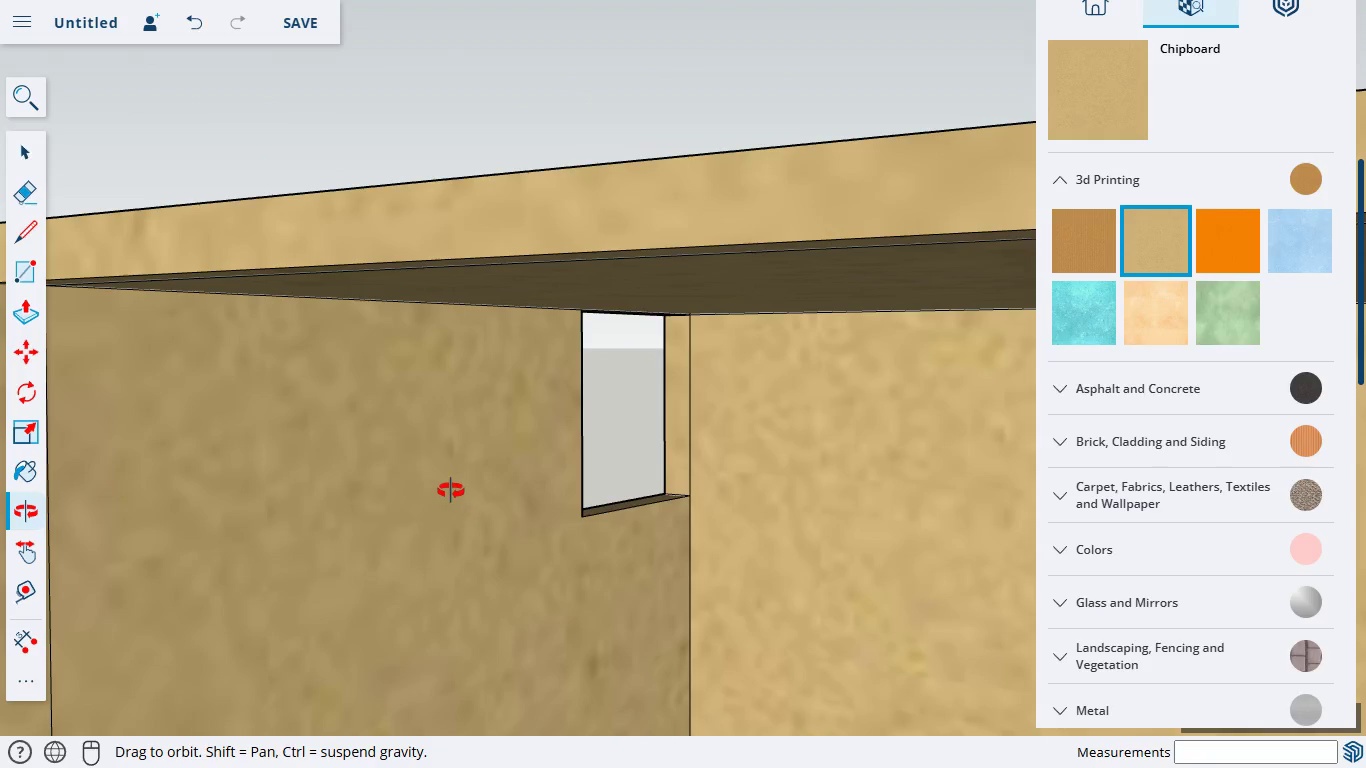 
scroll: coordinate [515, 484], scroll_direction: up, amount: 2.0
 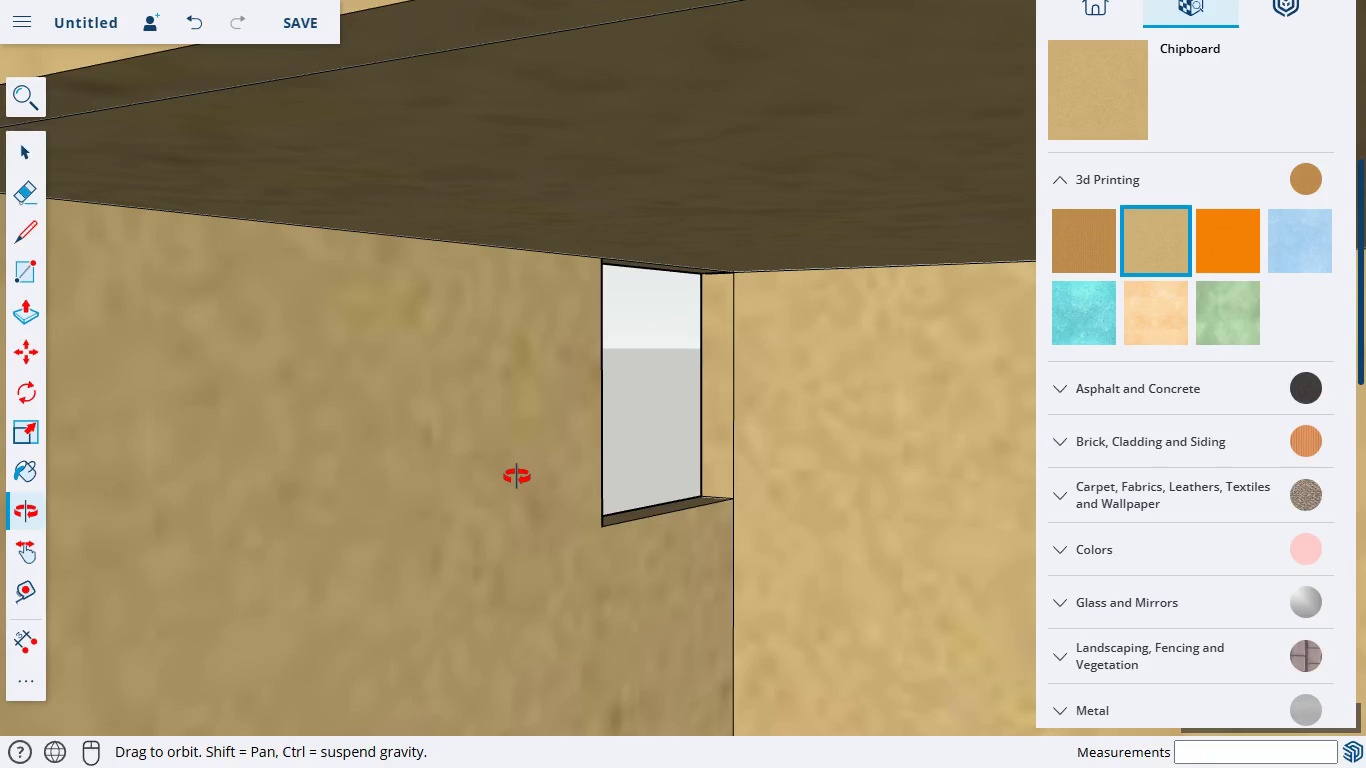 
wait(8.7)
 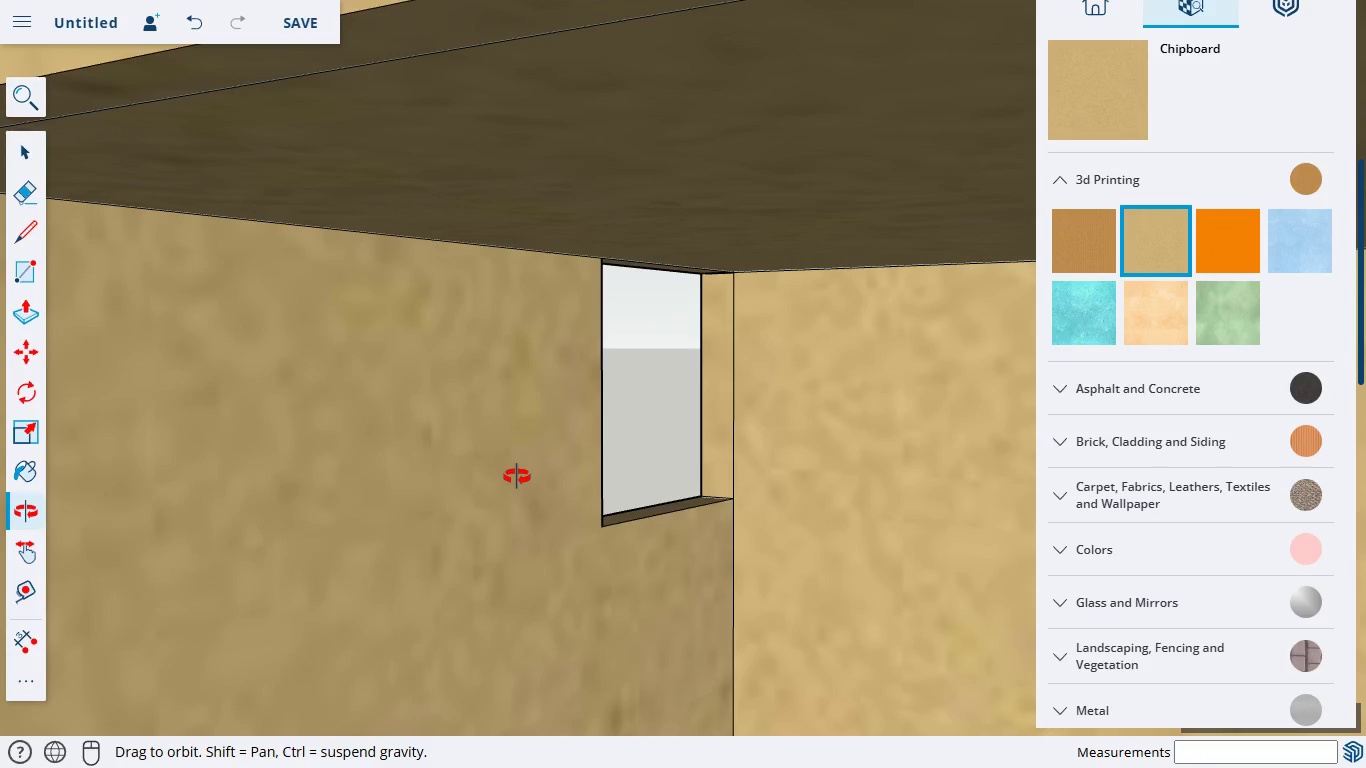 
scroll: coordinate [727, 522], scroll_direction: down, amount: 6.0
 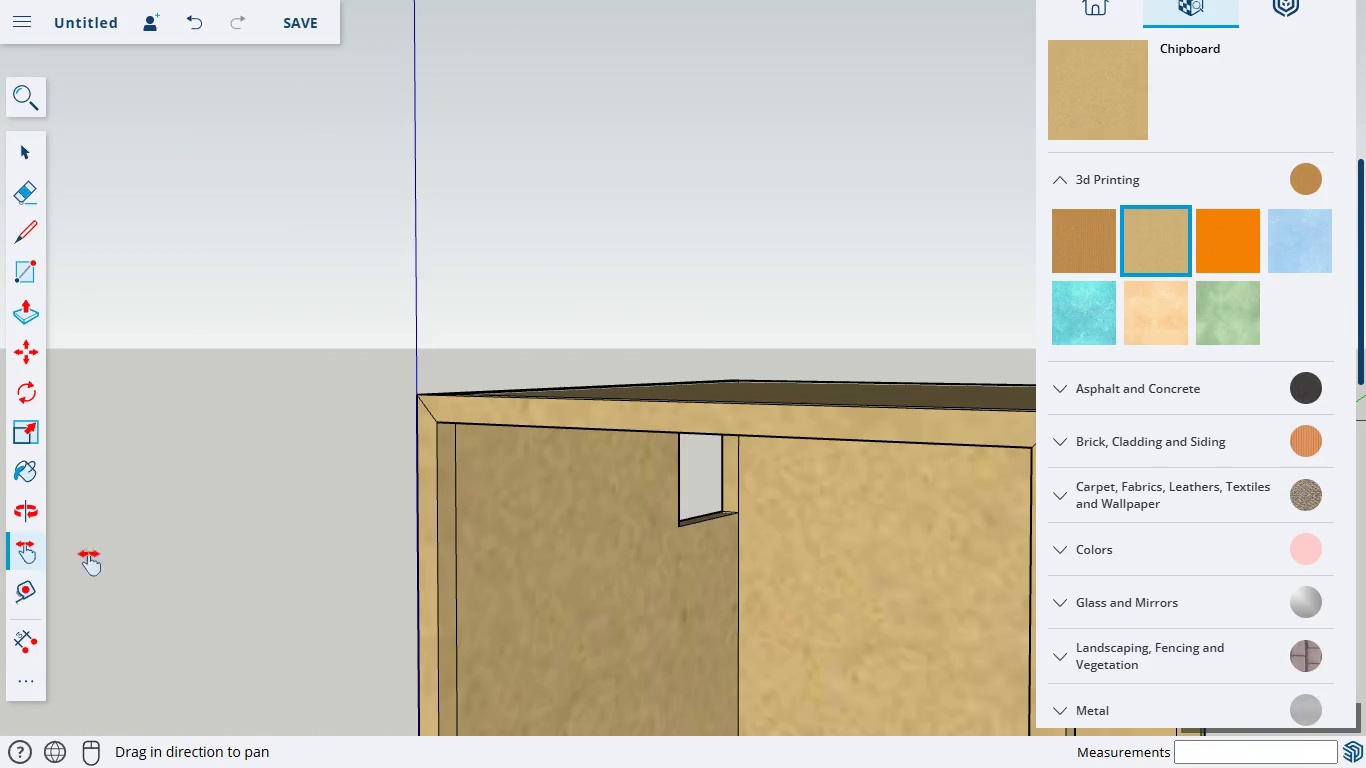 
left_click_drag(start_coordinate=[765, 590], to_coordinate=[480, 399])
 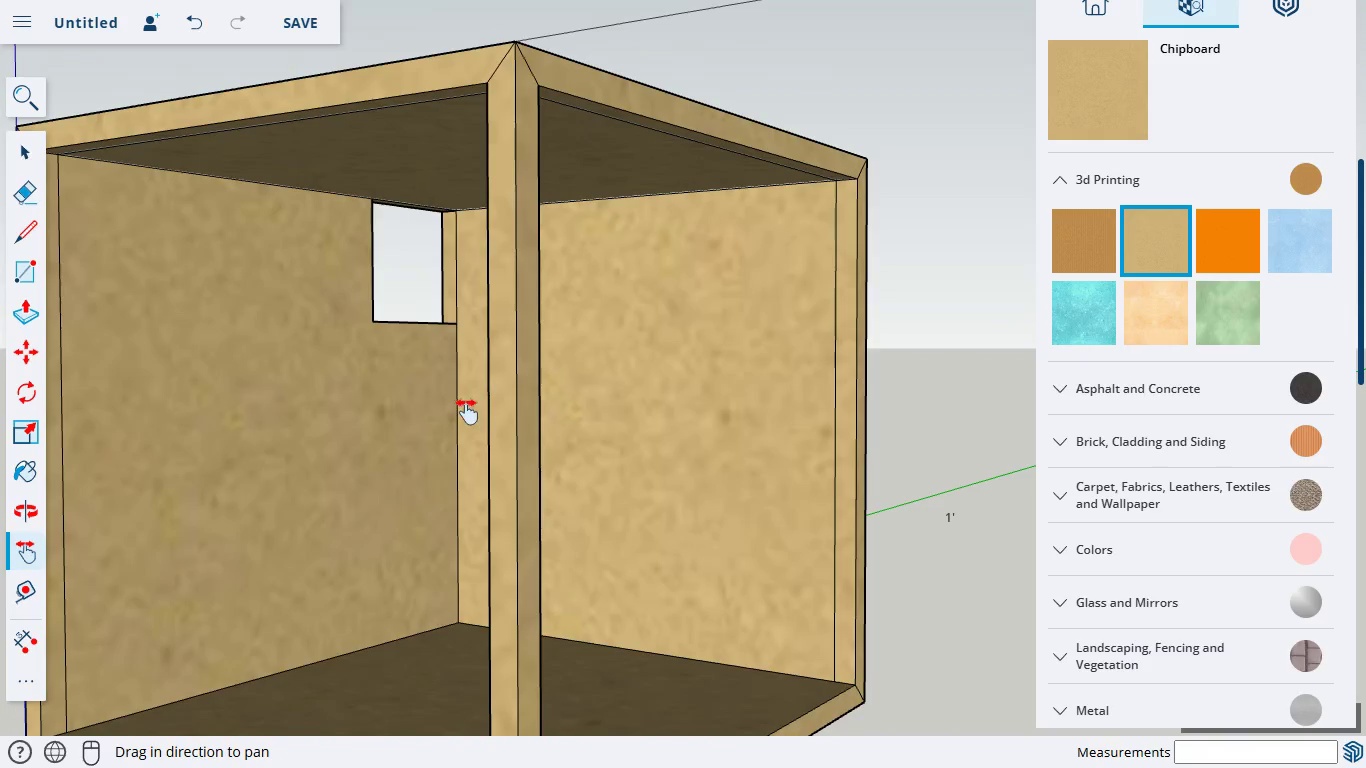 
scroll: coordinate [463, 408], scroll_direction: down, amount: 1.0
 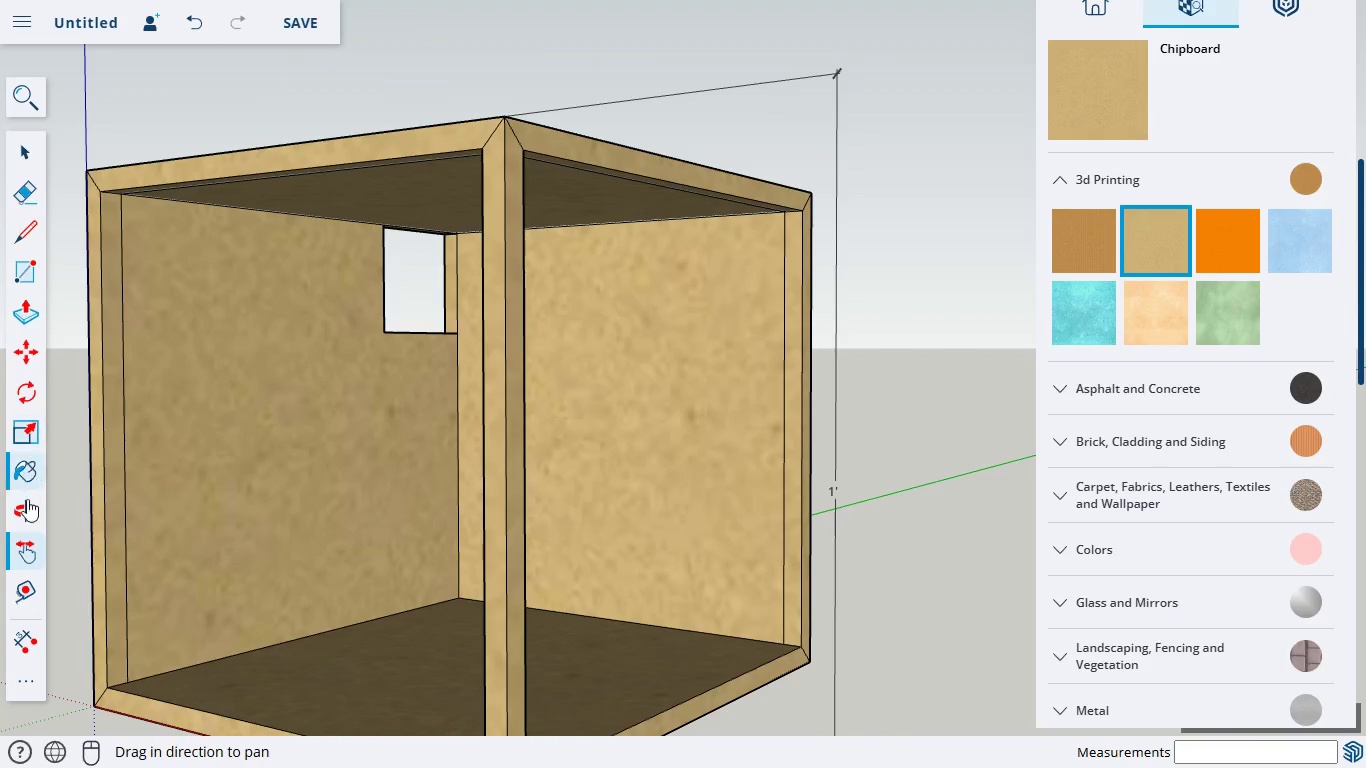 
left_click([23, 502])
 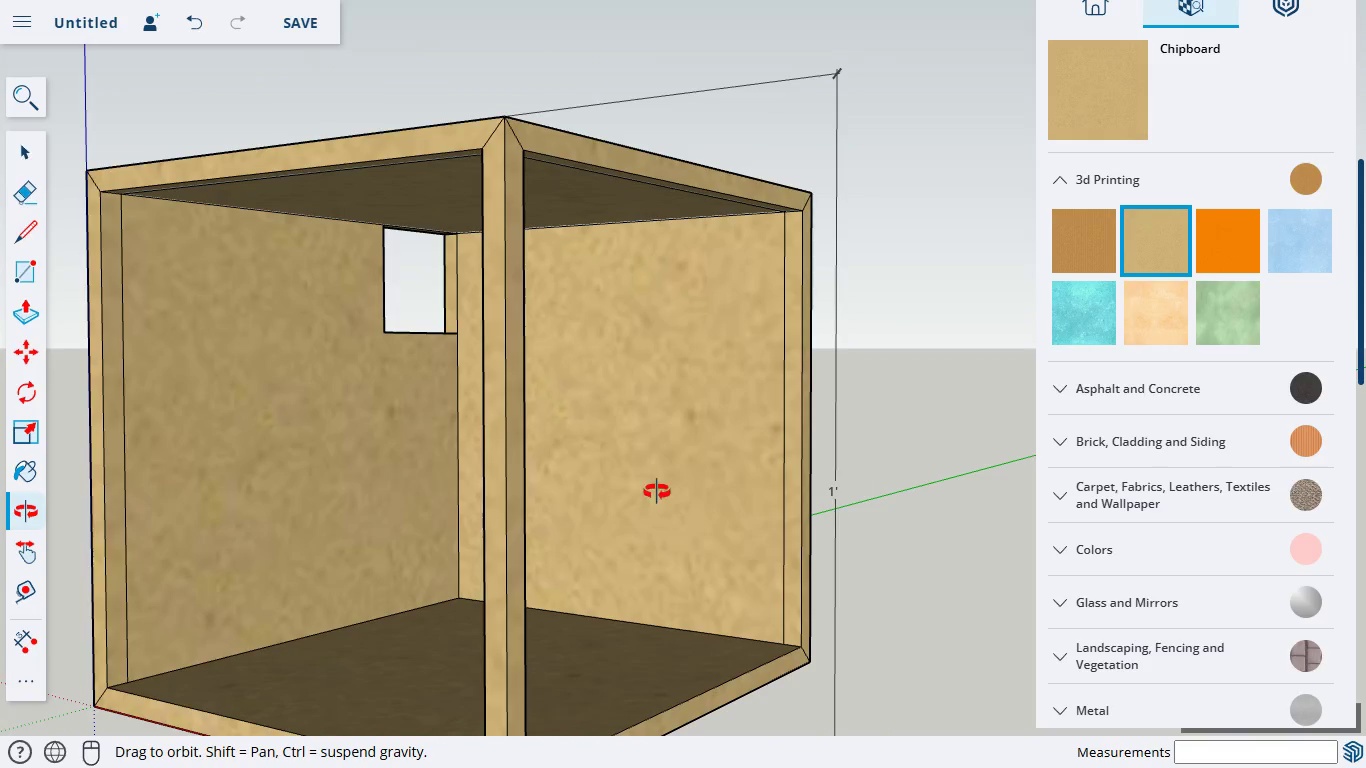 
left_click_drag(start_coordinate=[656, 491], to_coordinate=[495, 581])
 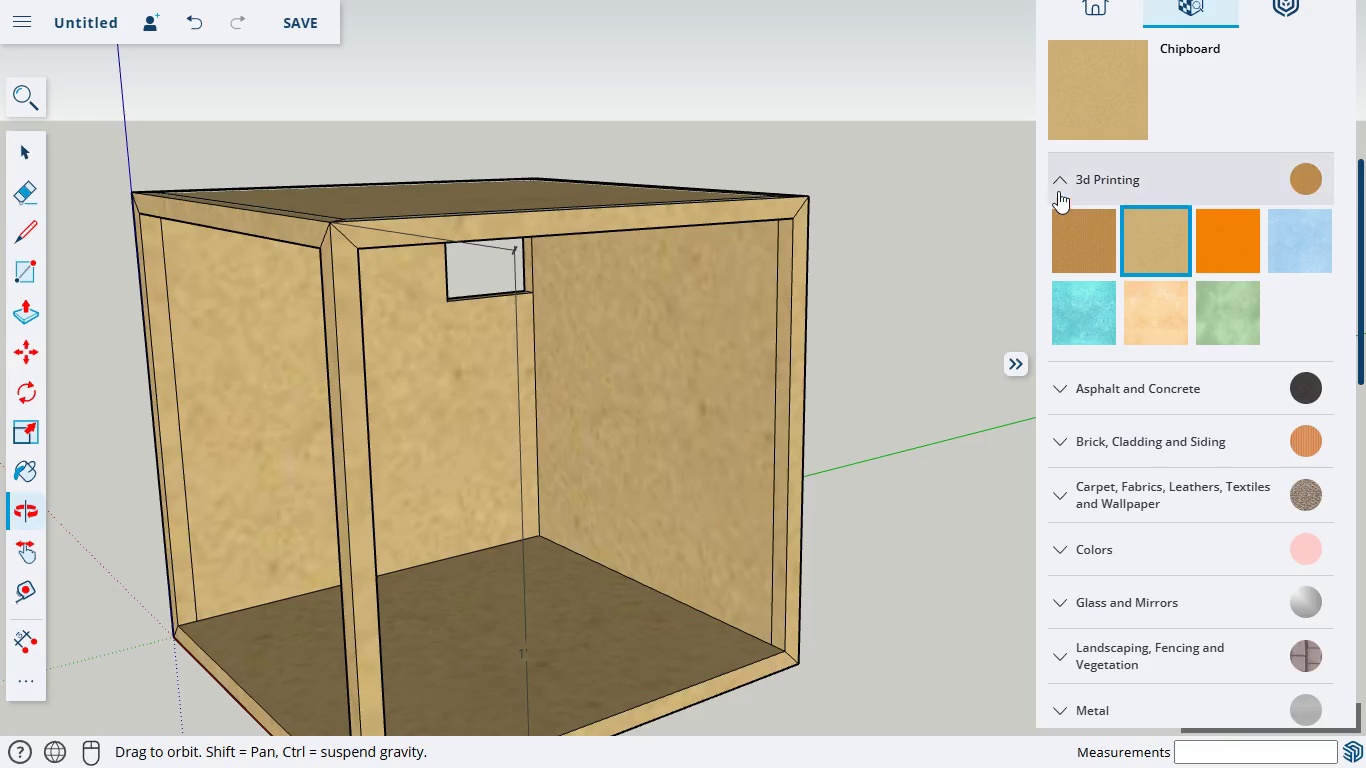 
left_click([1058, 184])
 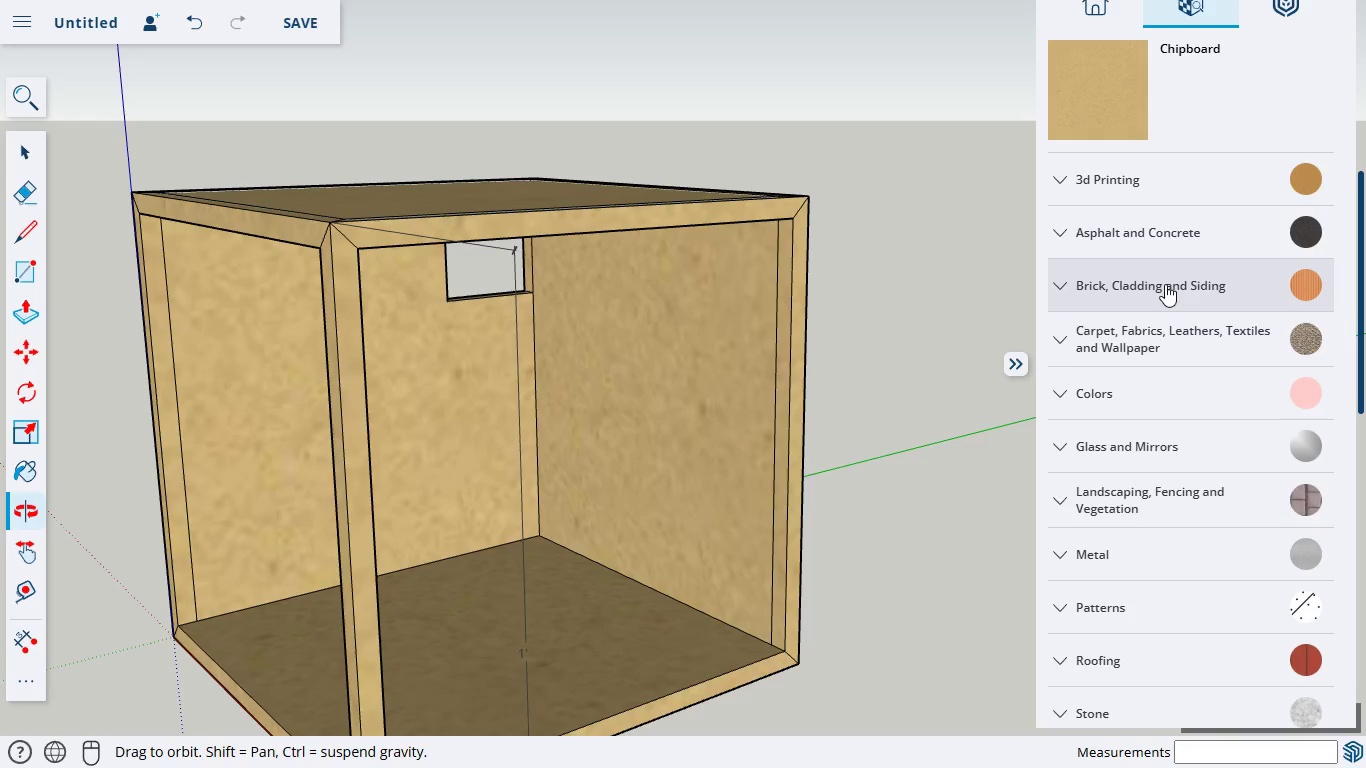 
scroll: coordinate [1166, 283], scroll_direction: up, amount: 4.0
 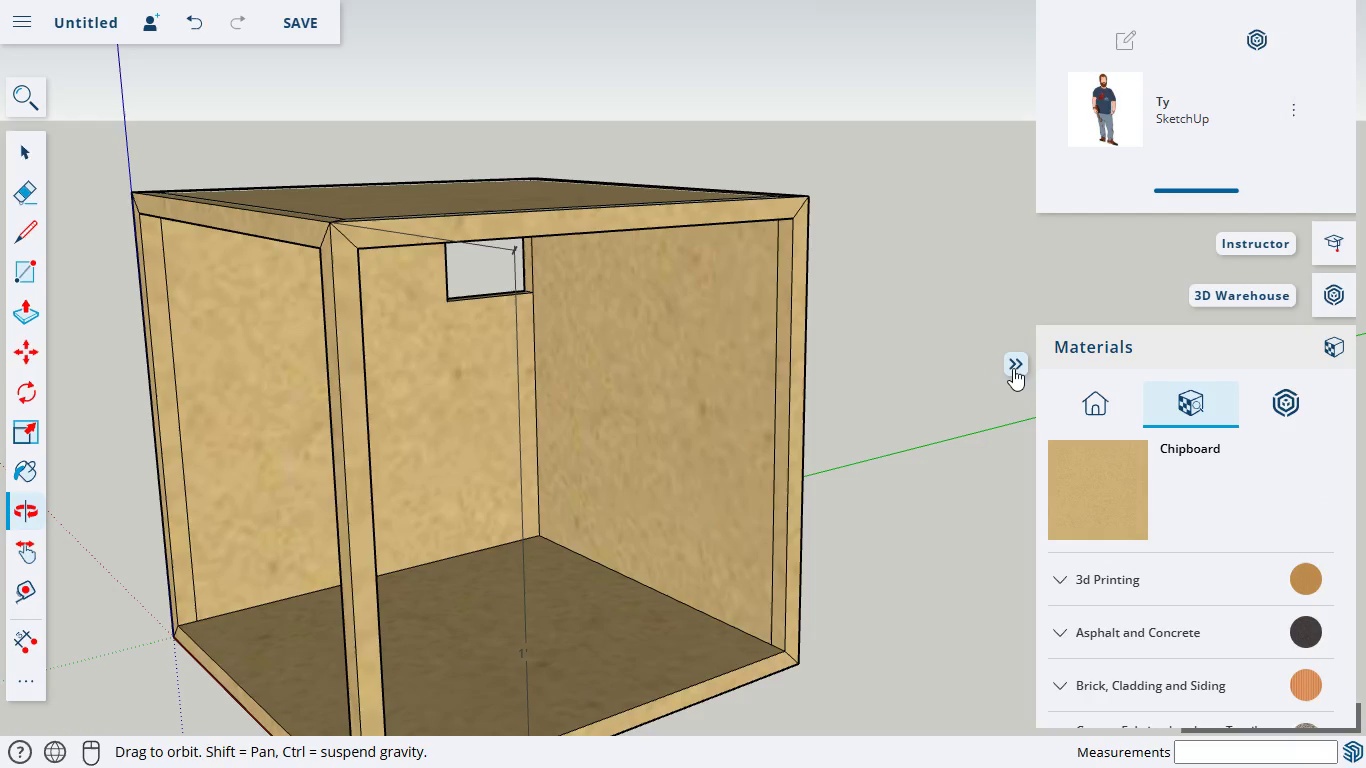 
left_click([1015, 367])
 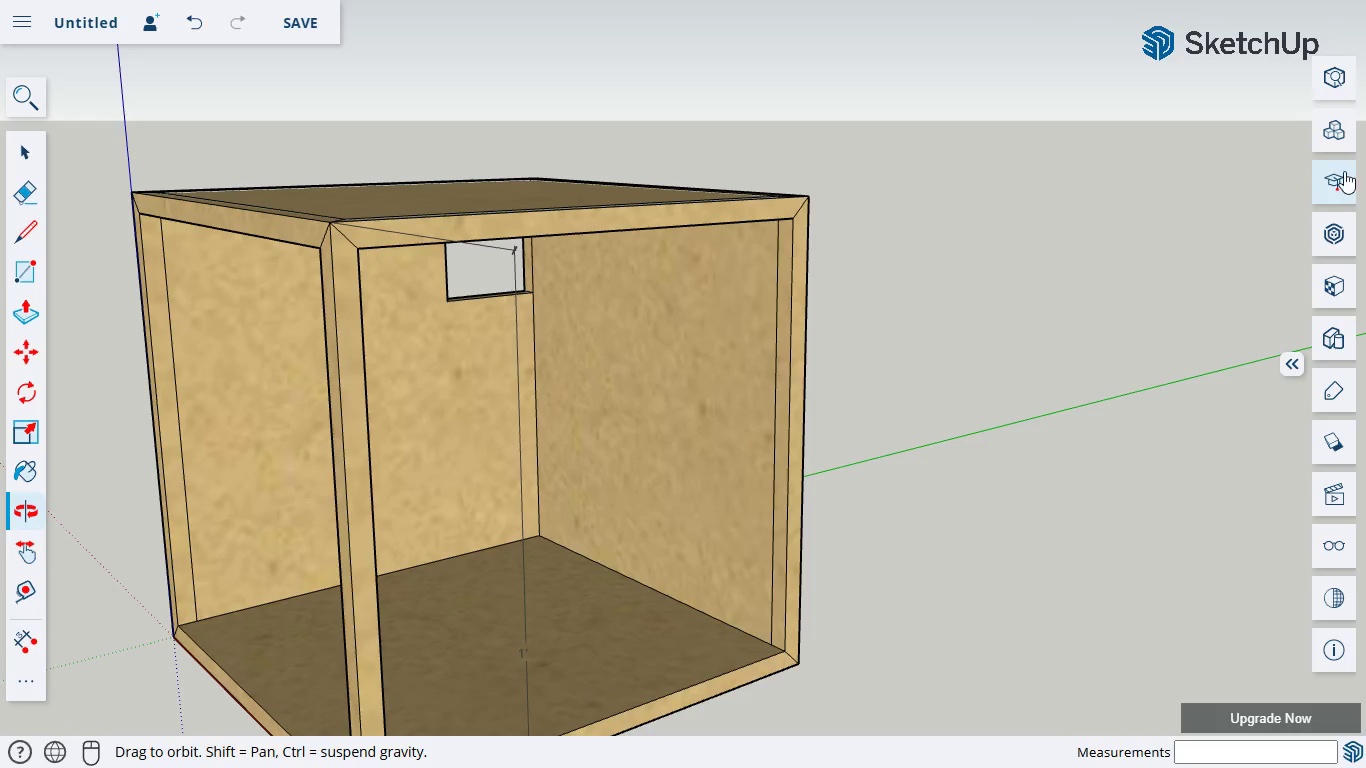 
left_click([1344, 128])
 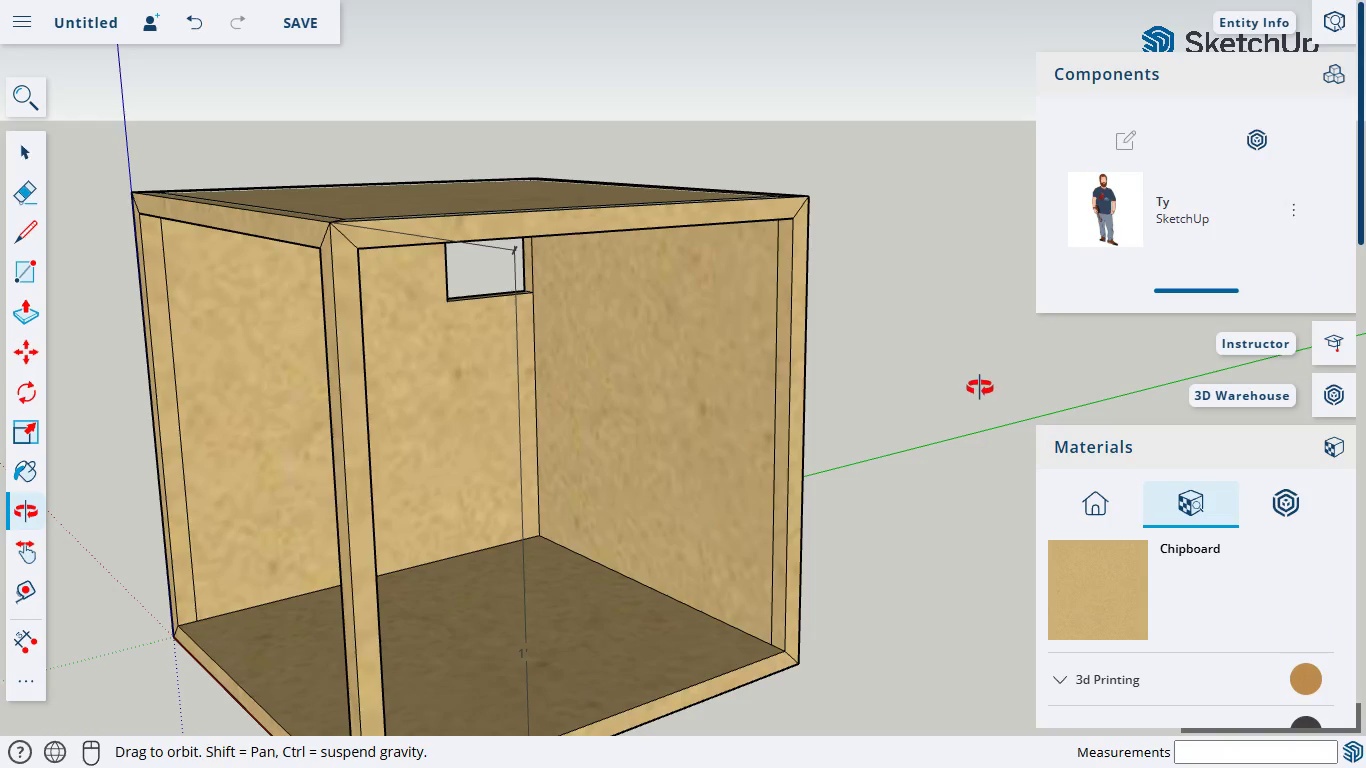 
left_click([1012, 361])
 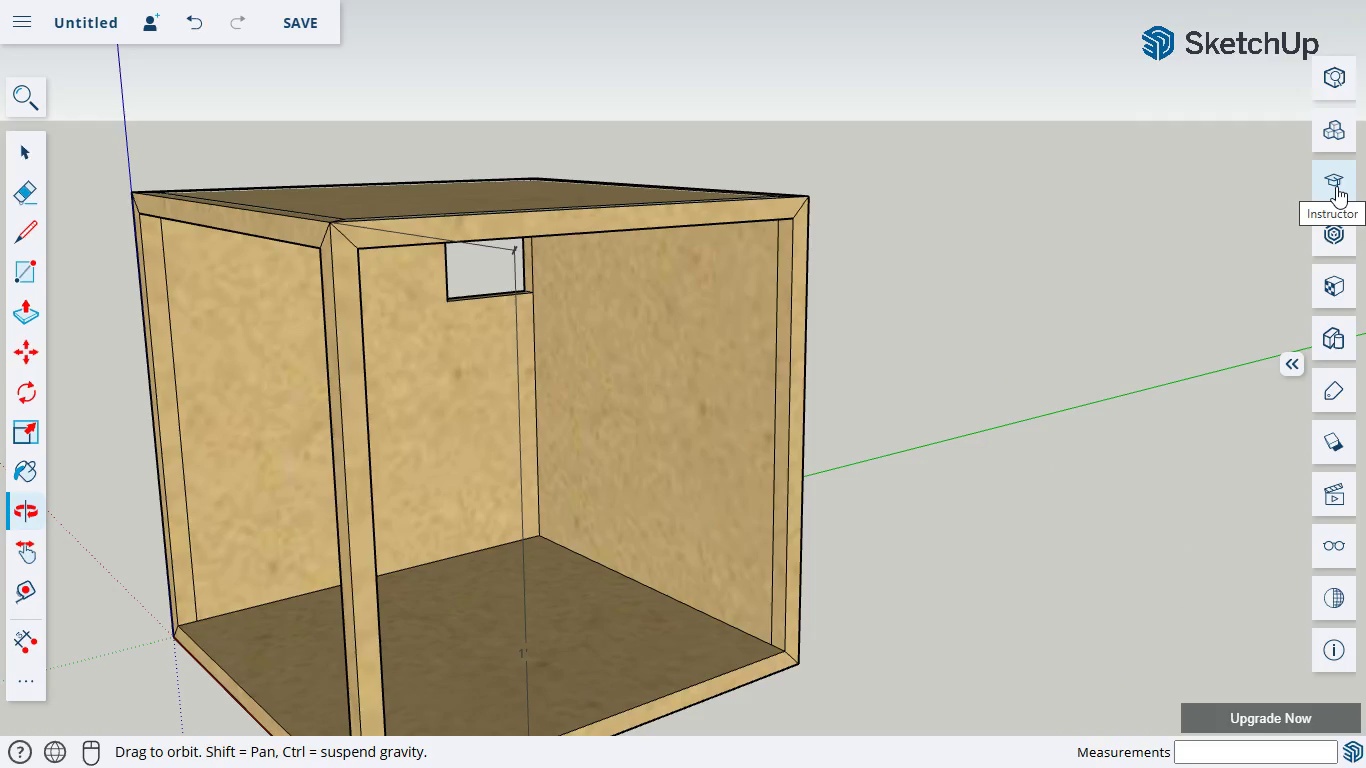 
mouse_move([1328, 172])
 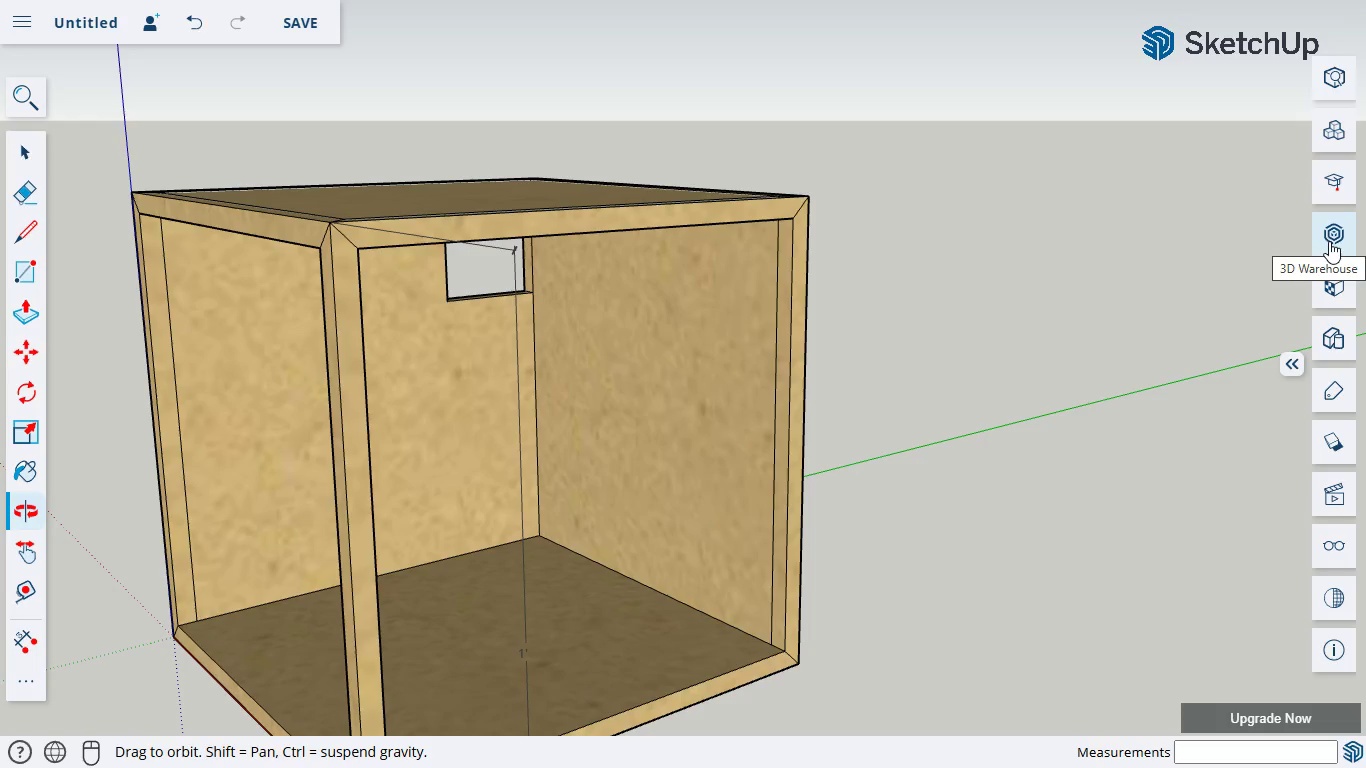 
left_click([1329, 241])
 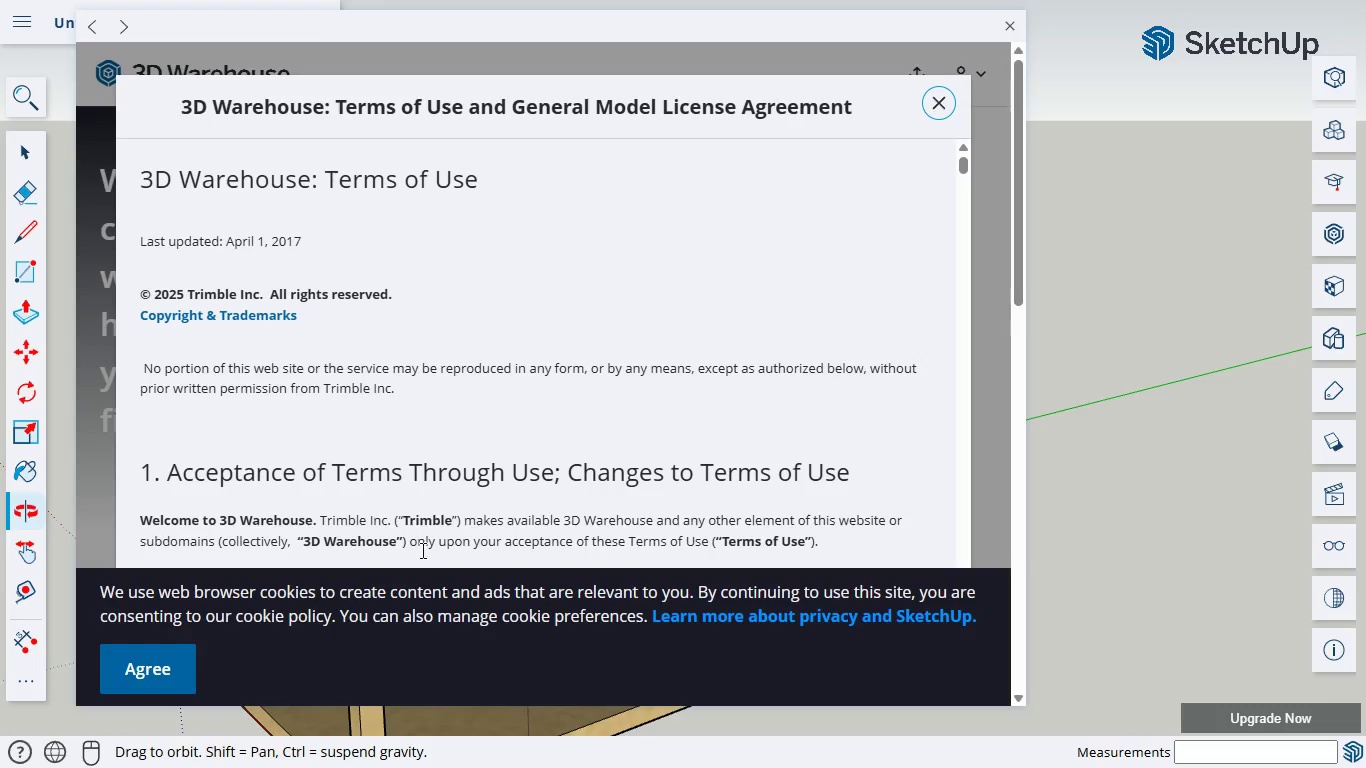 
left_click([172, 657])
 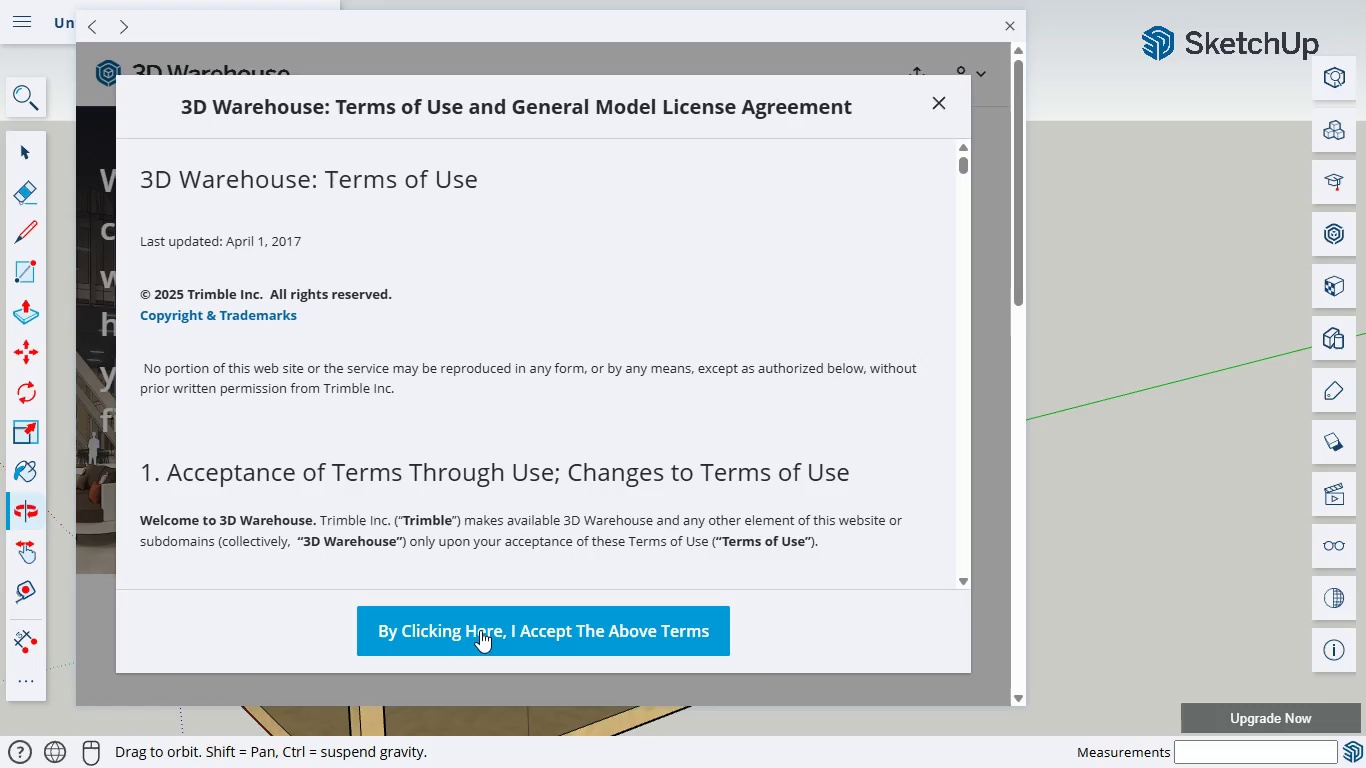 
left_click([476, 634])
 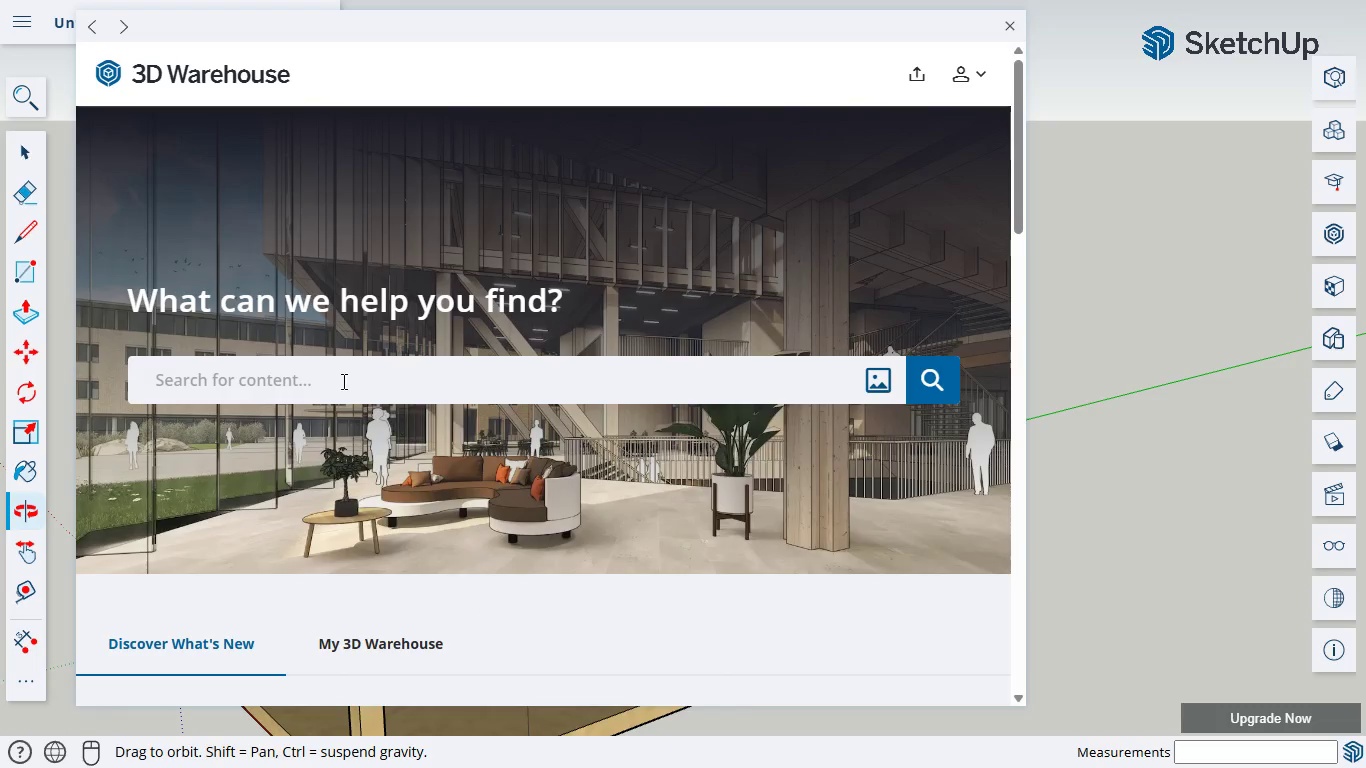 
left_click([327, 373])
 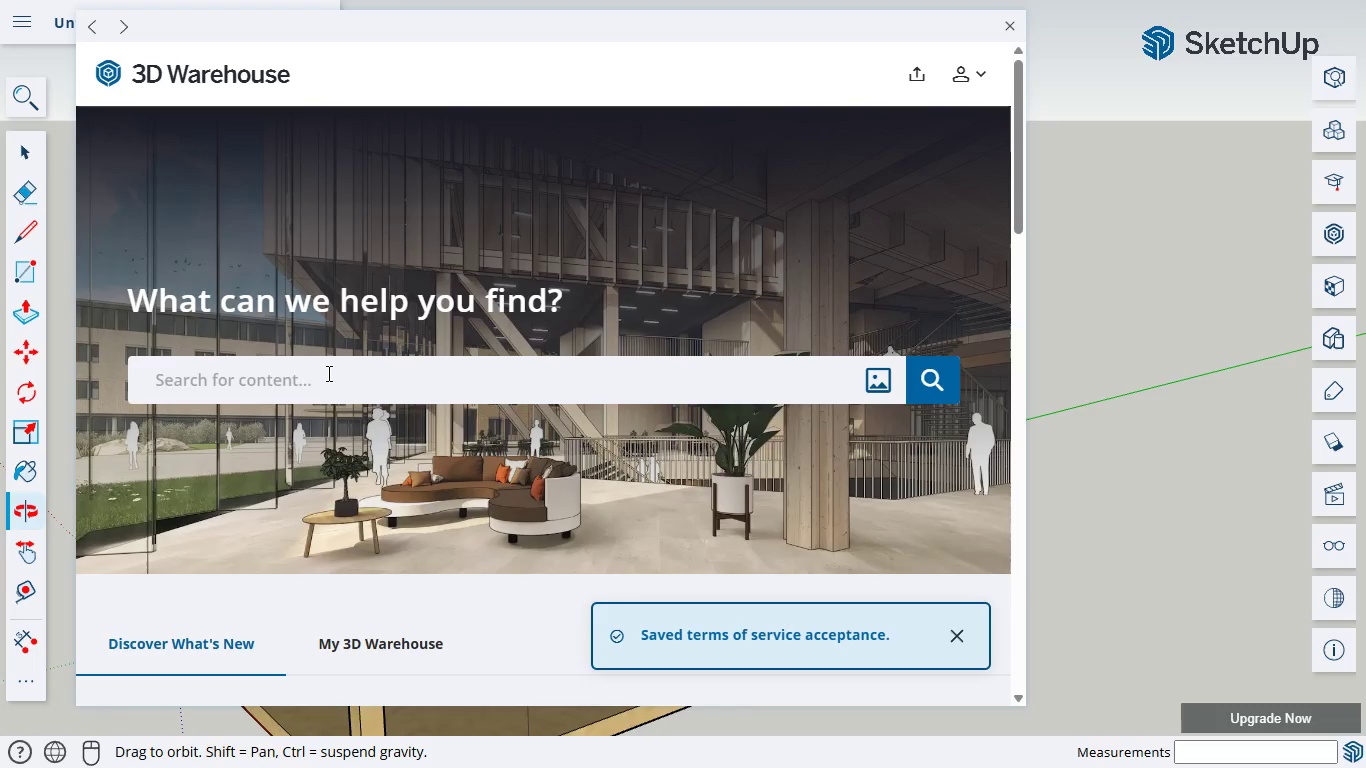 
type(cha)
key(Backspace)
key(Backspace)
key(Backspace)
type(table and chair)
 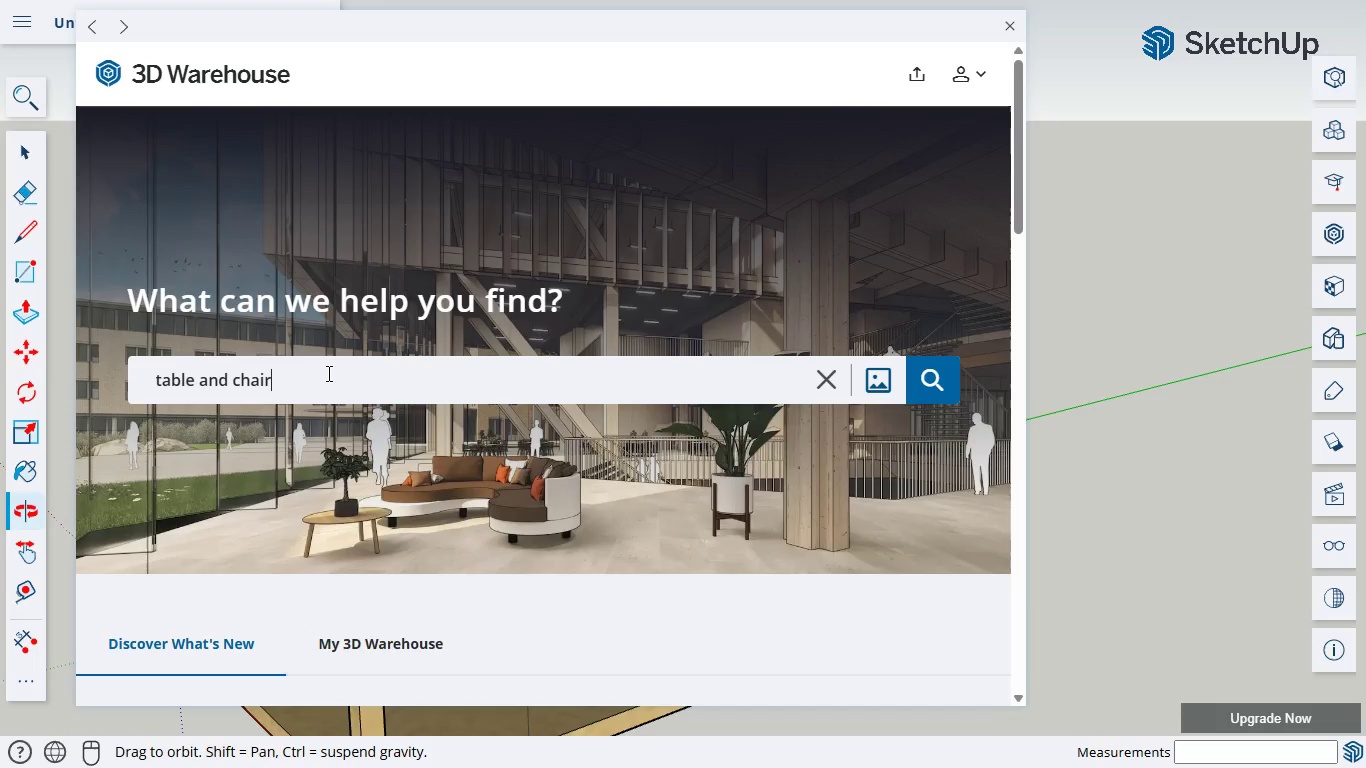 
key(Enter)
 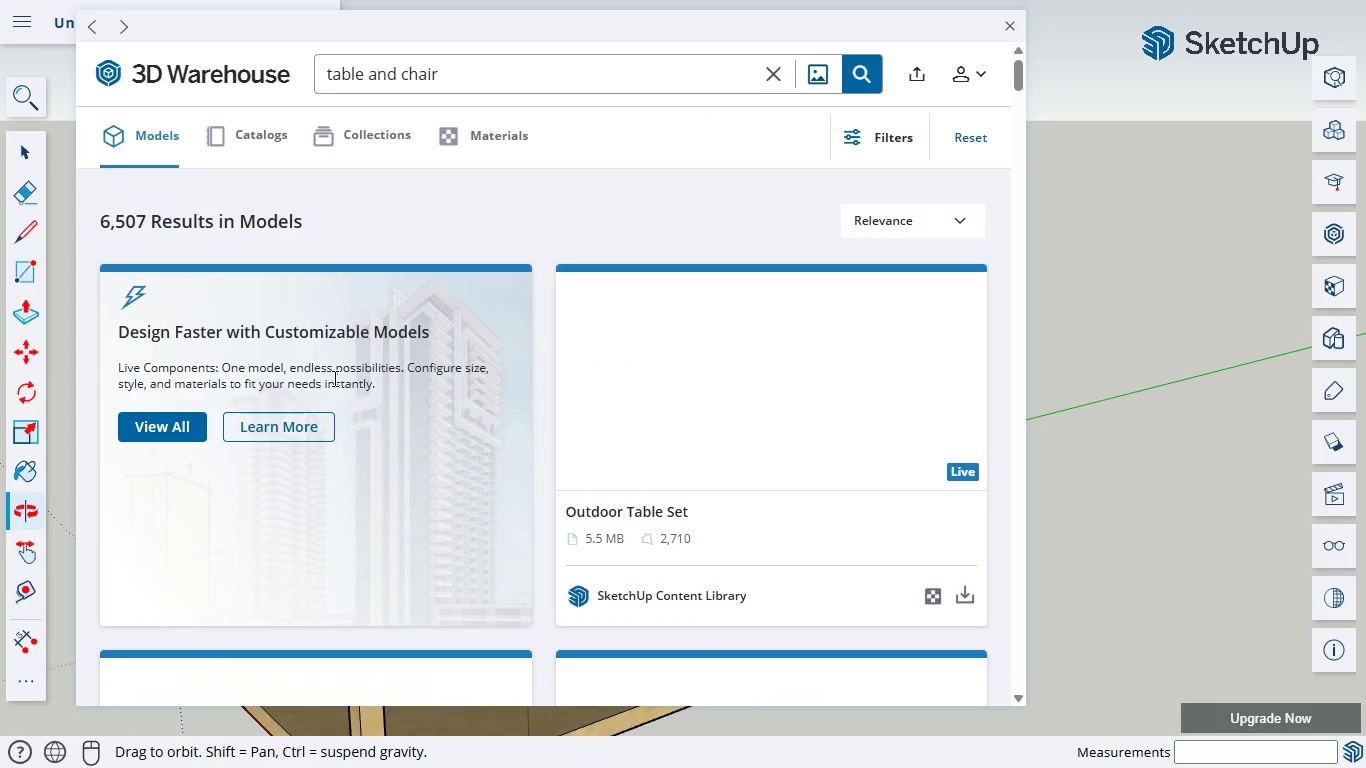 
wait(7.03)
 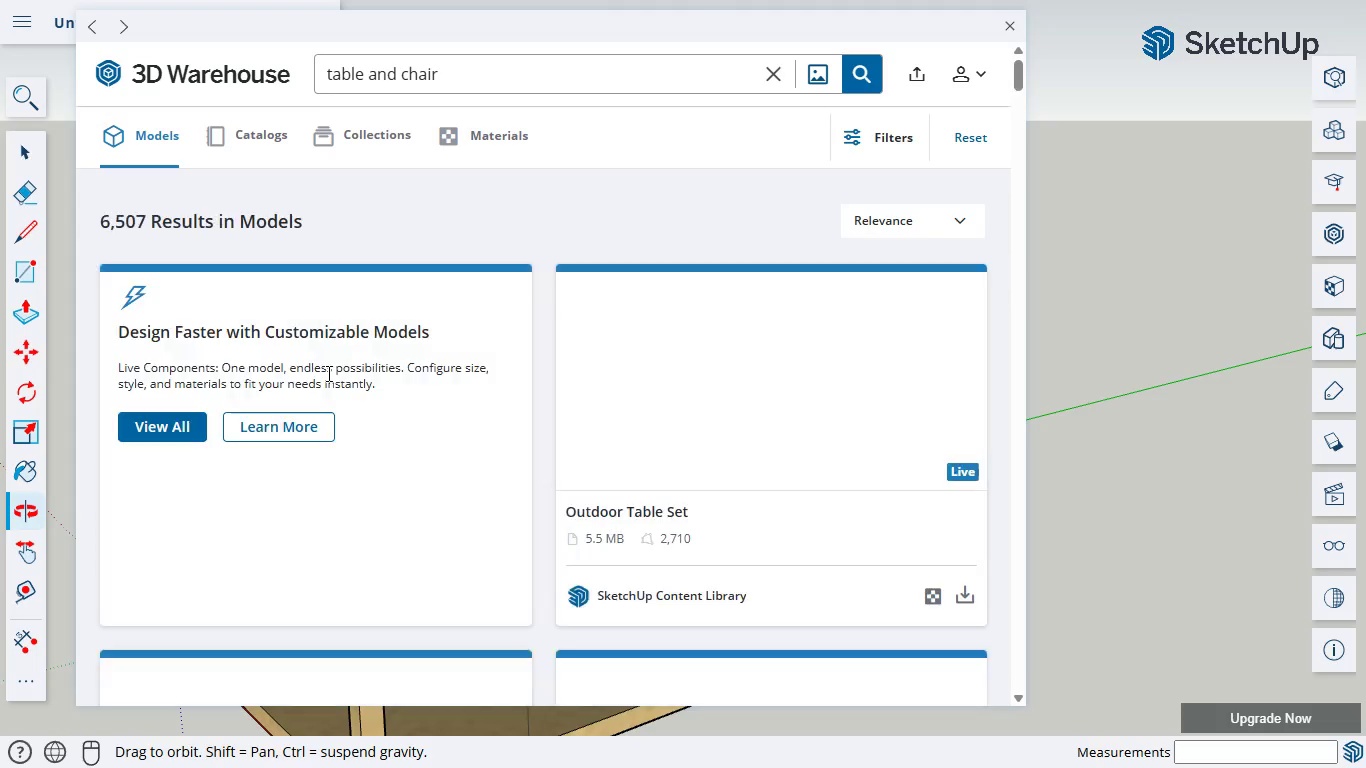 
scroll: coordinate [403, 405], scroll_direction: down, amount: 8.0
 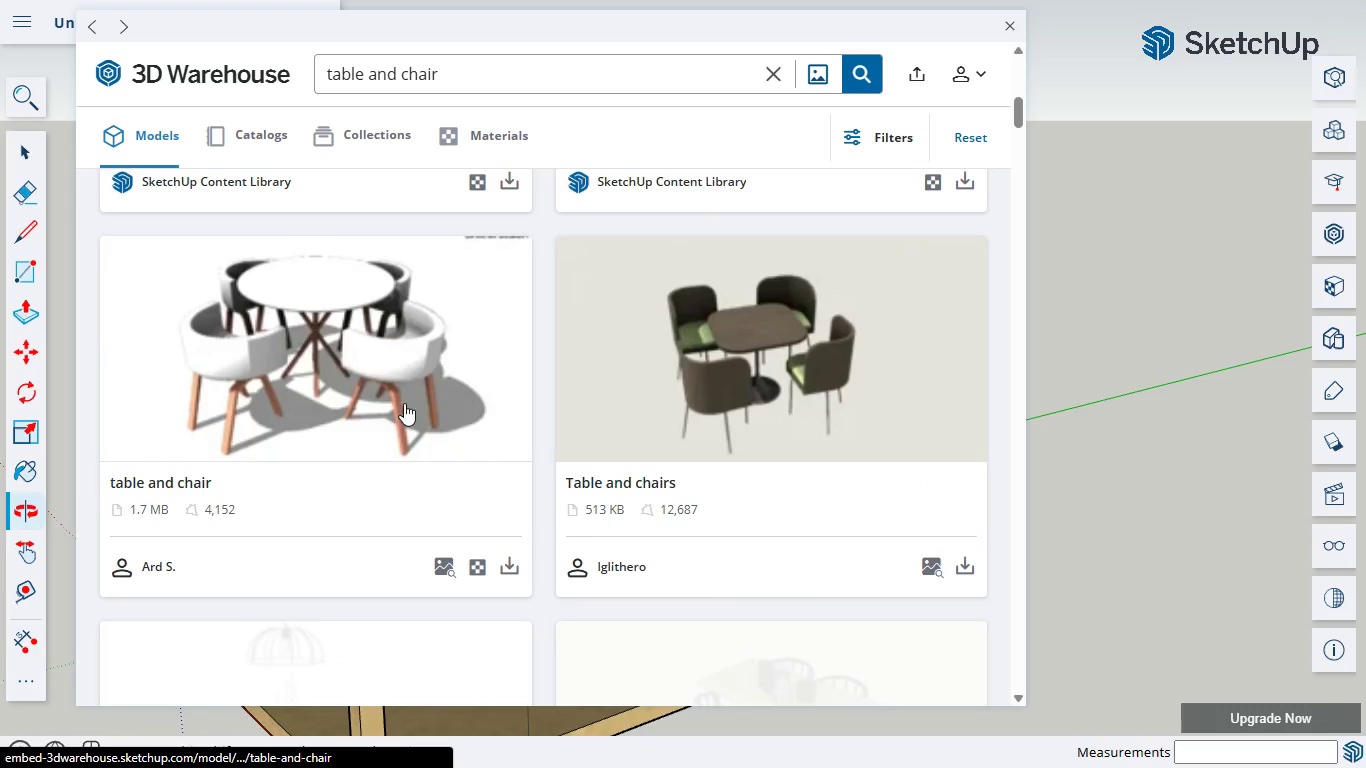 
scroll: coordinate [346, 322], scroll_direction: up, amount: 9.0
 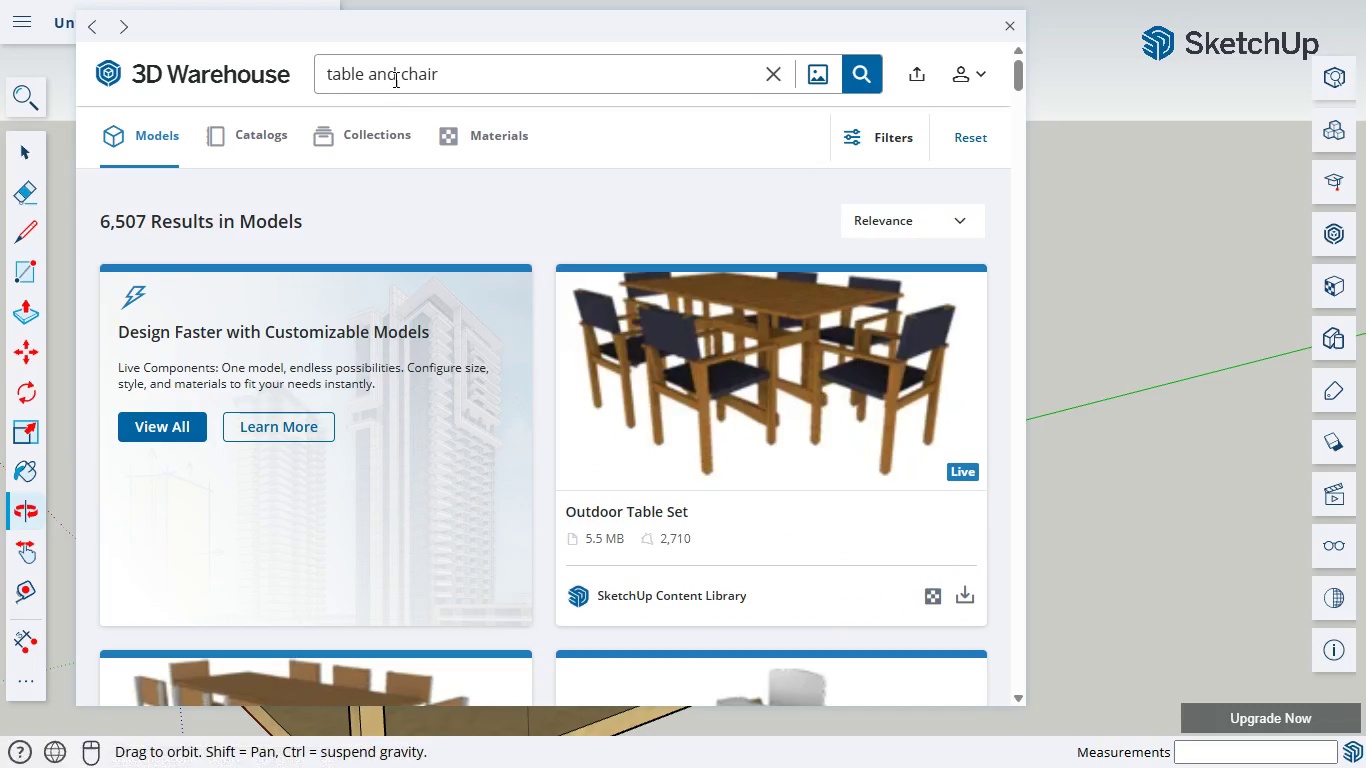 
left_click([395, 76])
 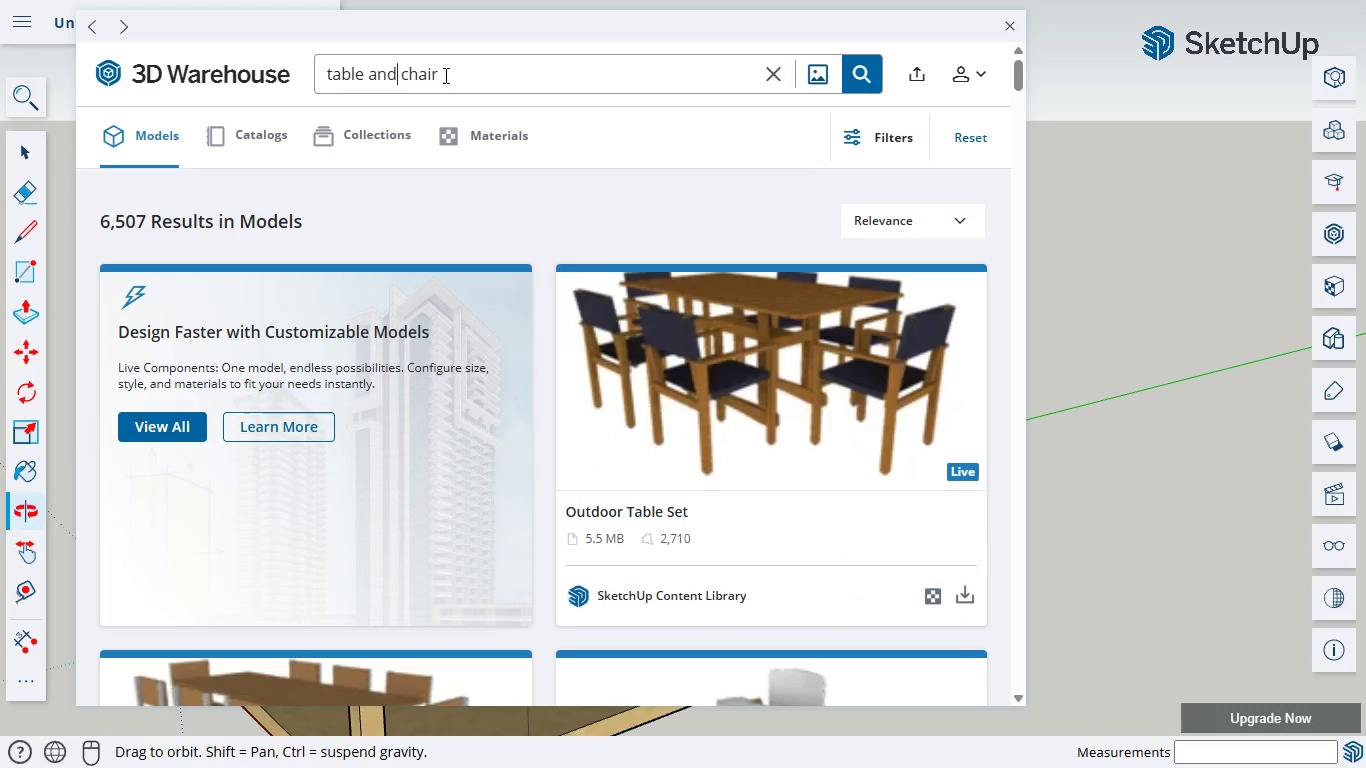 
left_click_drag(start_coordinate=[450, 71], to_coordinate=[315, 74])
 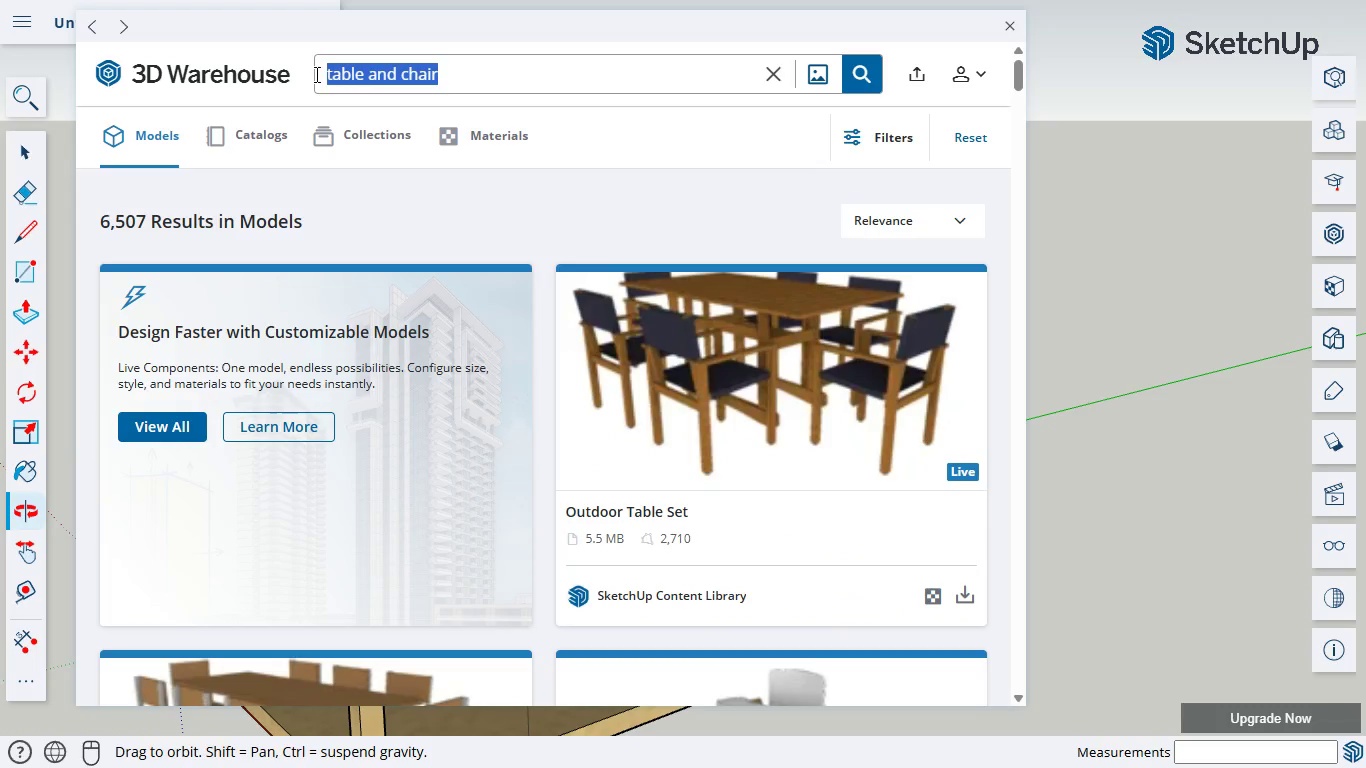 
type(office table)
 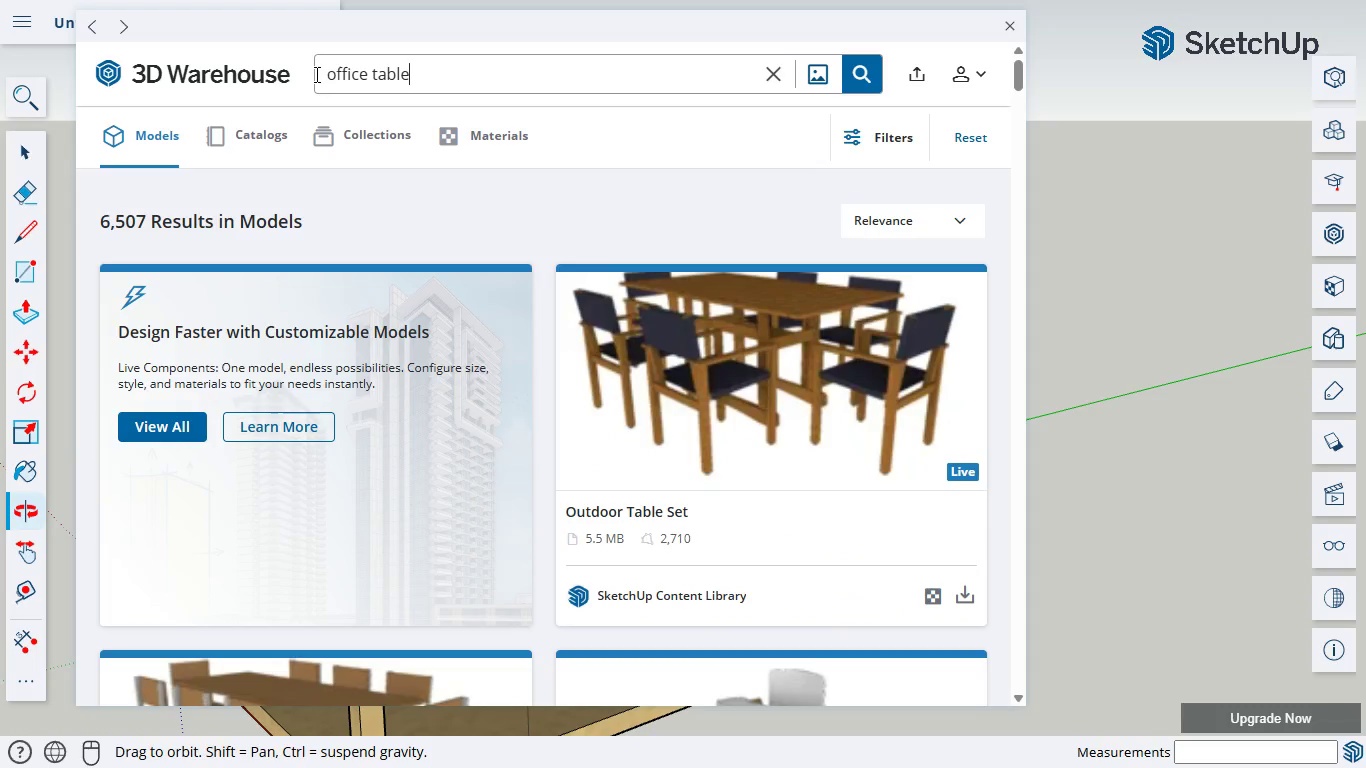 
key(Enter)
 